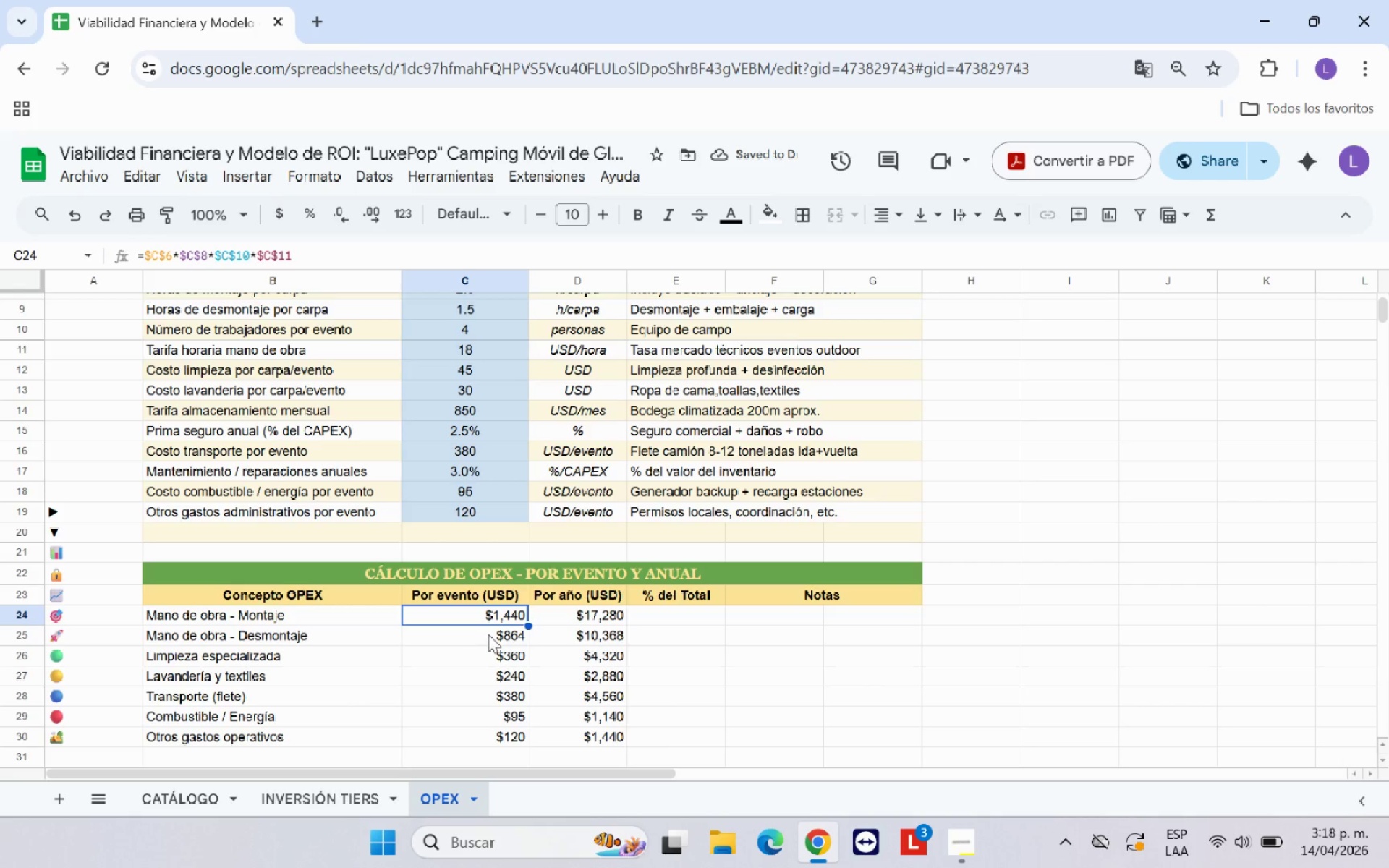 
left_click([488, 634])
 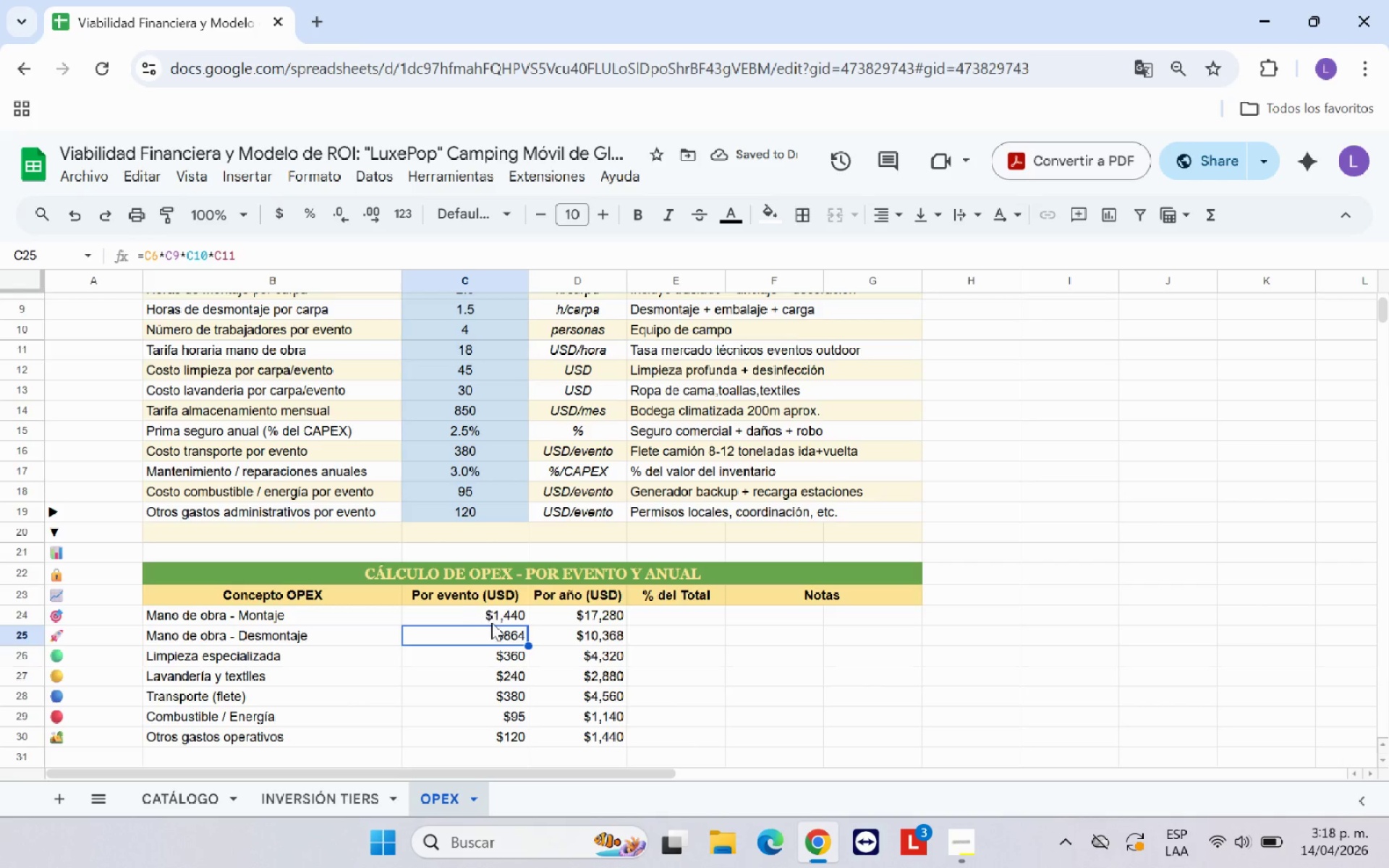 
left_click([492, 621])
 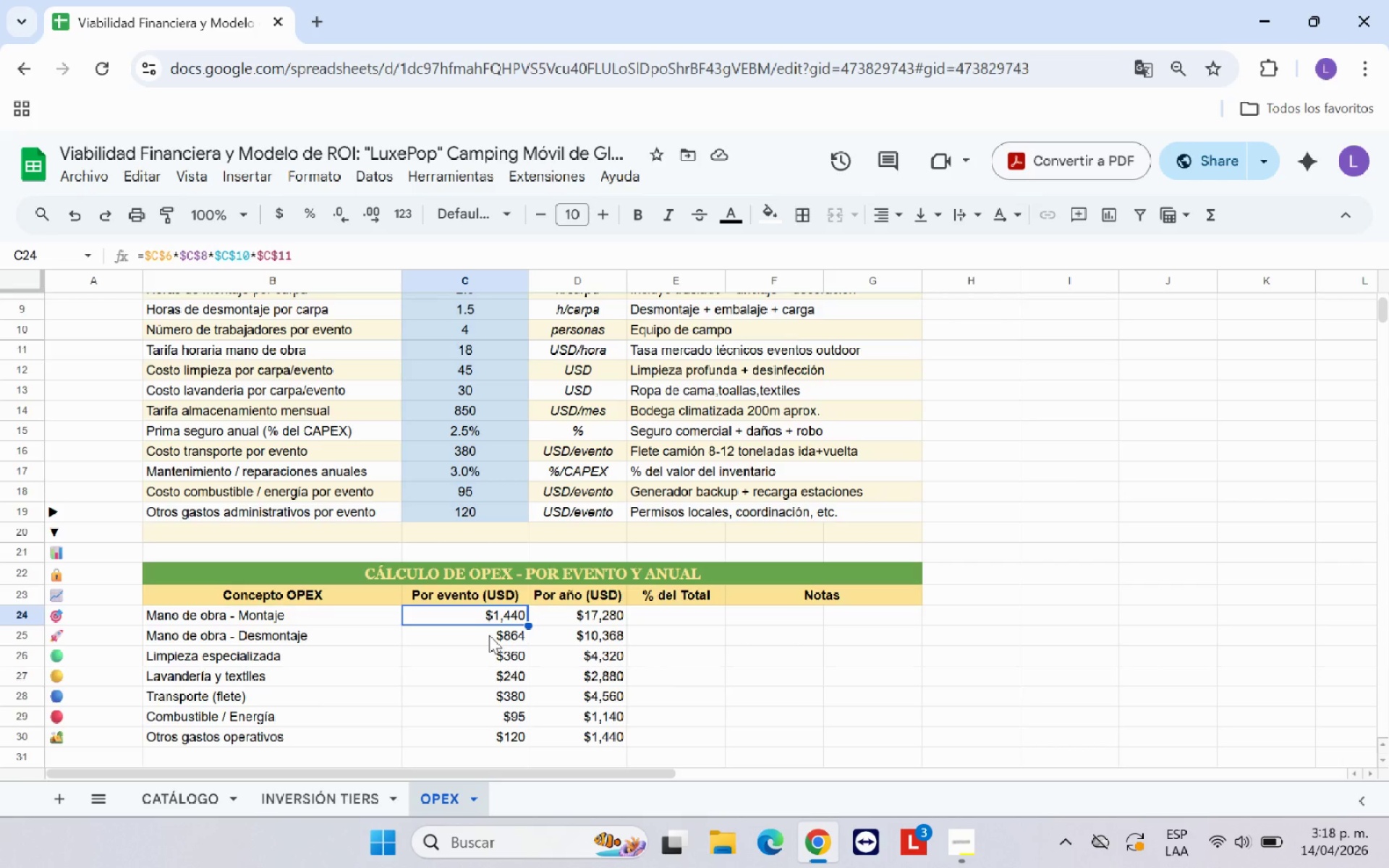 
left_click([489, 635])
 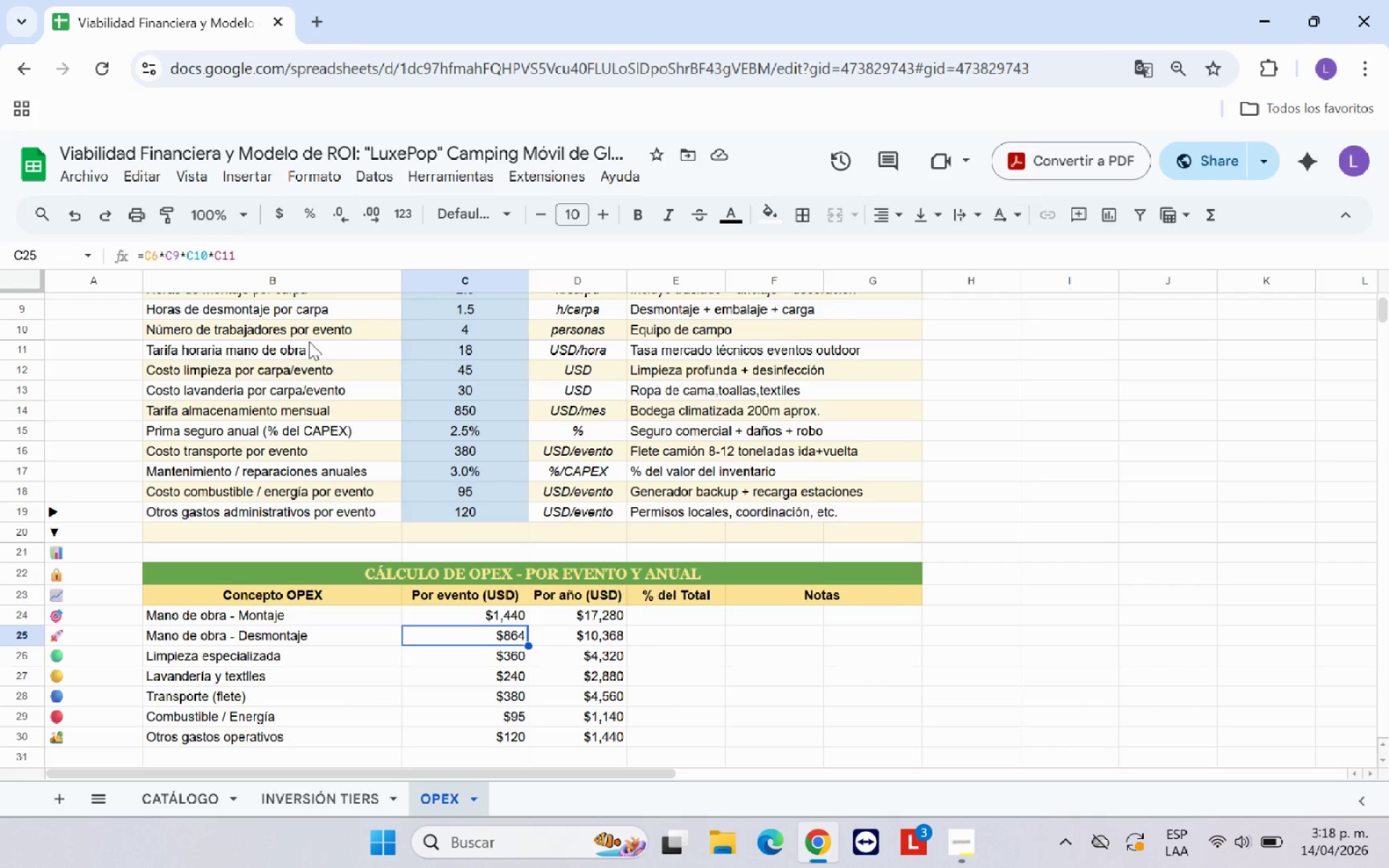 
wait(8.17)
 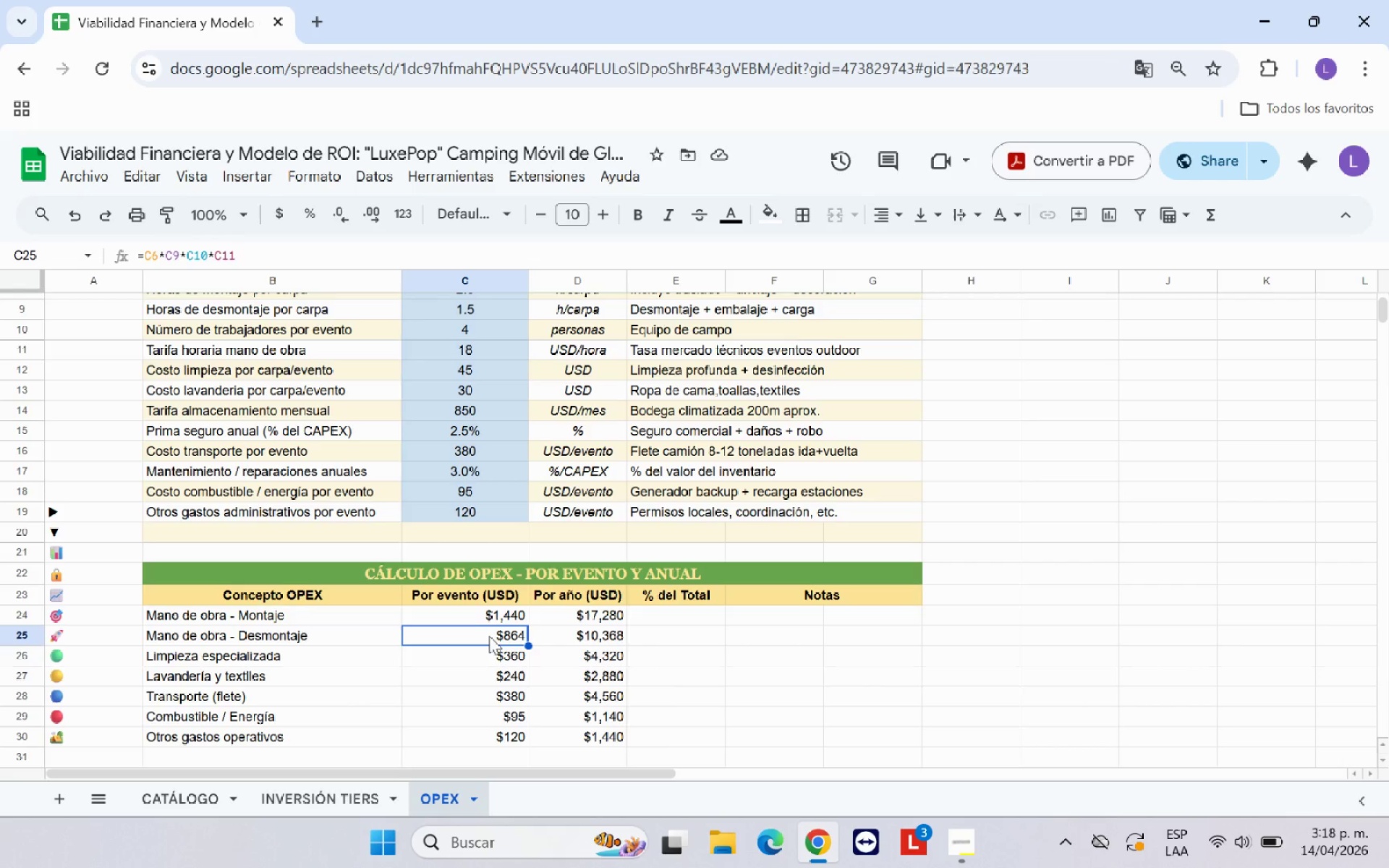 
key(Shift+4)
 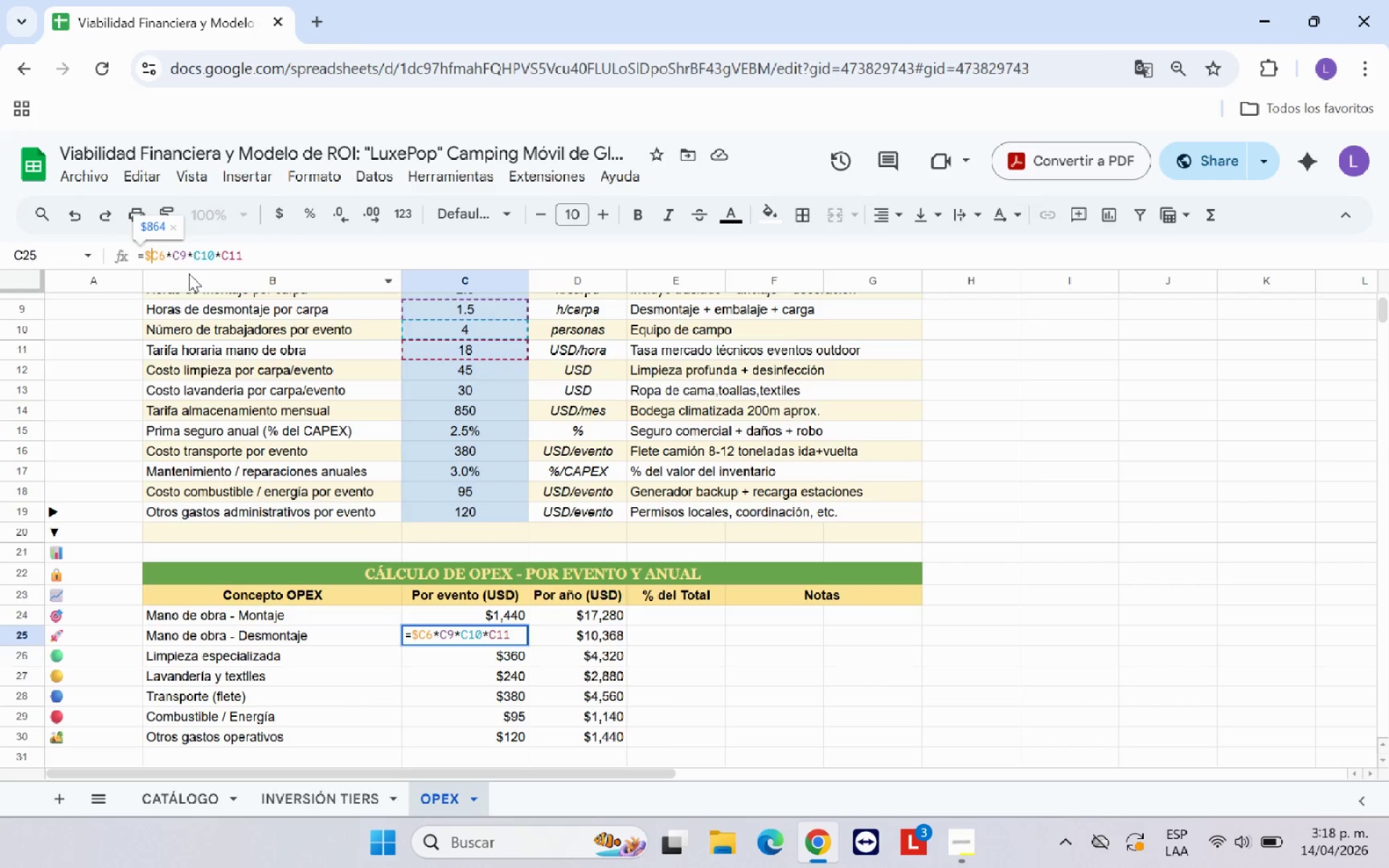 
key(ArrowRight)
 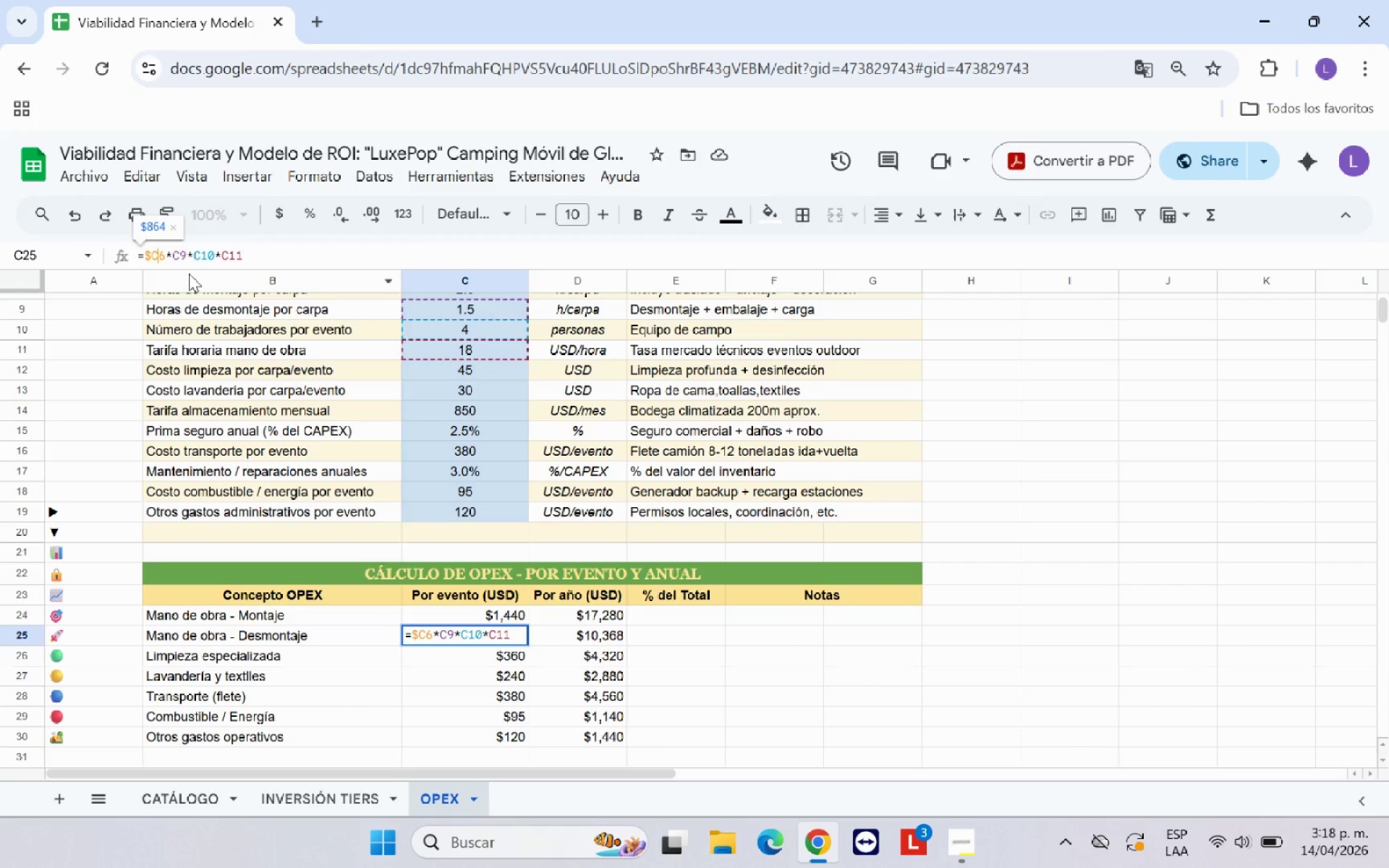 
key(Shift+ShiftRight)
 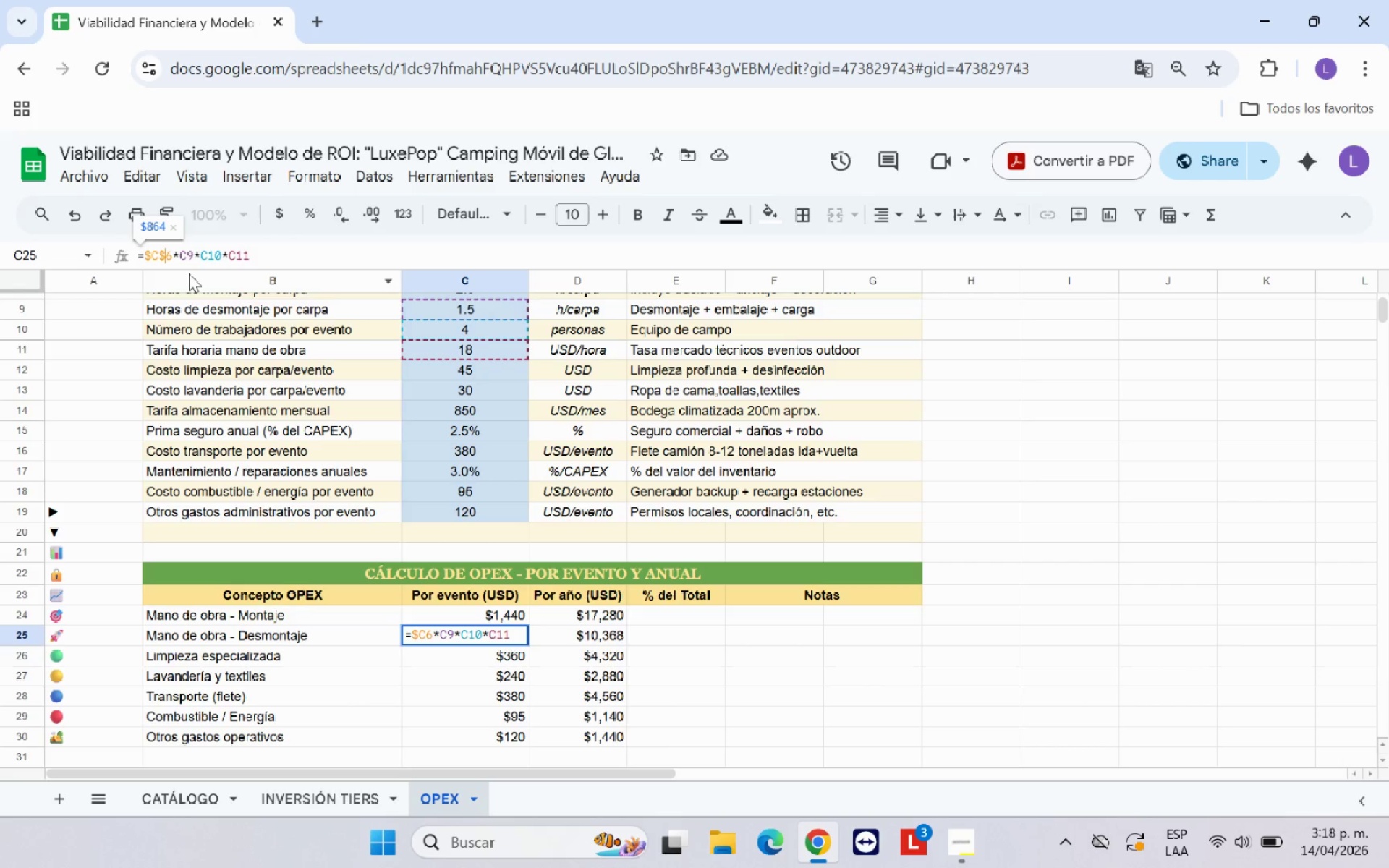 
key(Shift+4)
 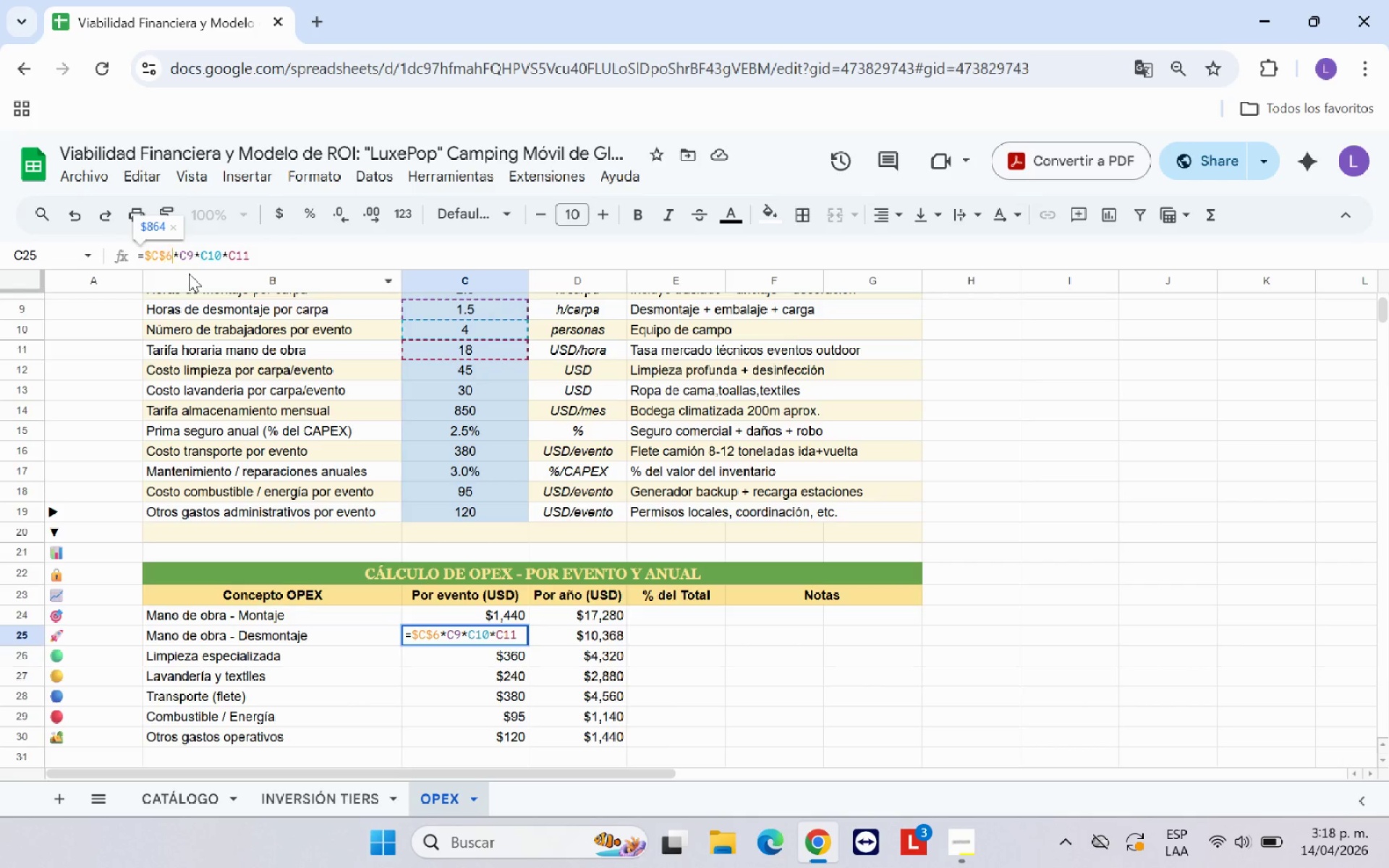 
key(ArrowRight)
 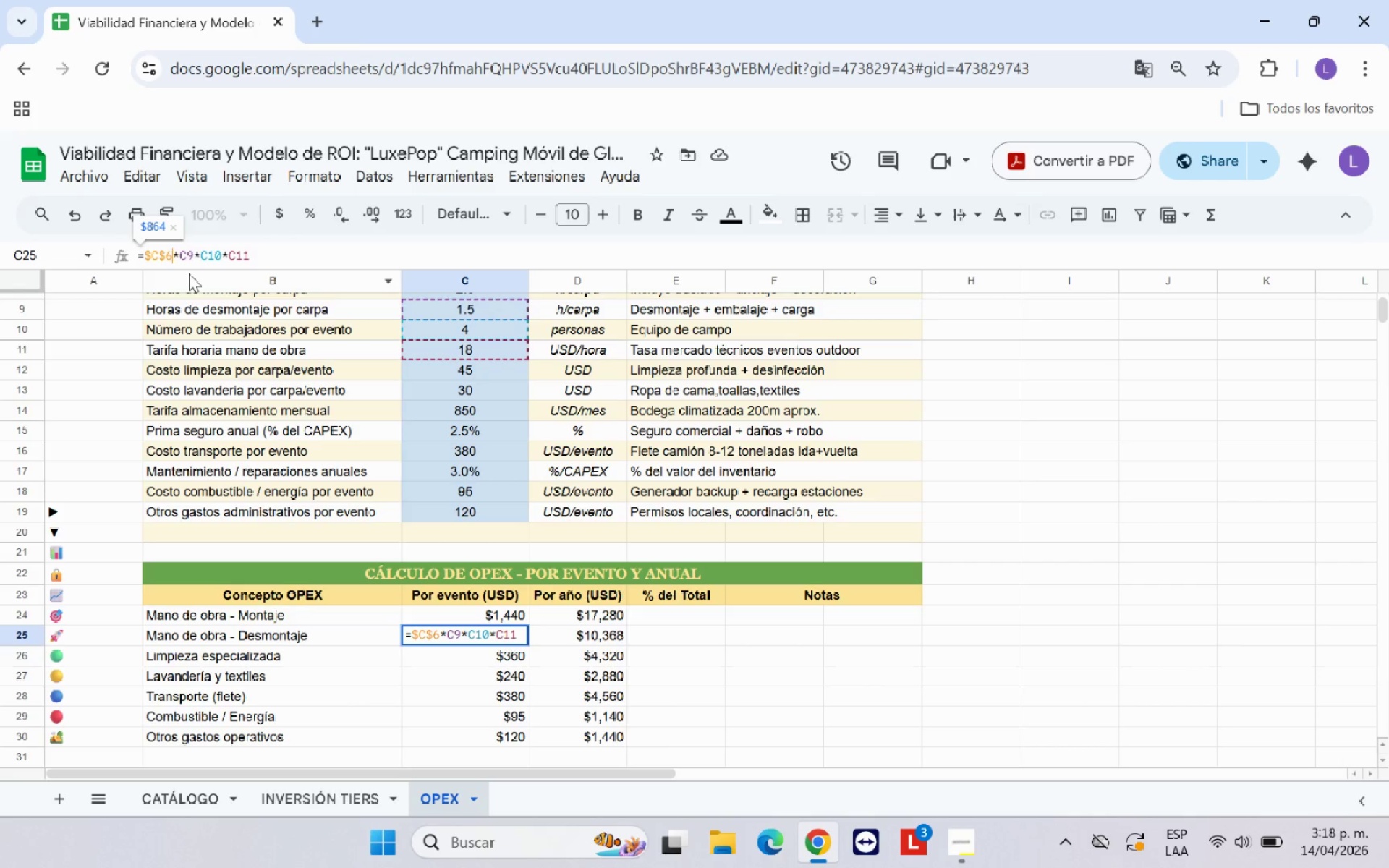 
key(ArrowRight)
 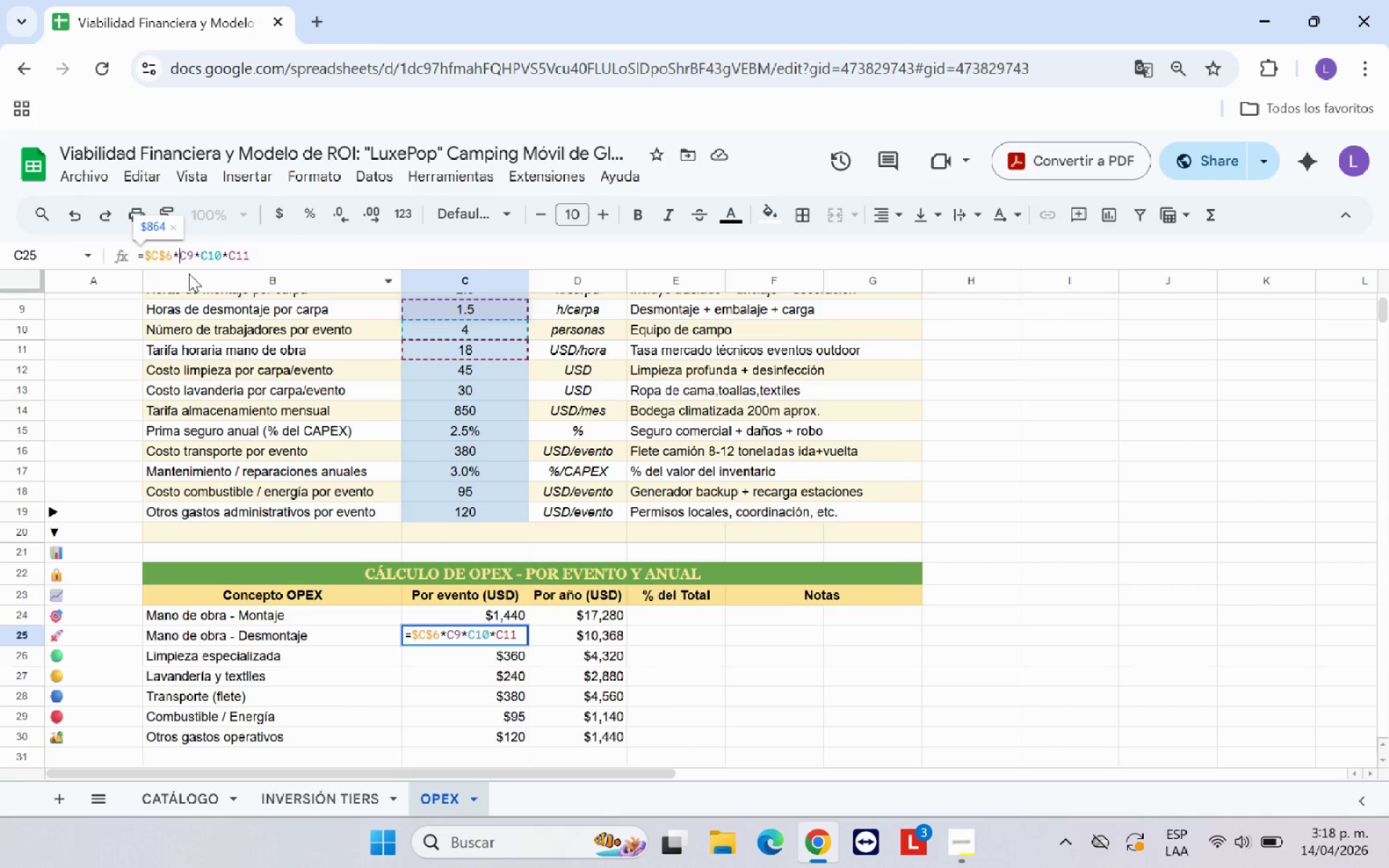 
key(Shift+4)
 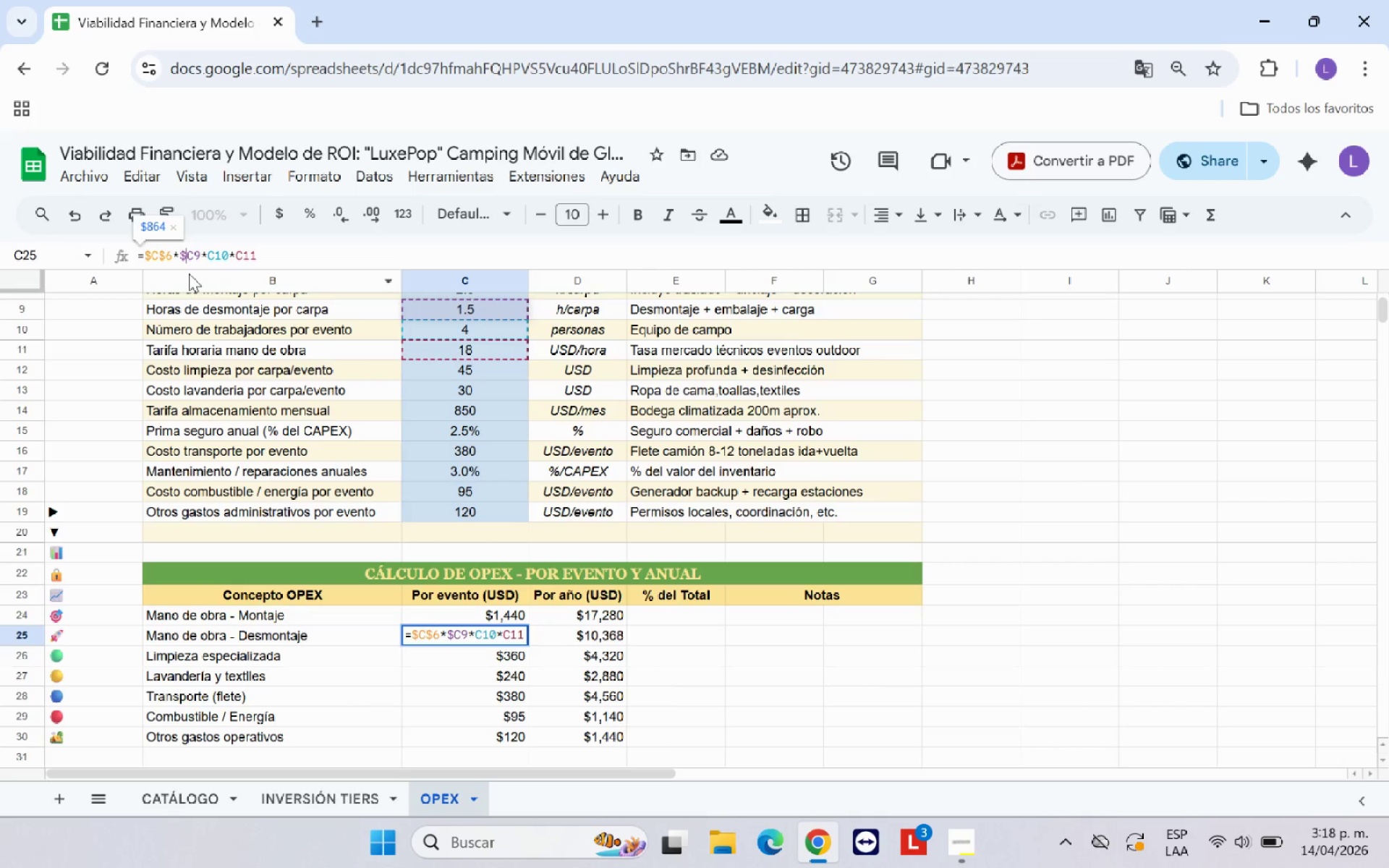 
key(ArrowRight)
 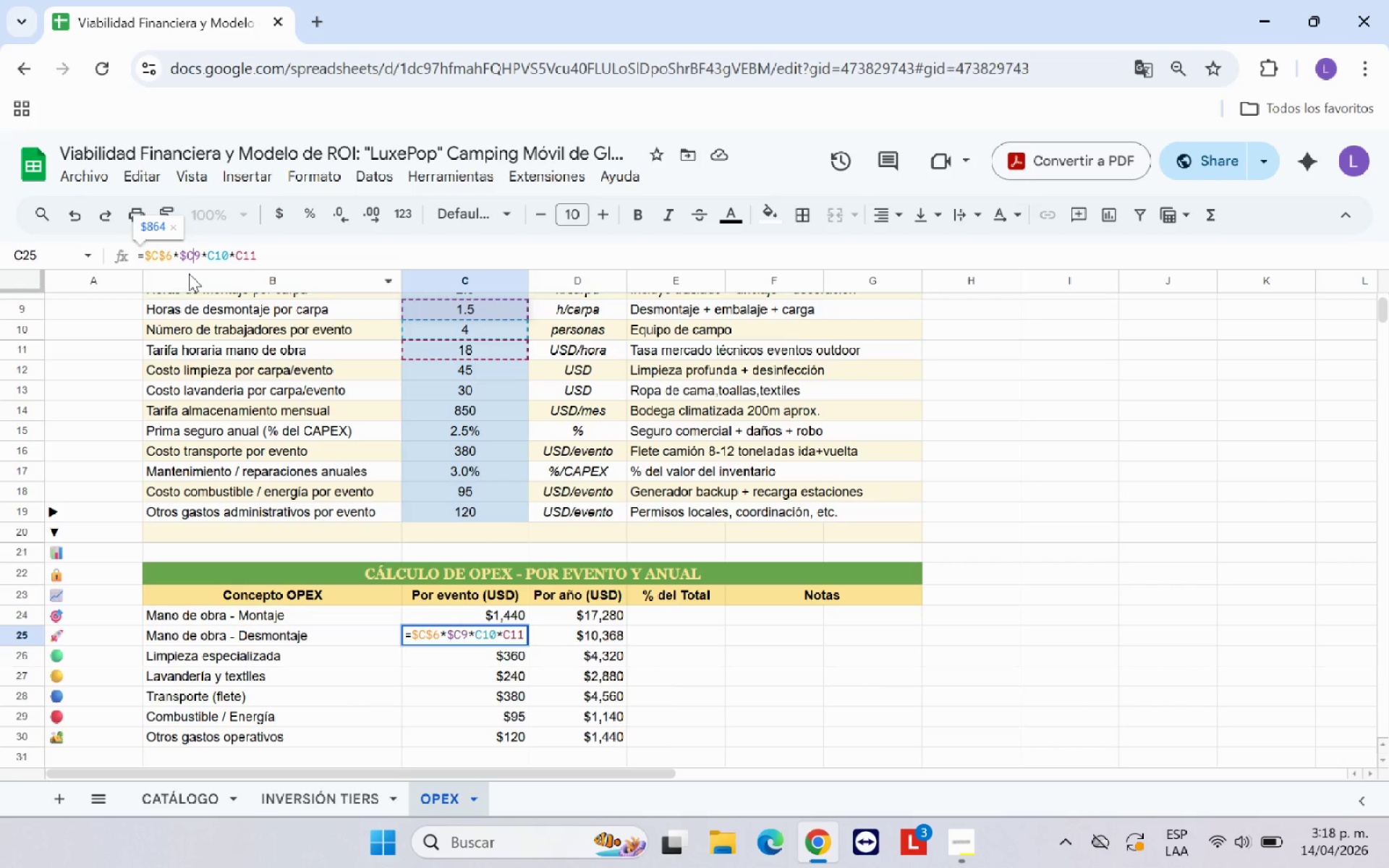 
key(Shift+4)
 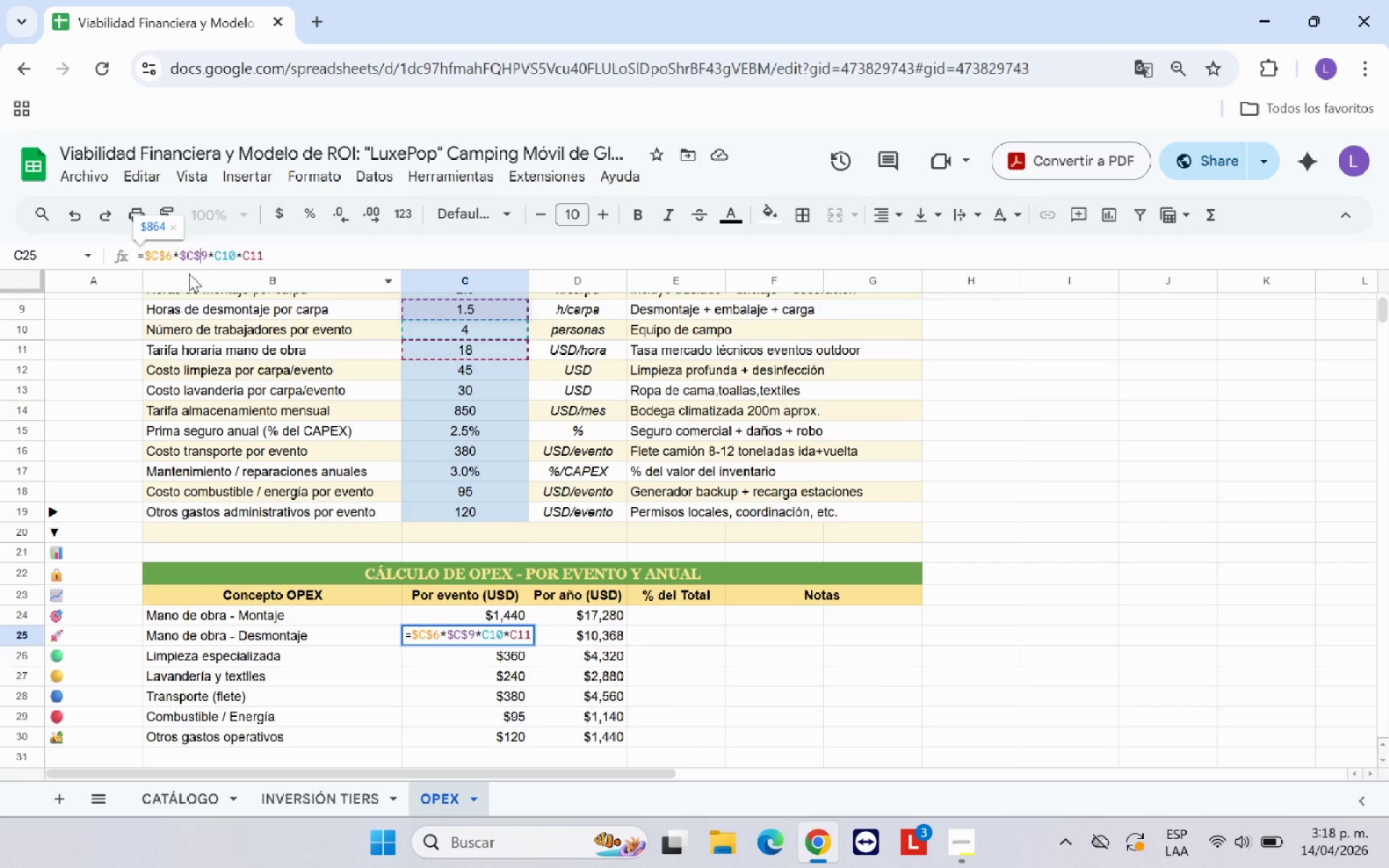 
key(ArrowRight)
 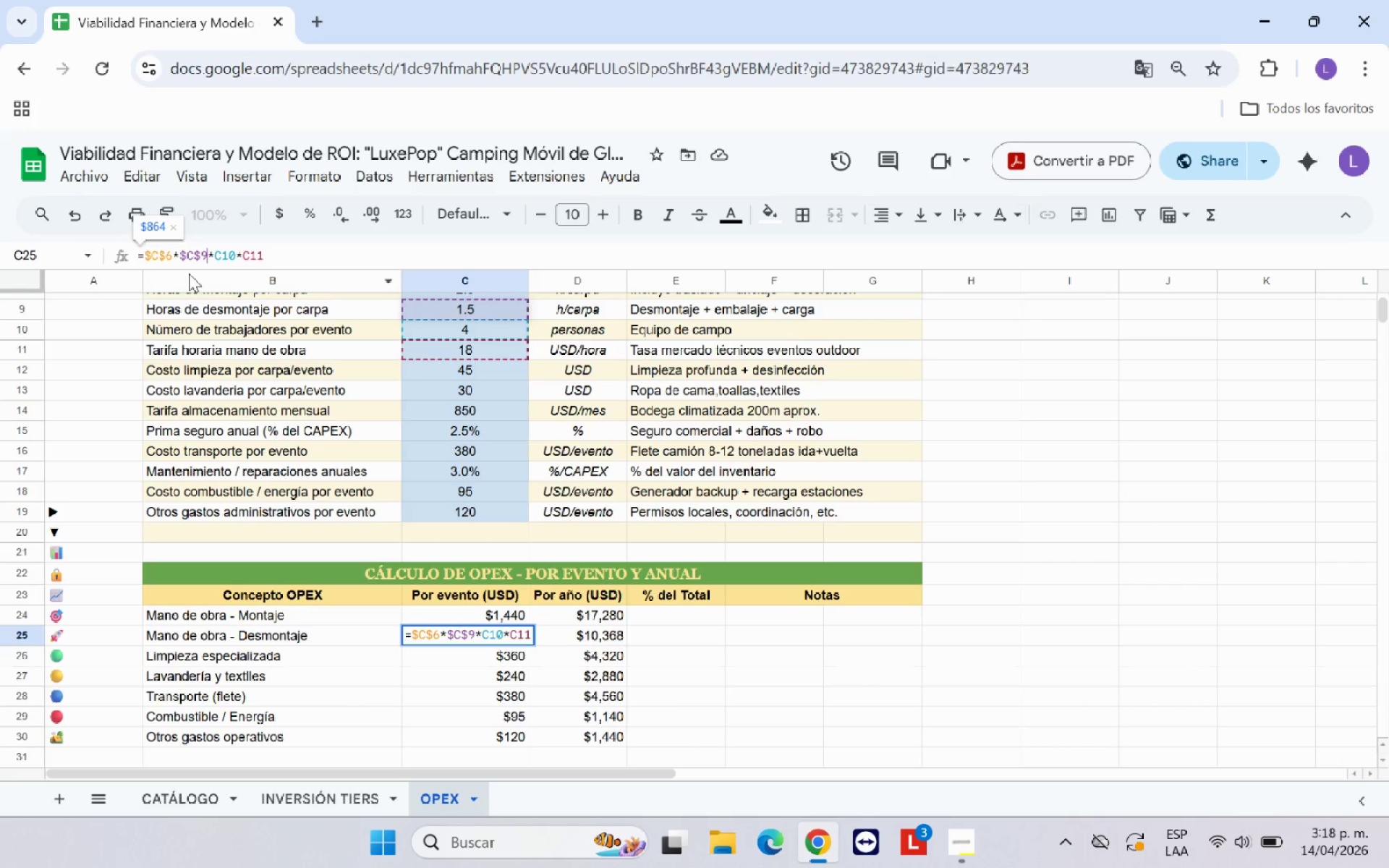 
key(ArrowRight)
 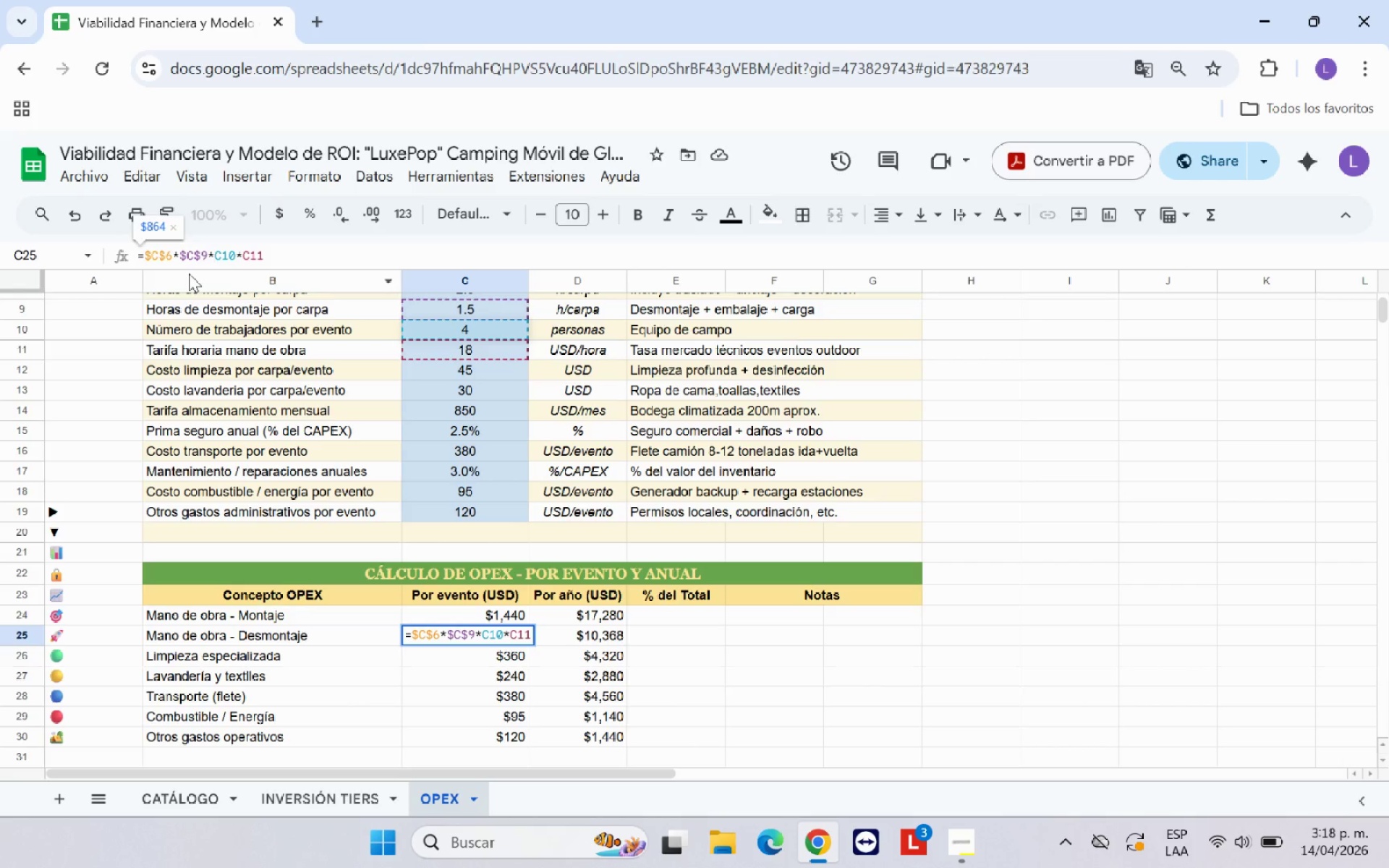 
key(Shift+4)
 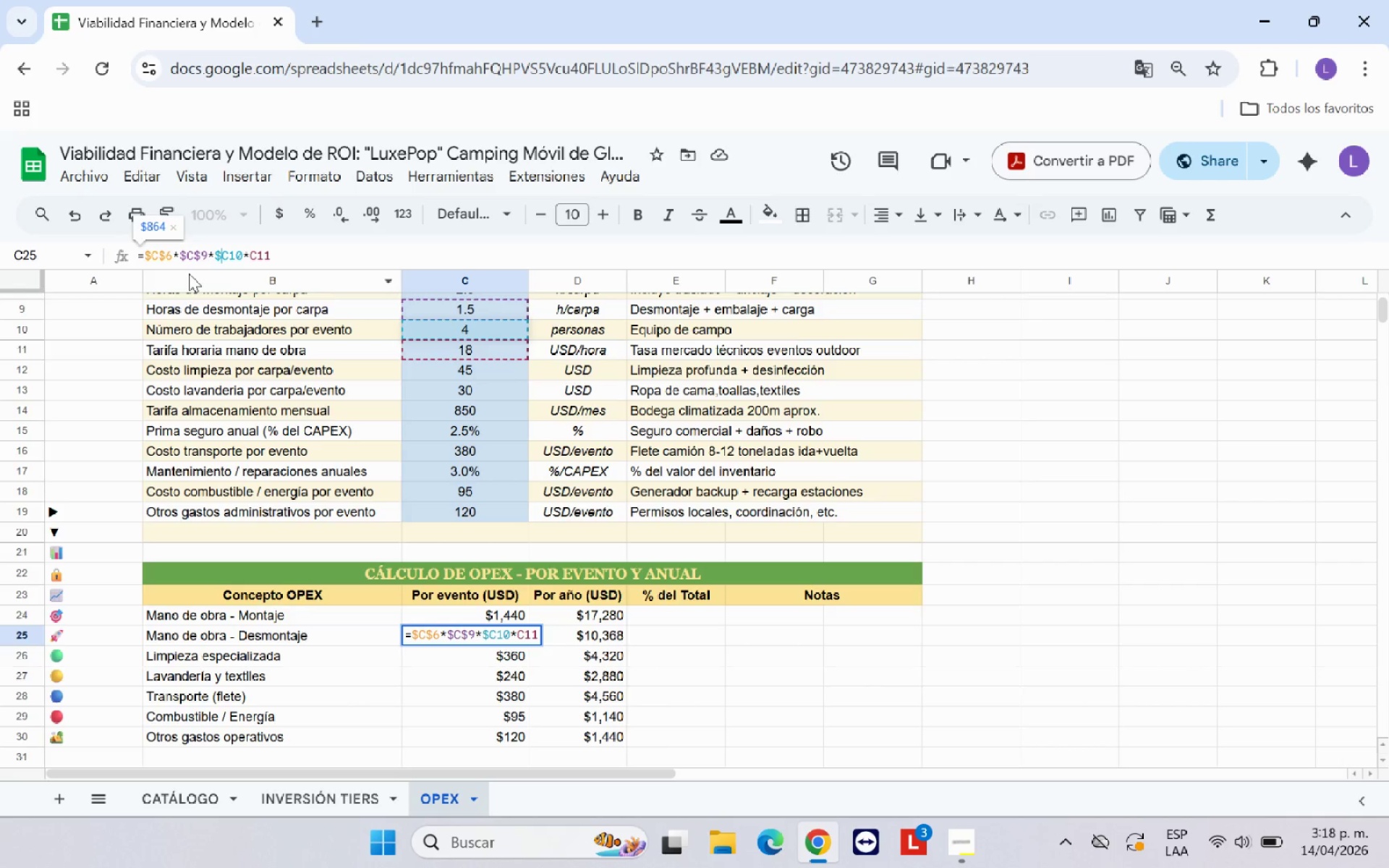 
key(ArrowRight)
 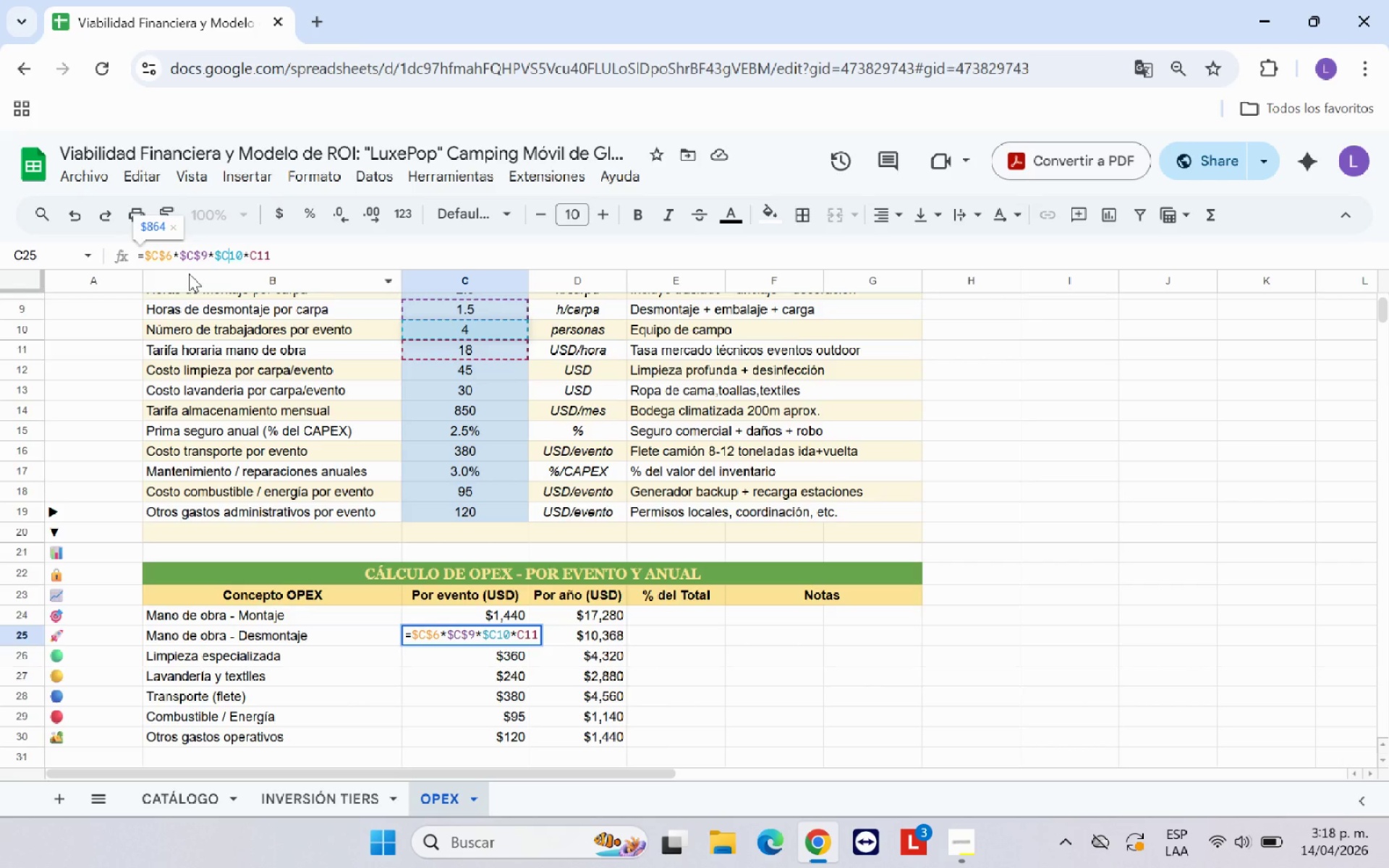 
key(Shift+4)
 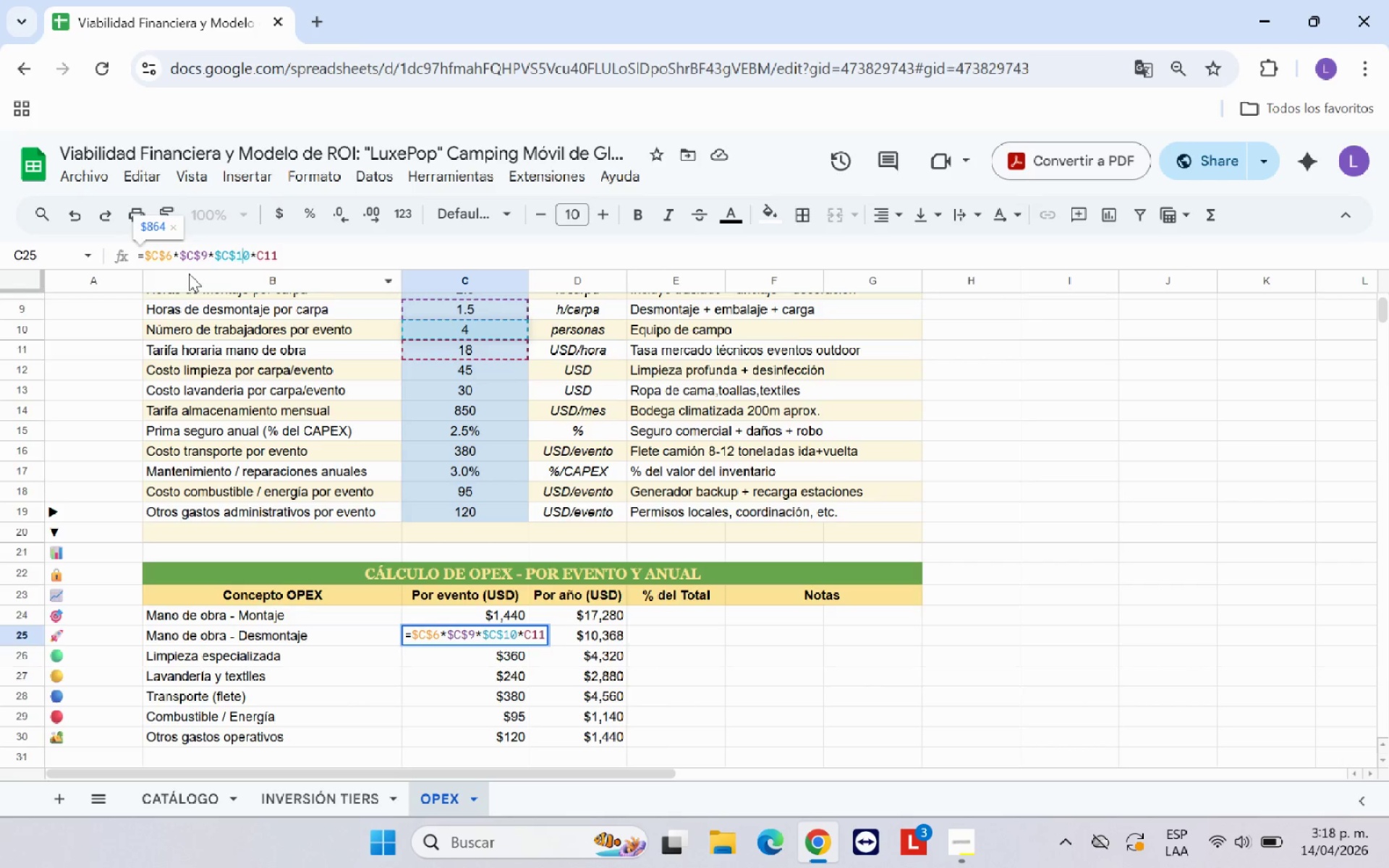 
key(ArrowRight)
 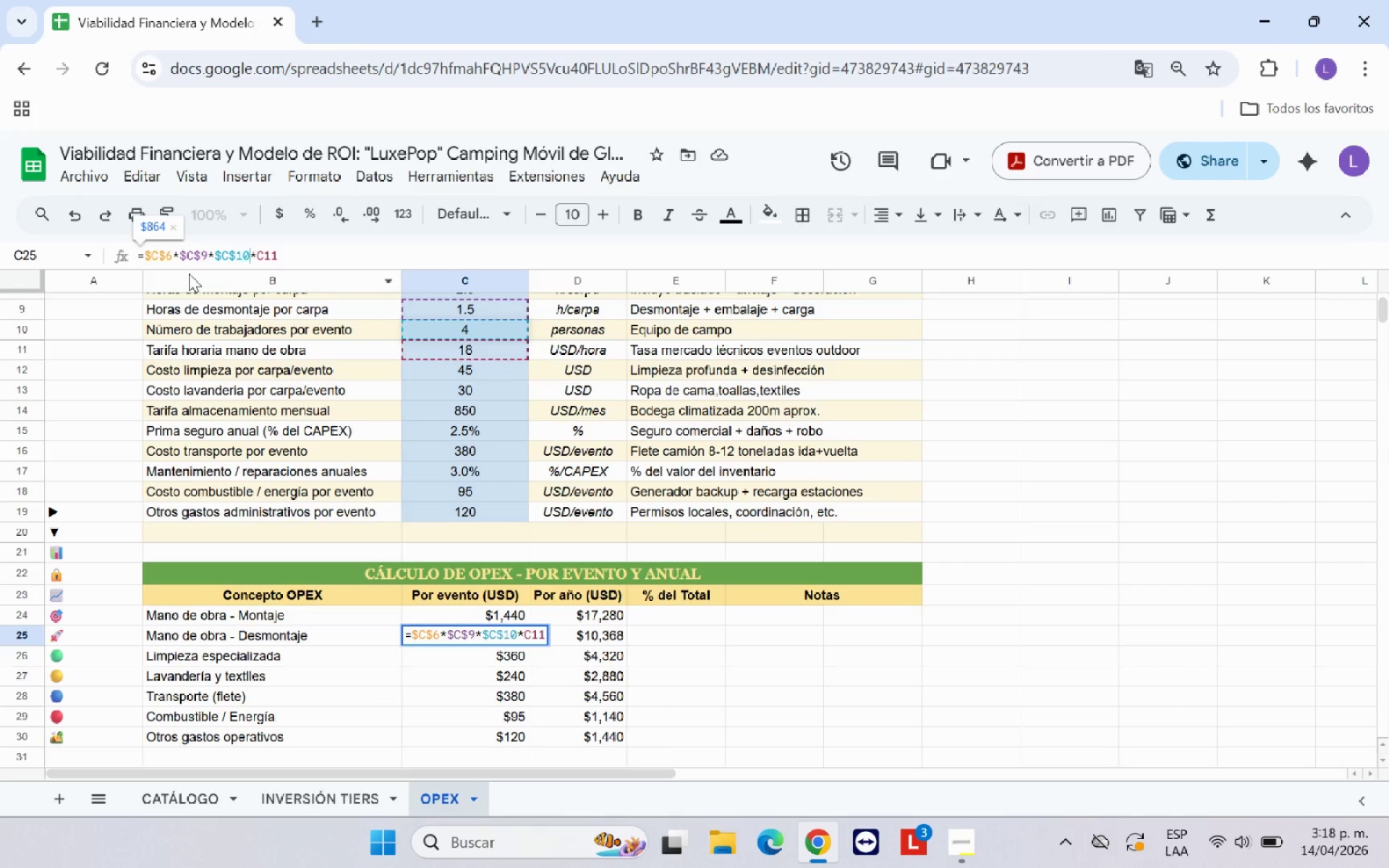 
key(ArrowRight)
 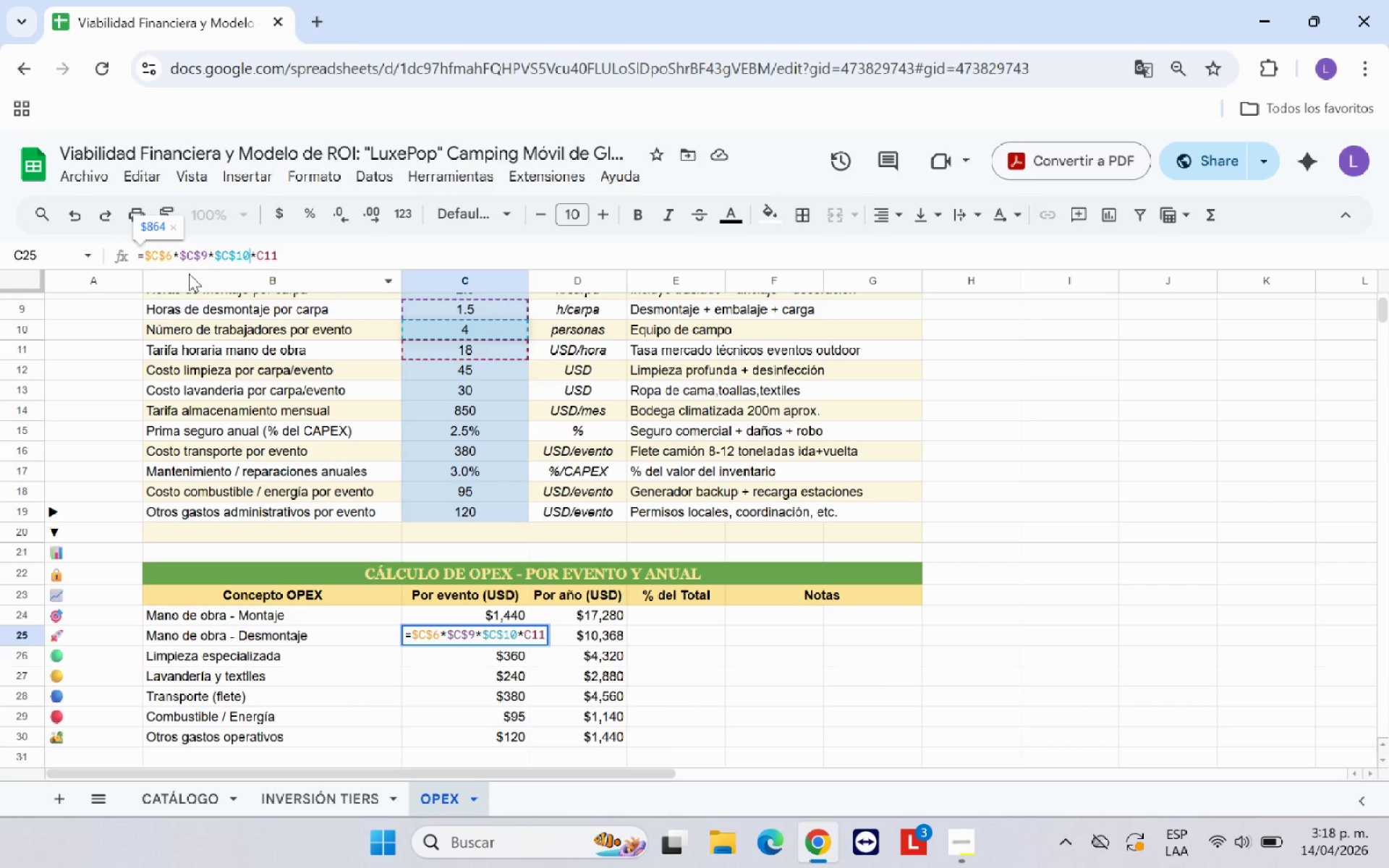 
key(ArrowRight)
 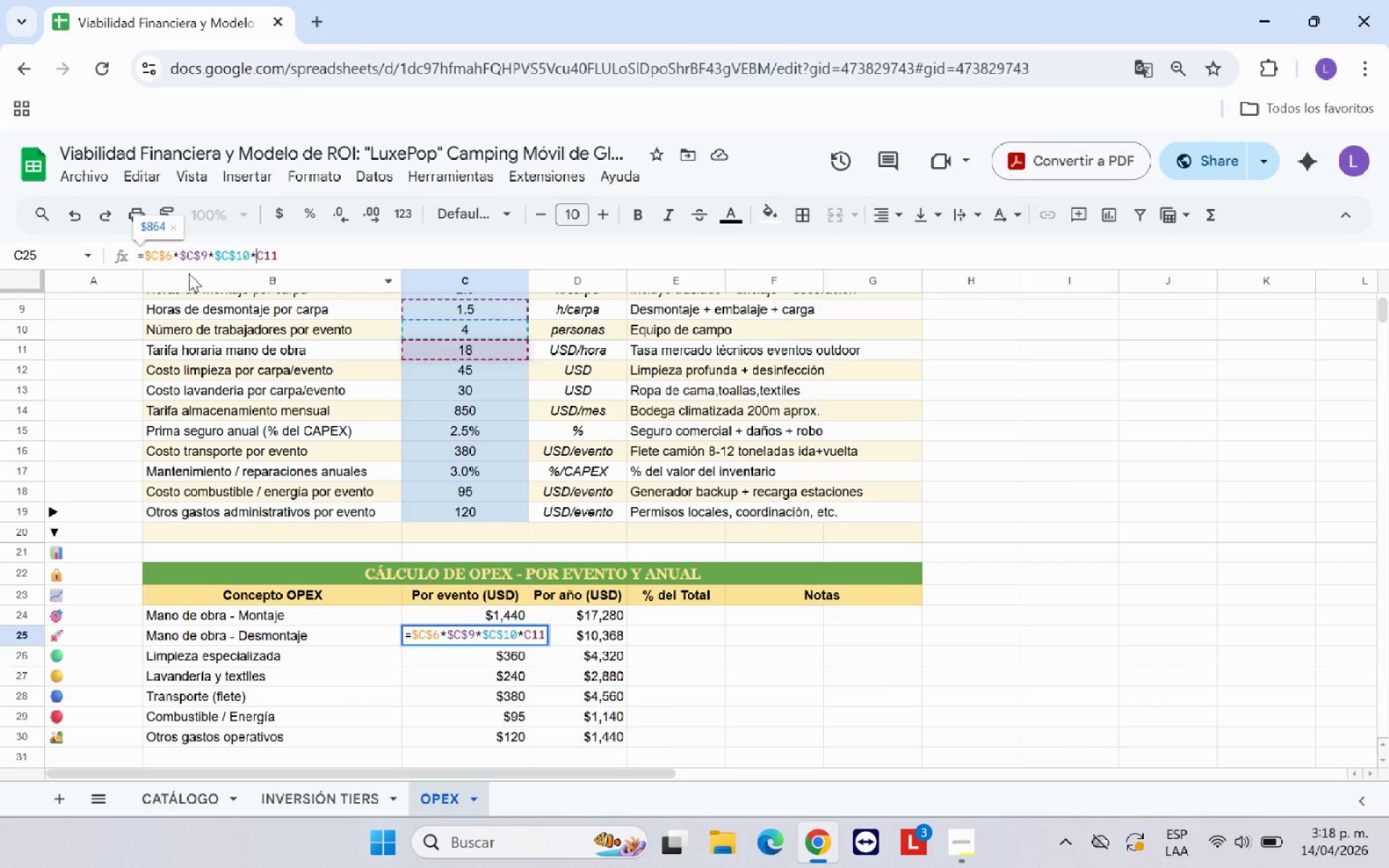 
key(Shift+4)
 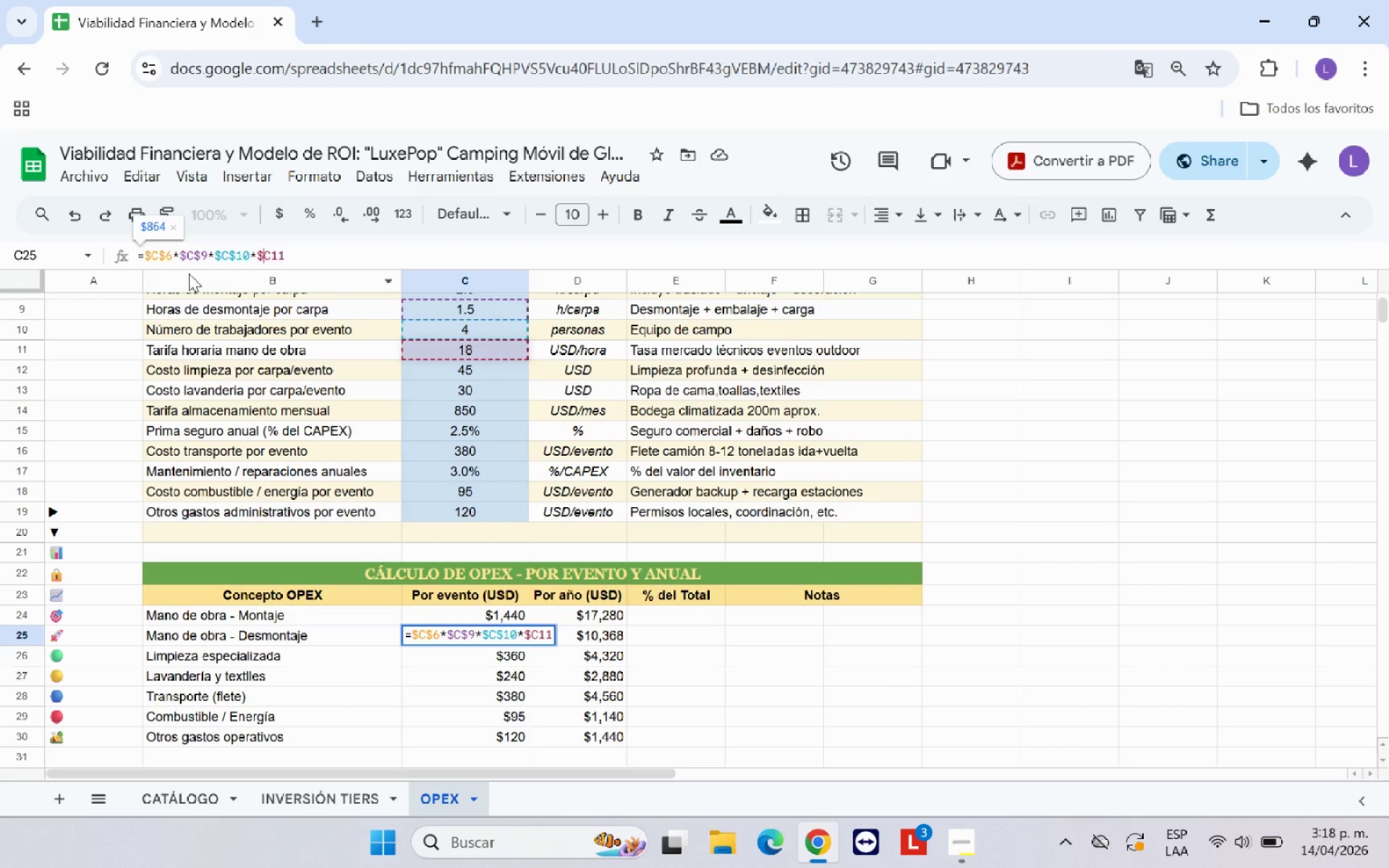 
key(ArrowRight)
 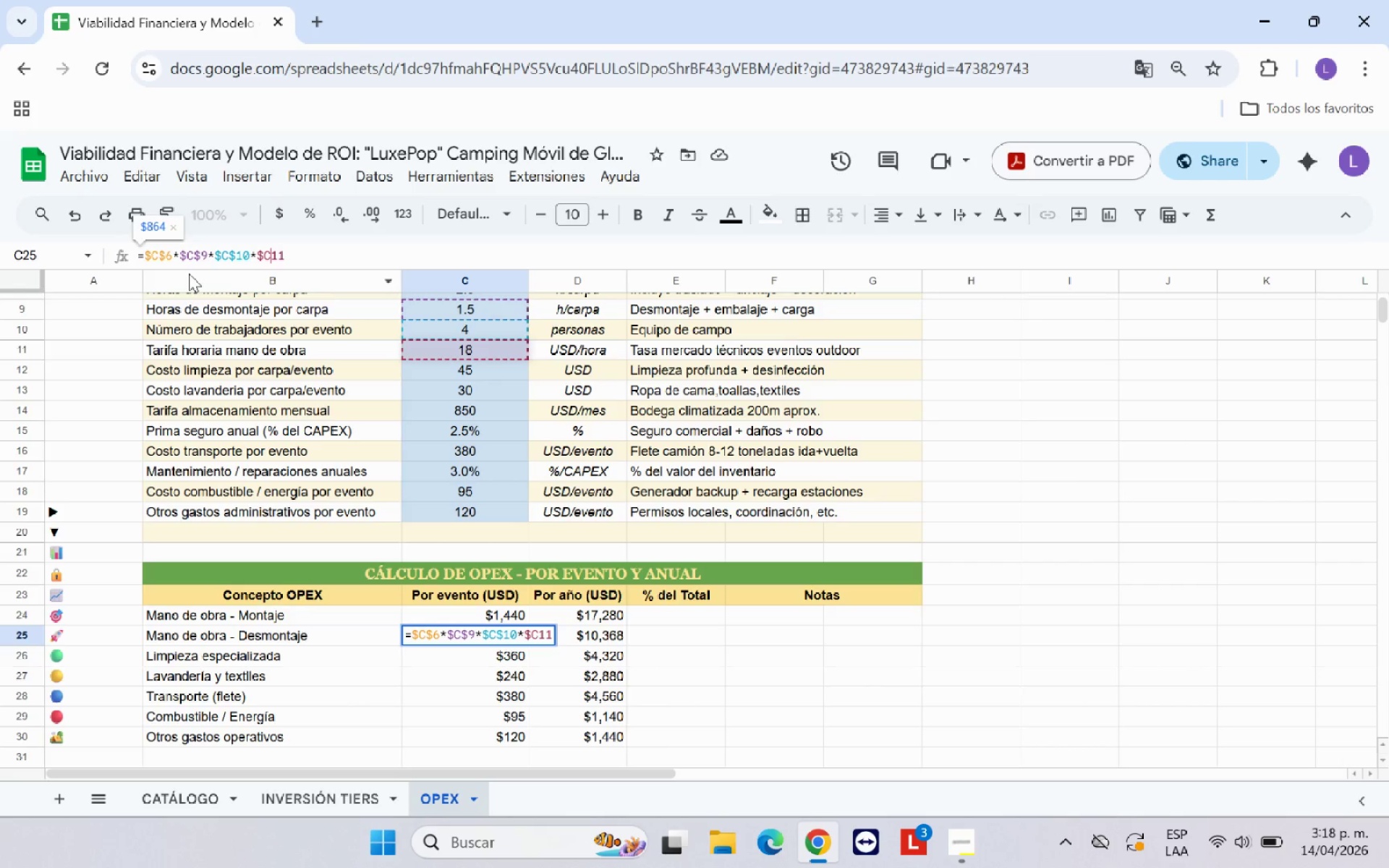 
key(Shift+4)
 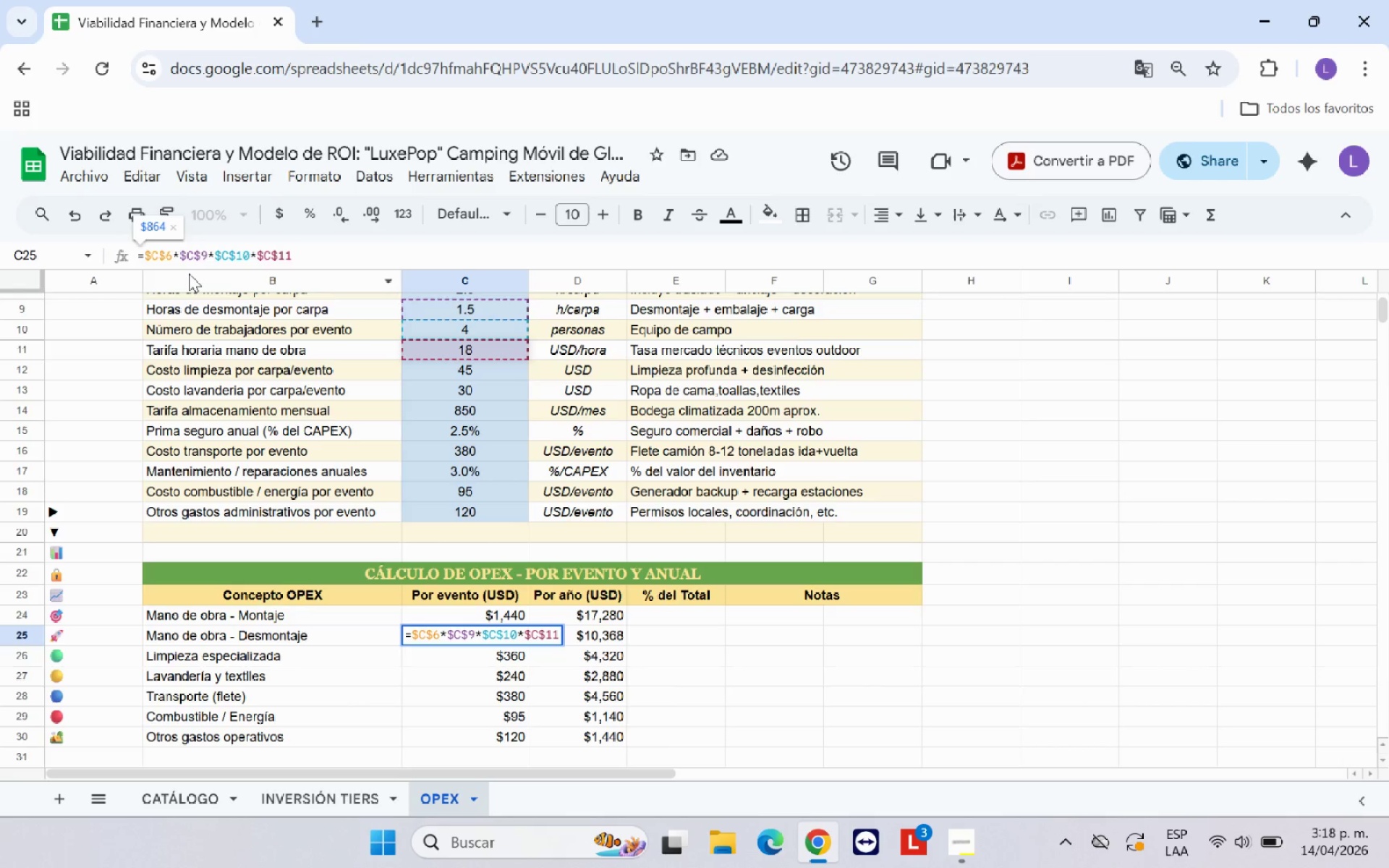 
key(Enter)
 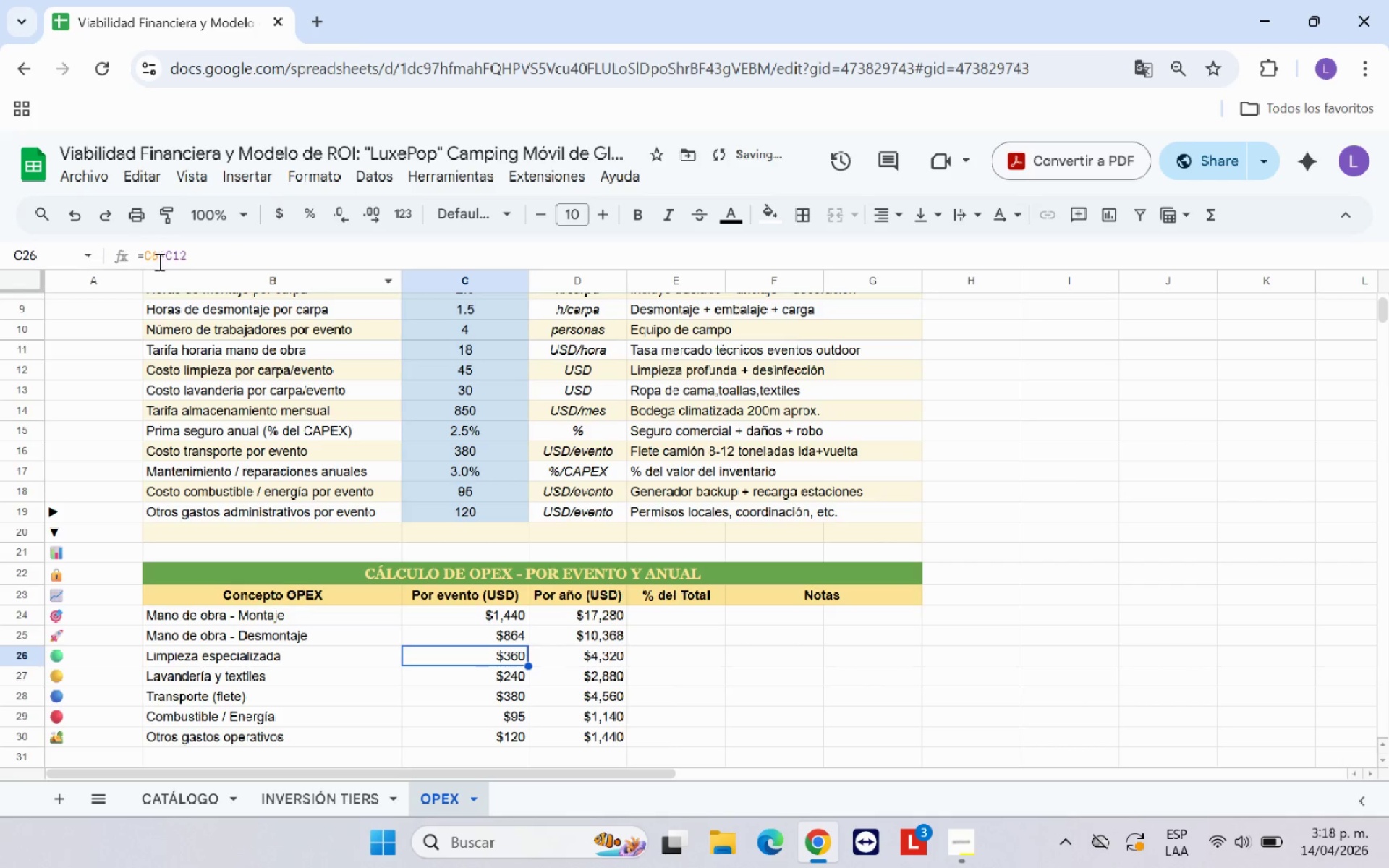 
left_click([148, 258])
 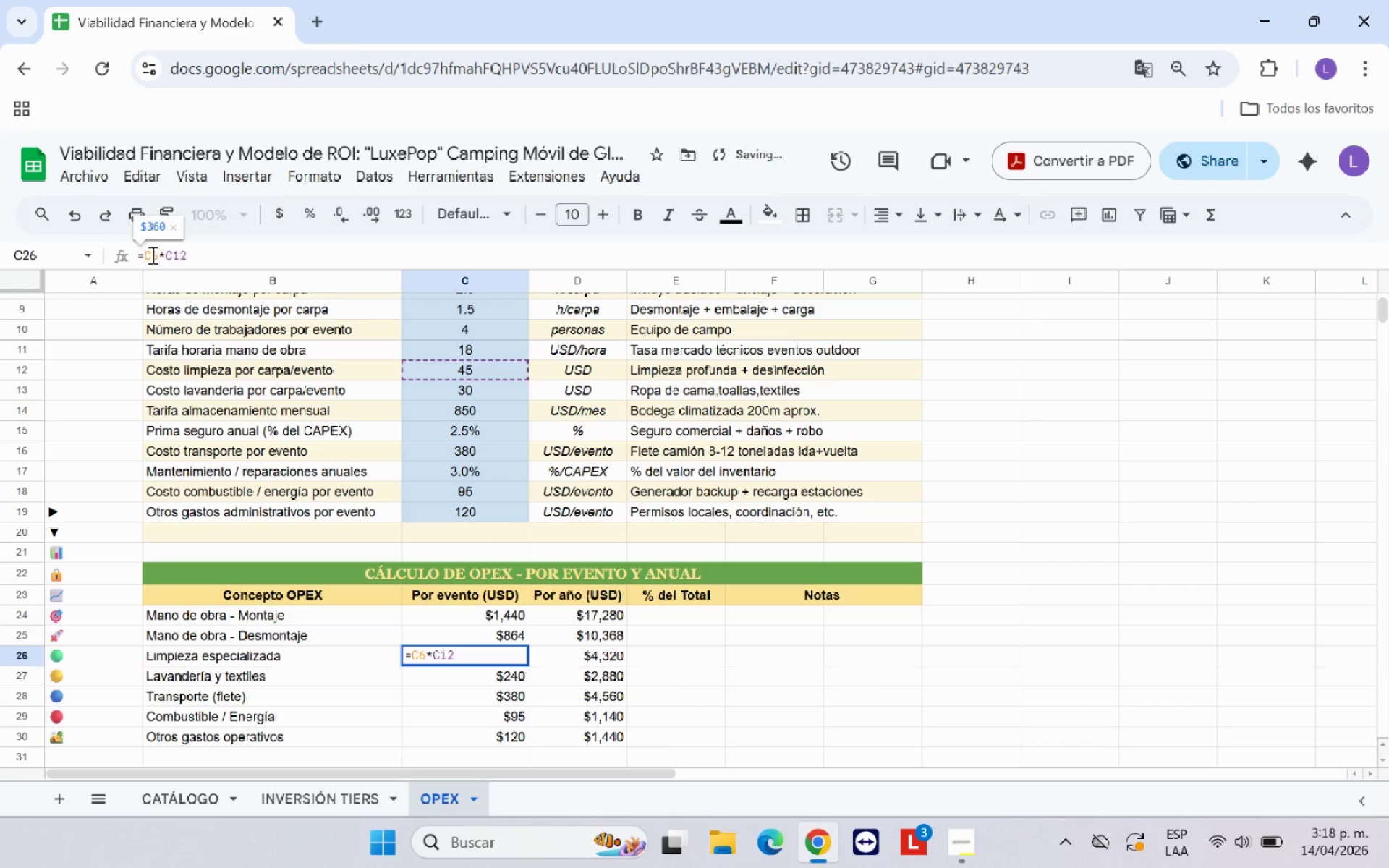 
key(Shift+4)
 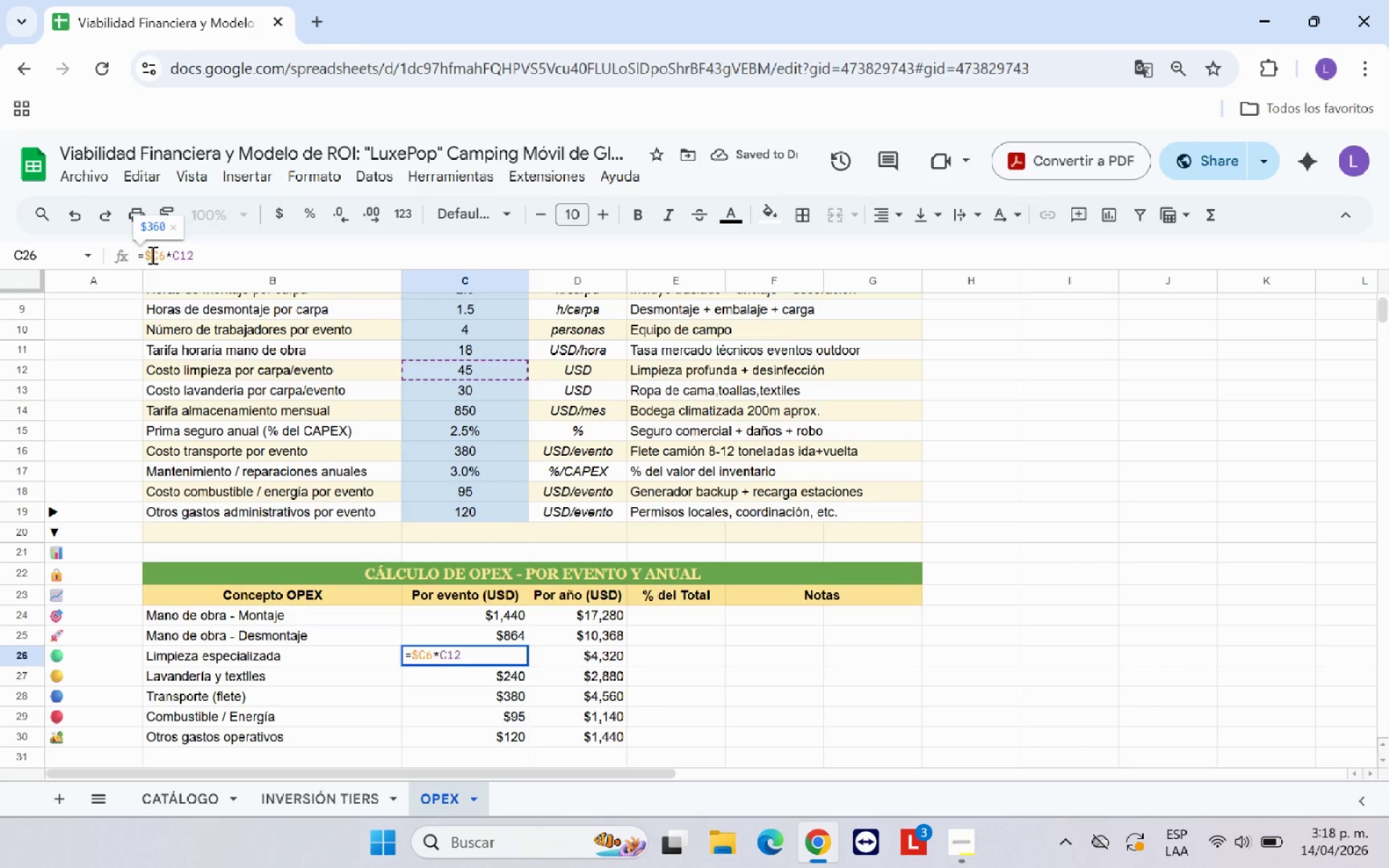 
key(ArrowRight)
 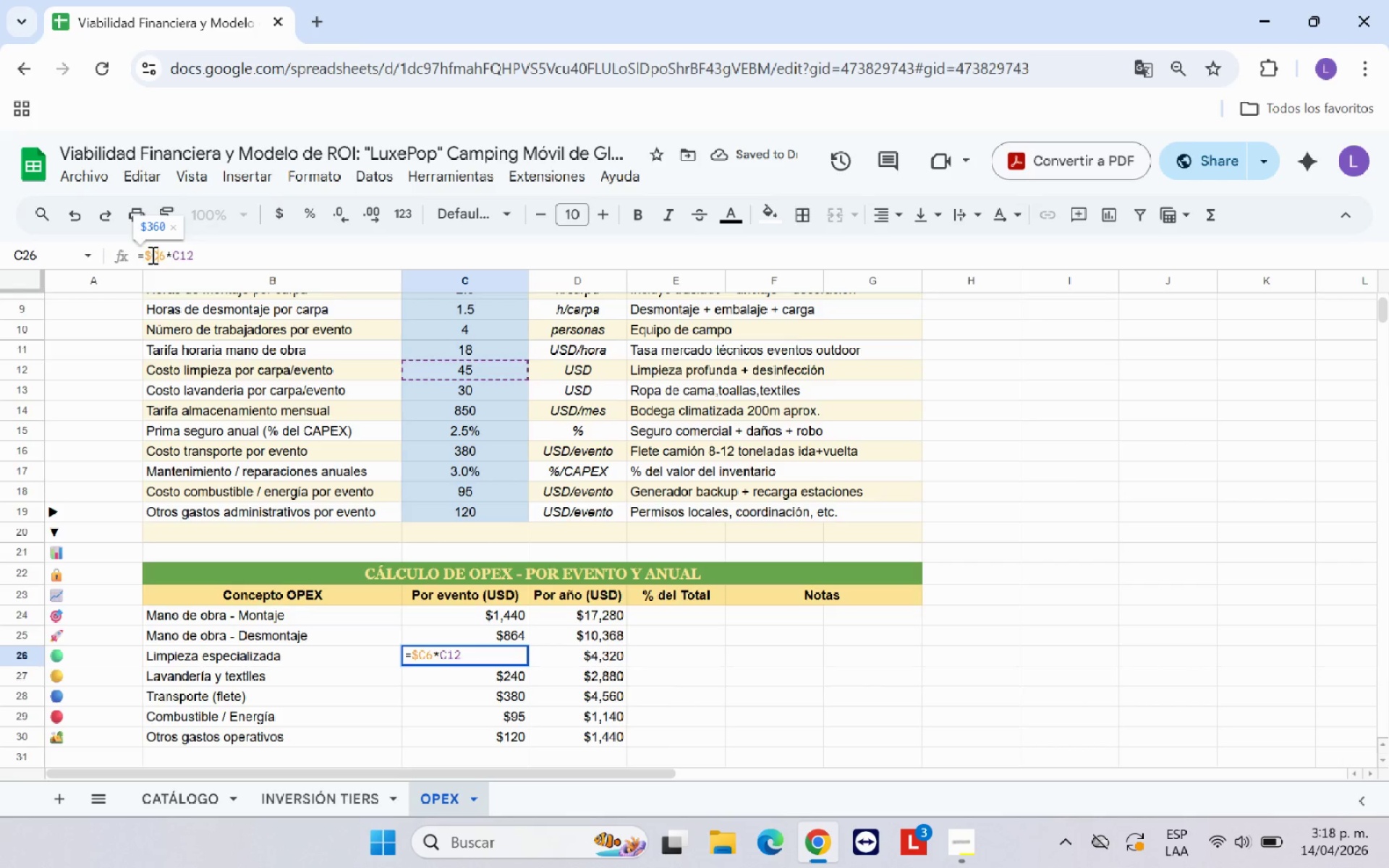 
key(Shift+4)
 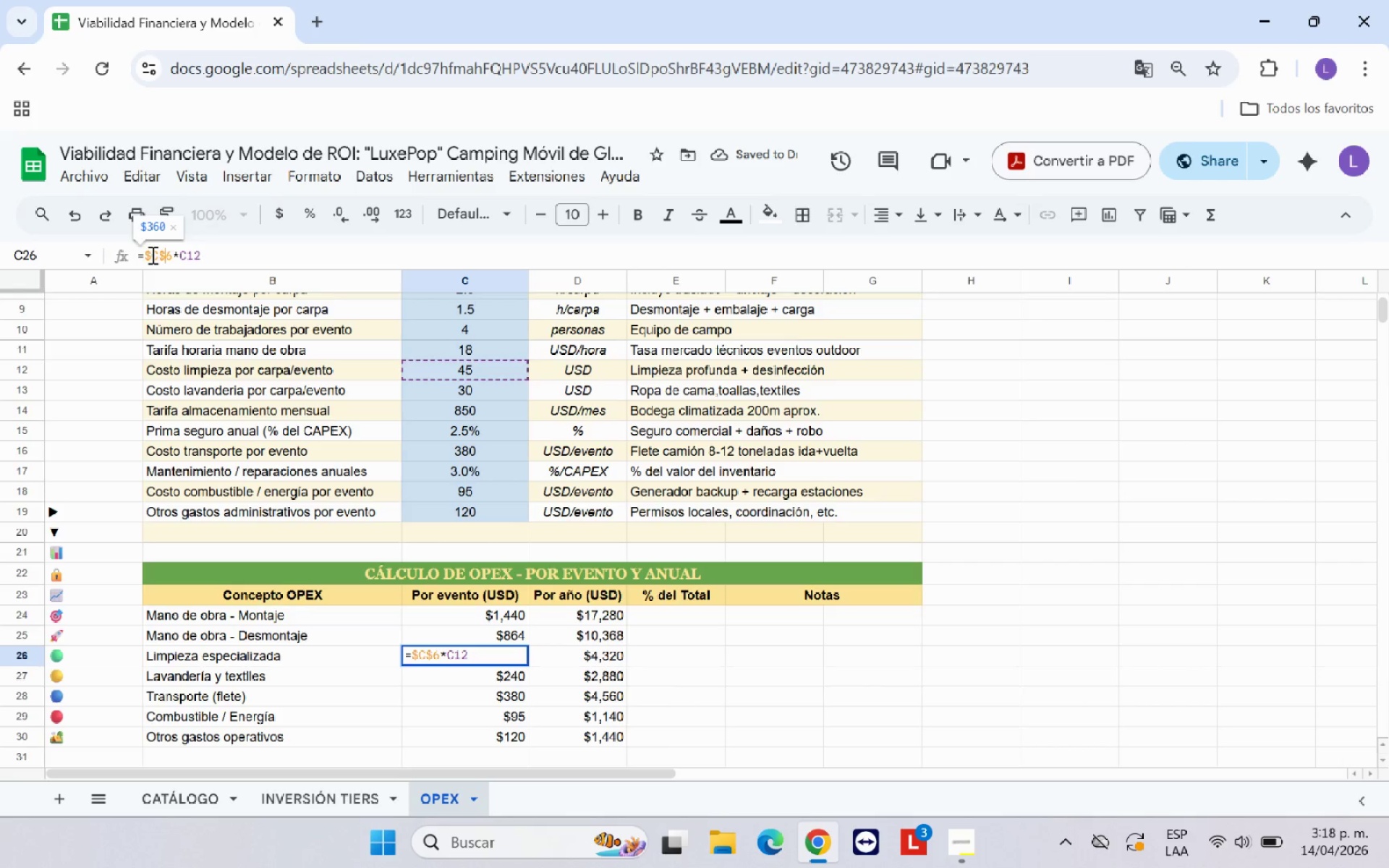 
key(ArrowRight)
 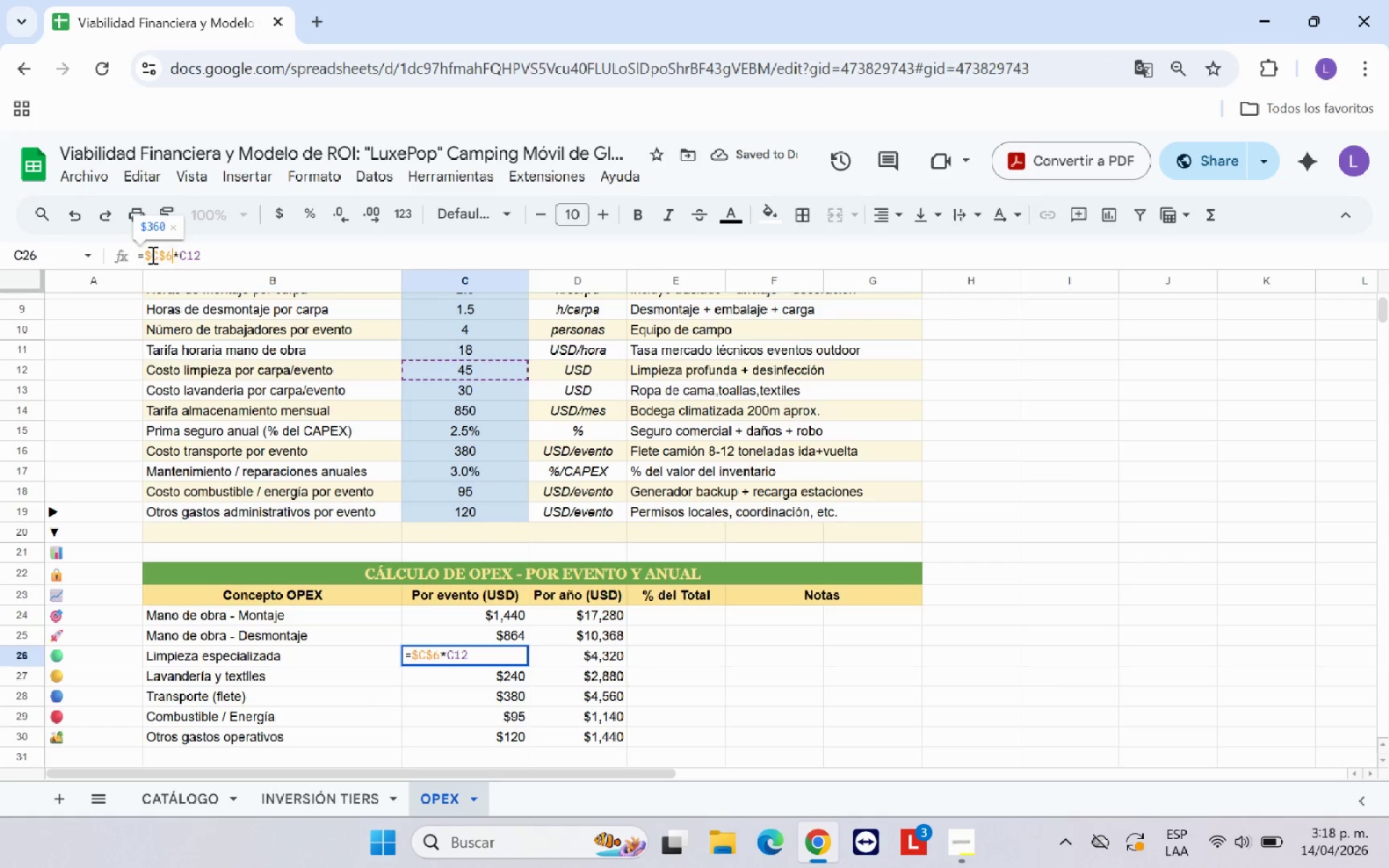 
key(ArrowRight)
 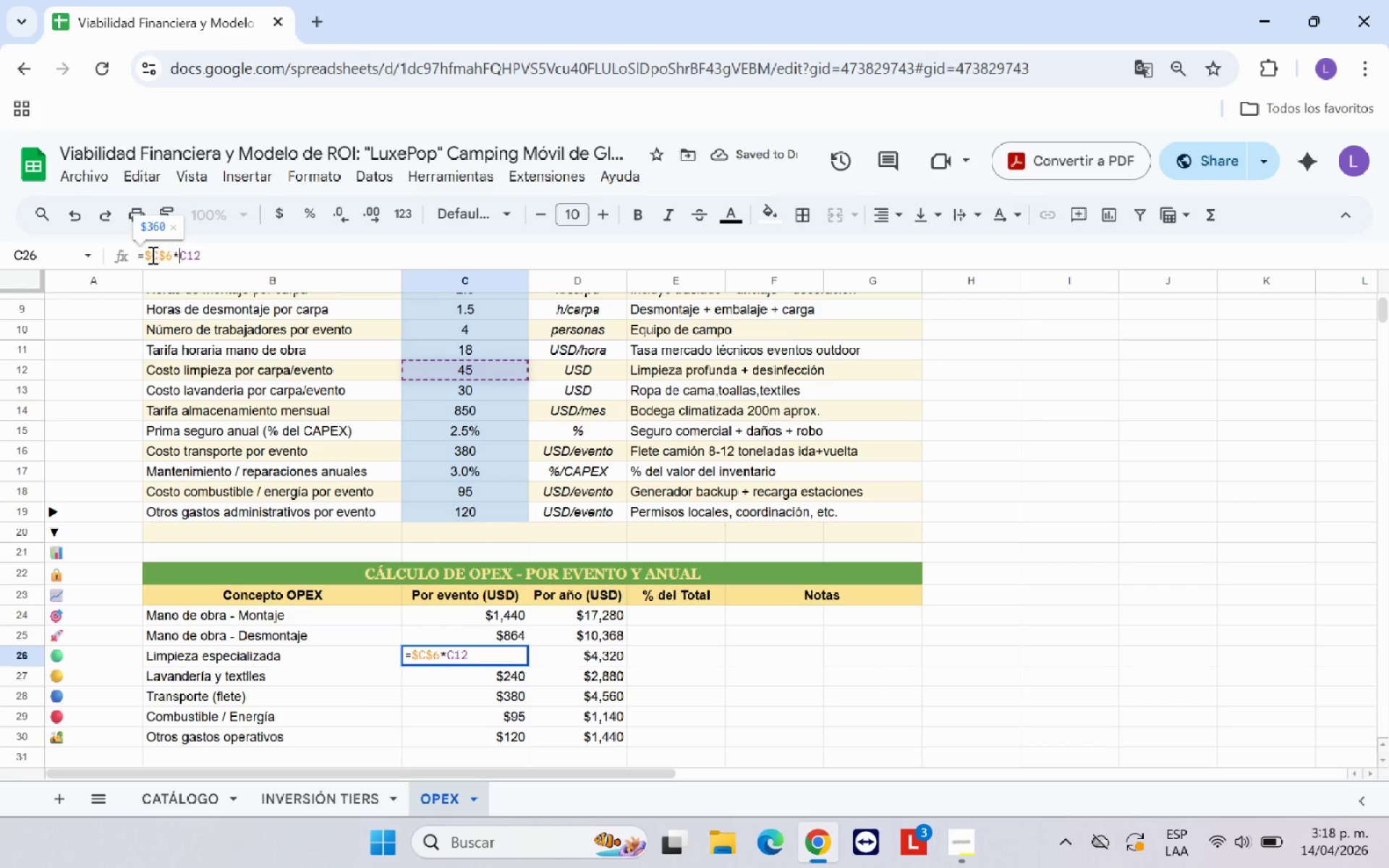 
key(Shift+ShiftRight)
 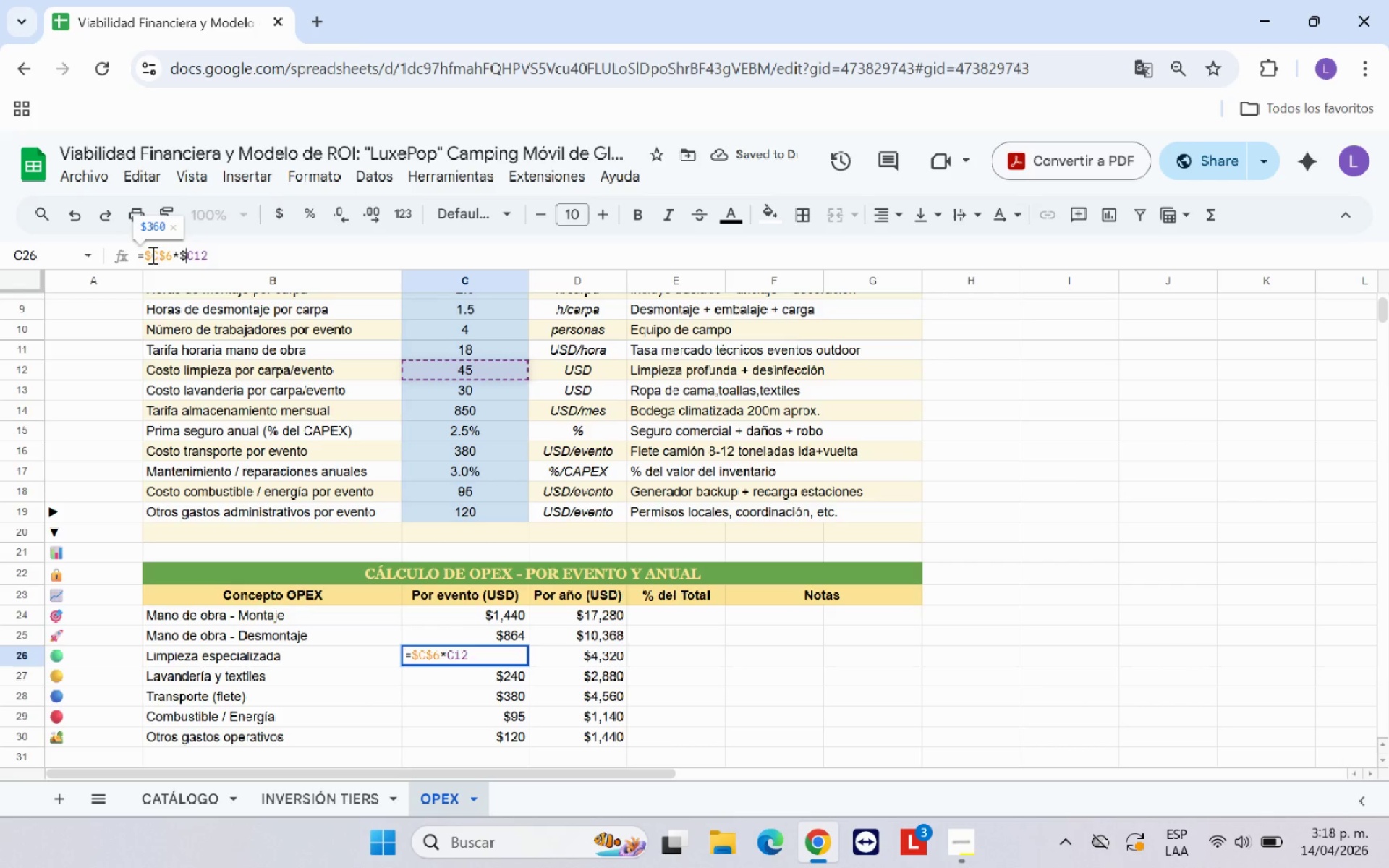 
key(Shift+4)
 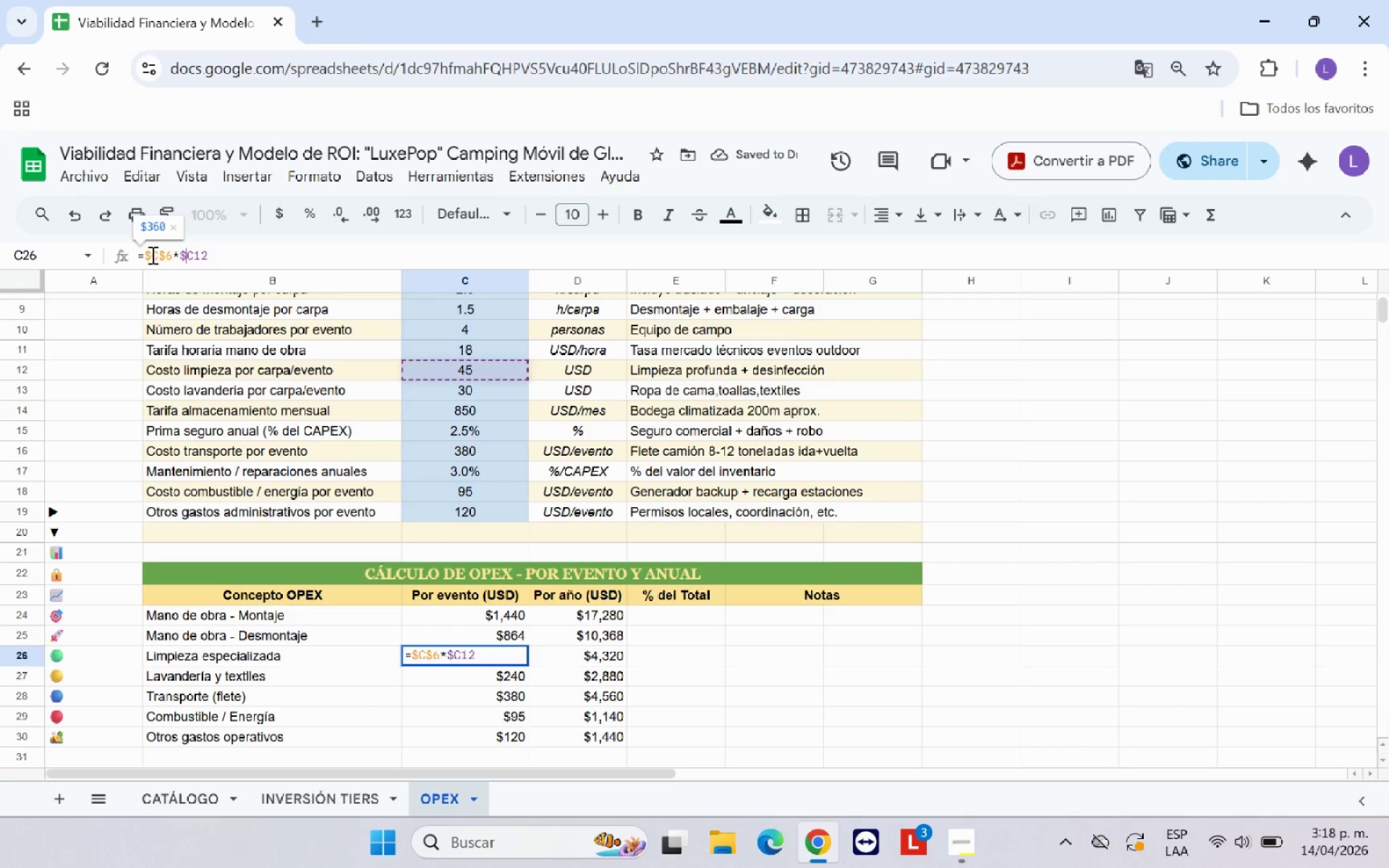 
key(ArrowRight)
 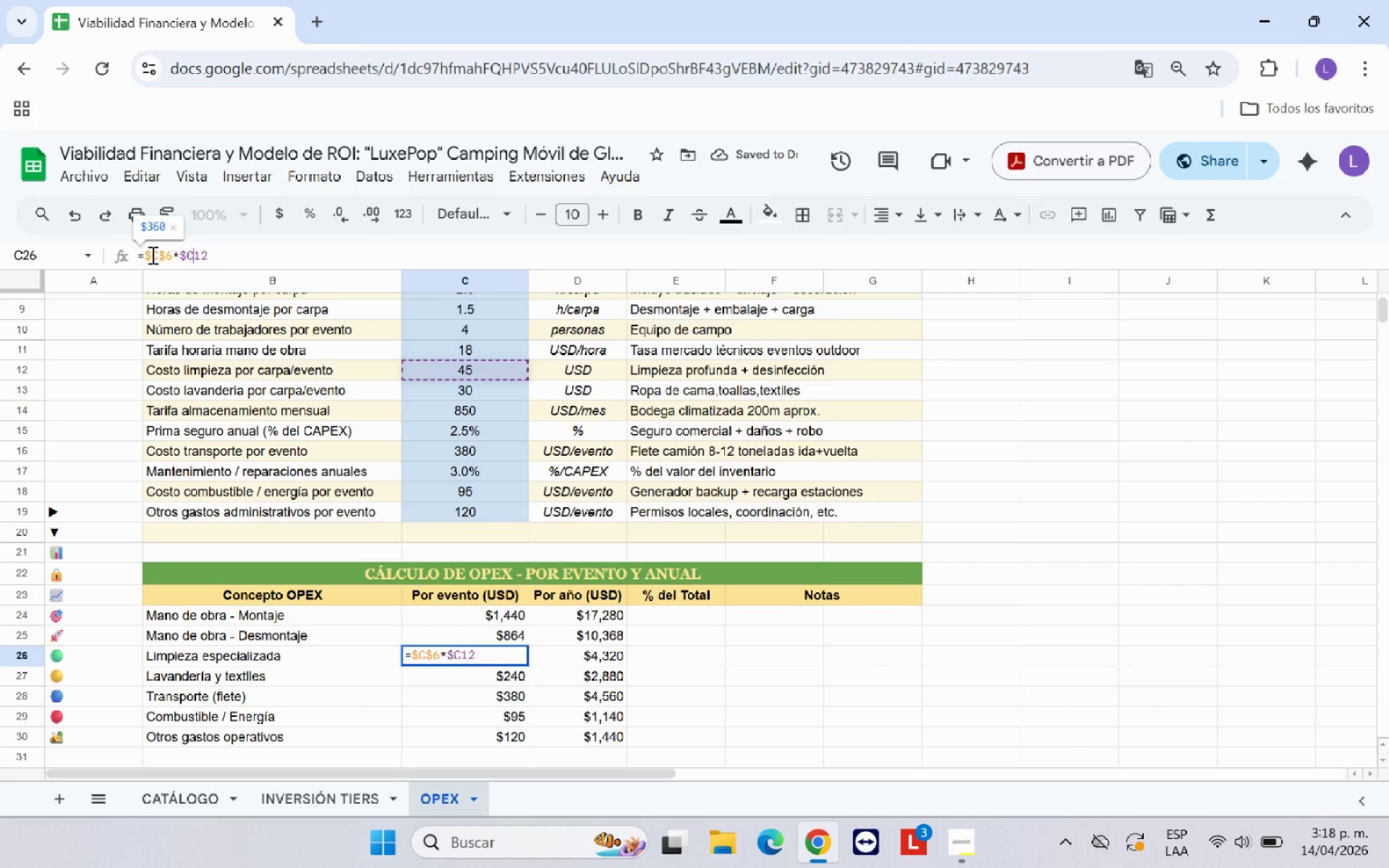 
key(Shift+4)
 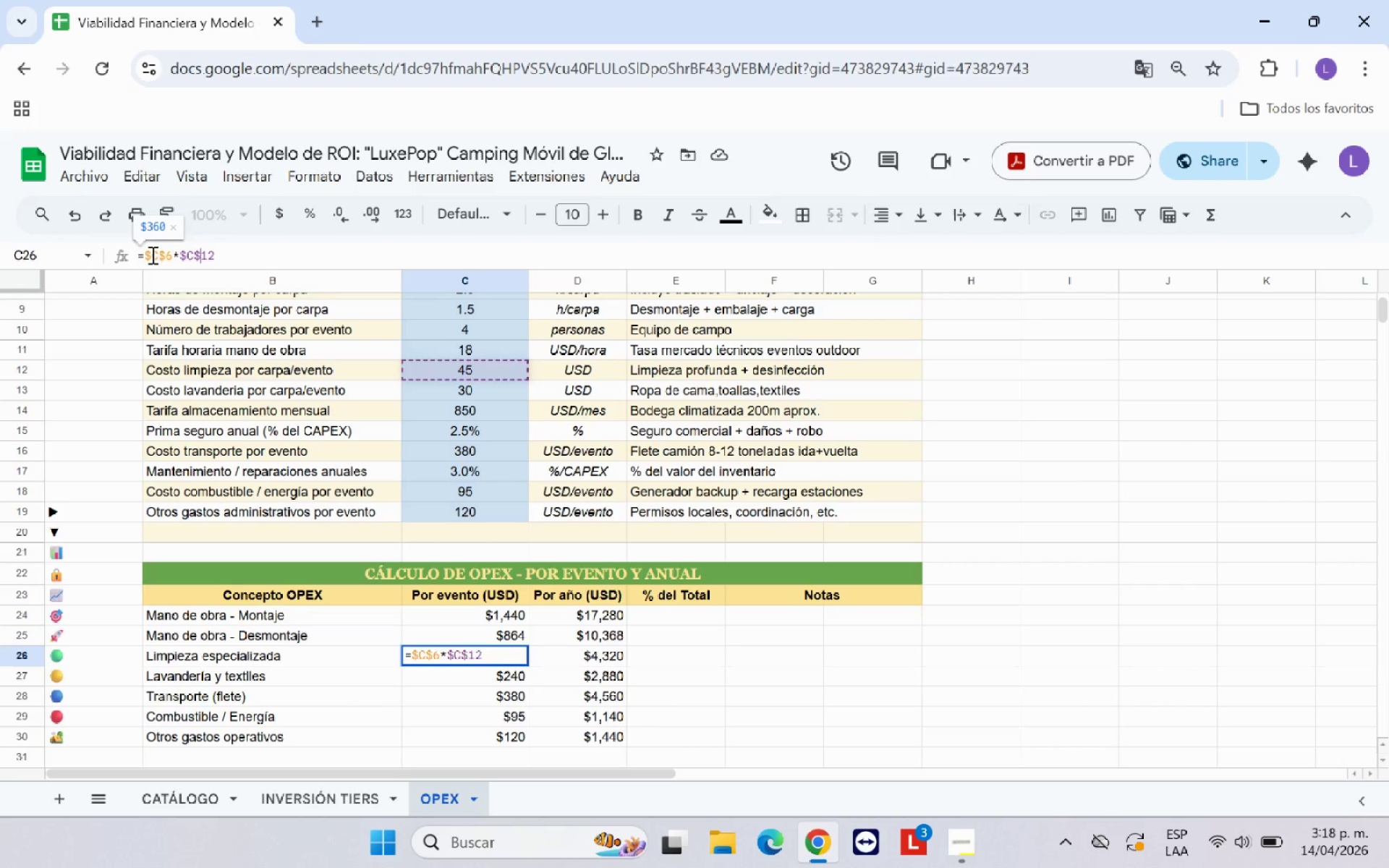 
key(Enter)
 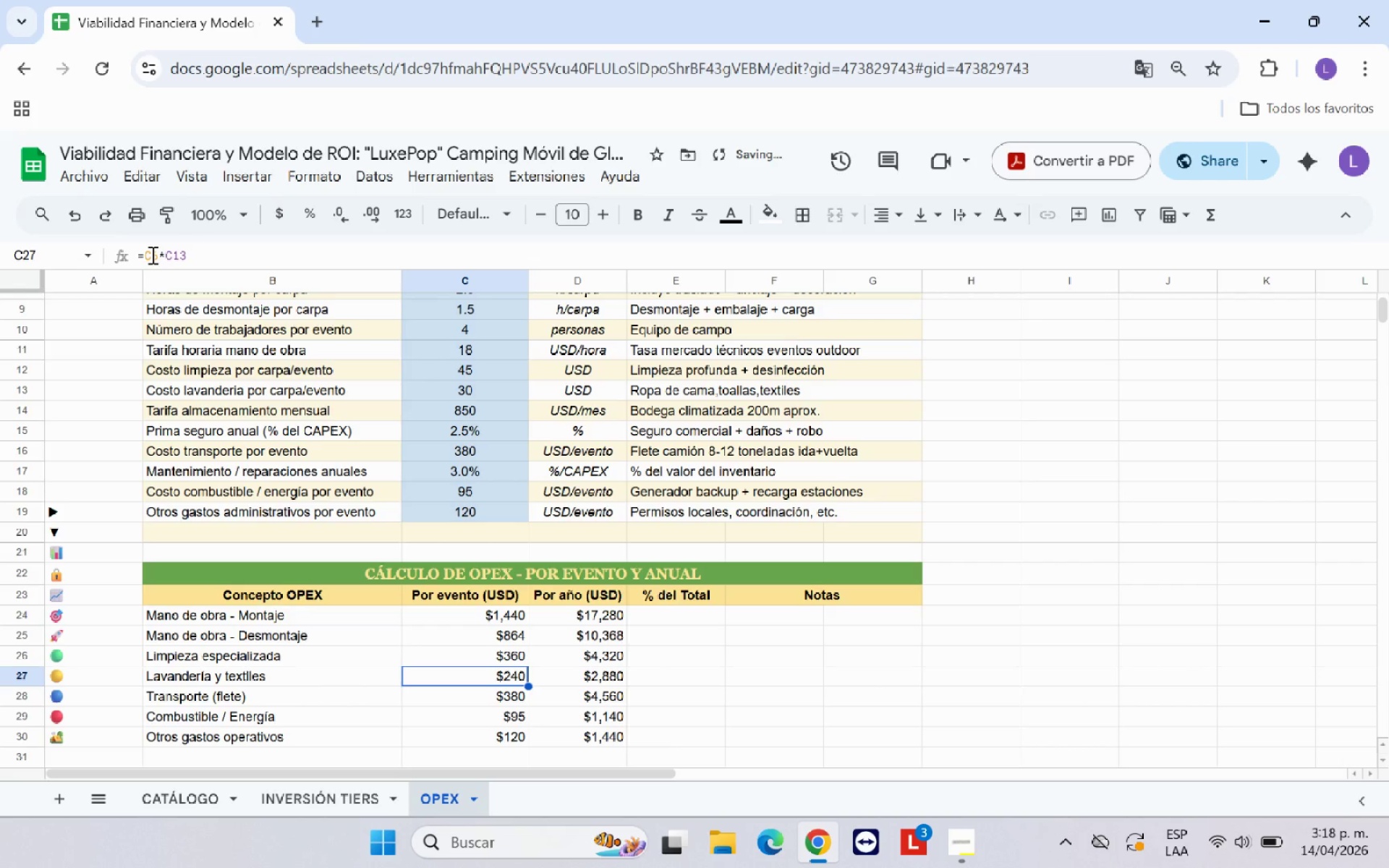 
left_click([151, 255])
 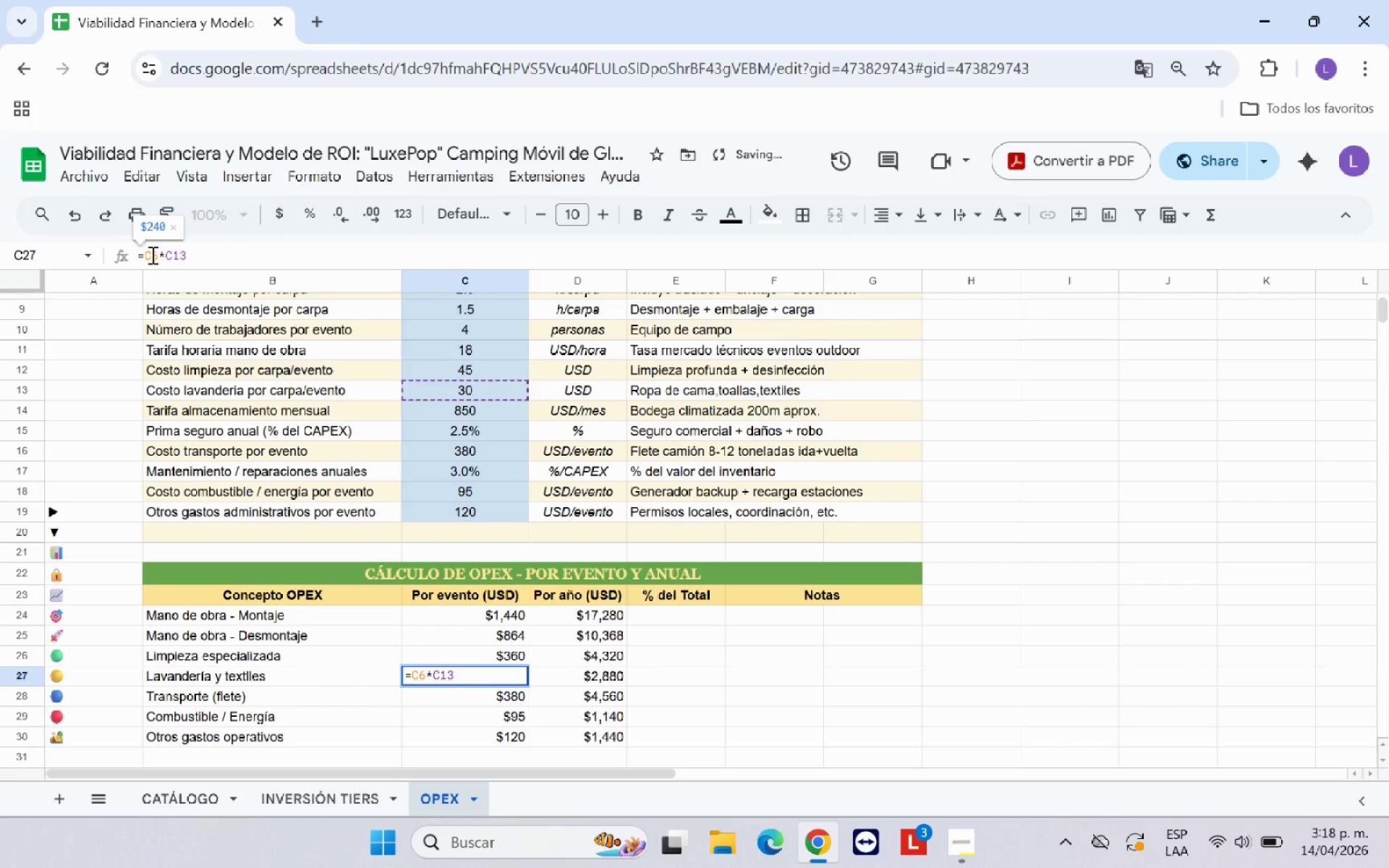 
key(Shift+ShiftRight)
 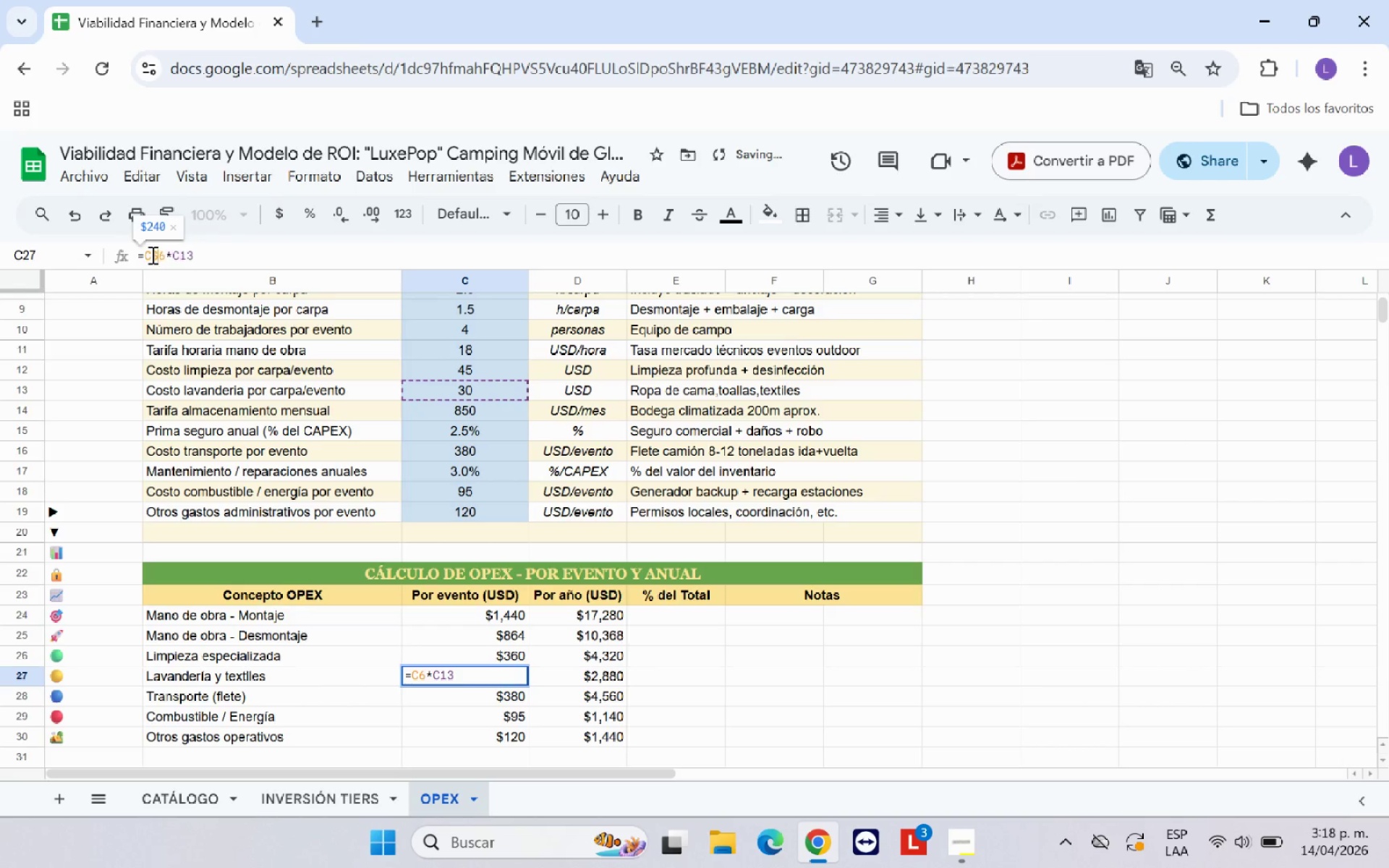 
key(Shift+4)
 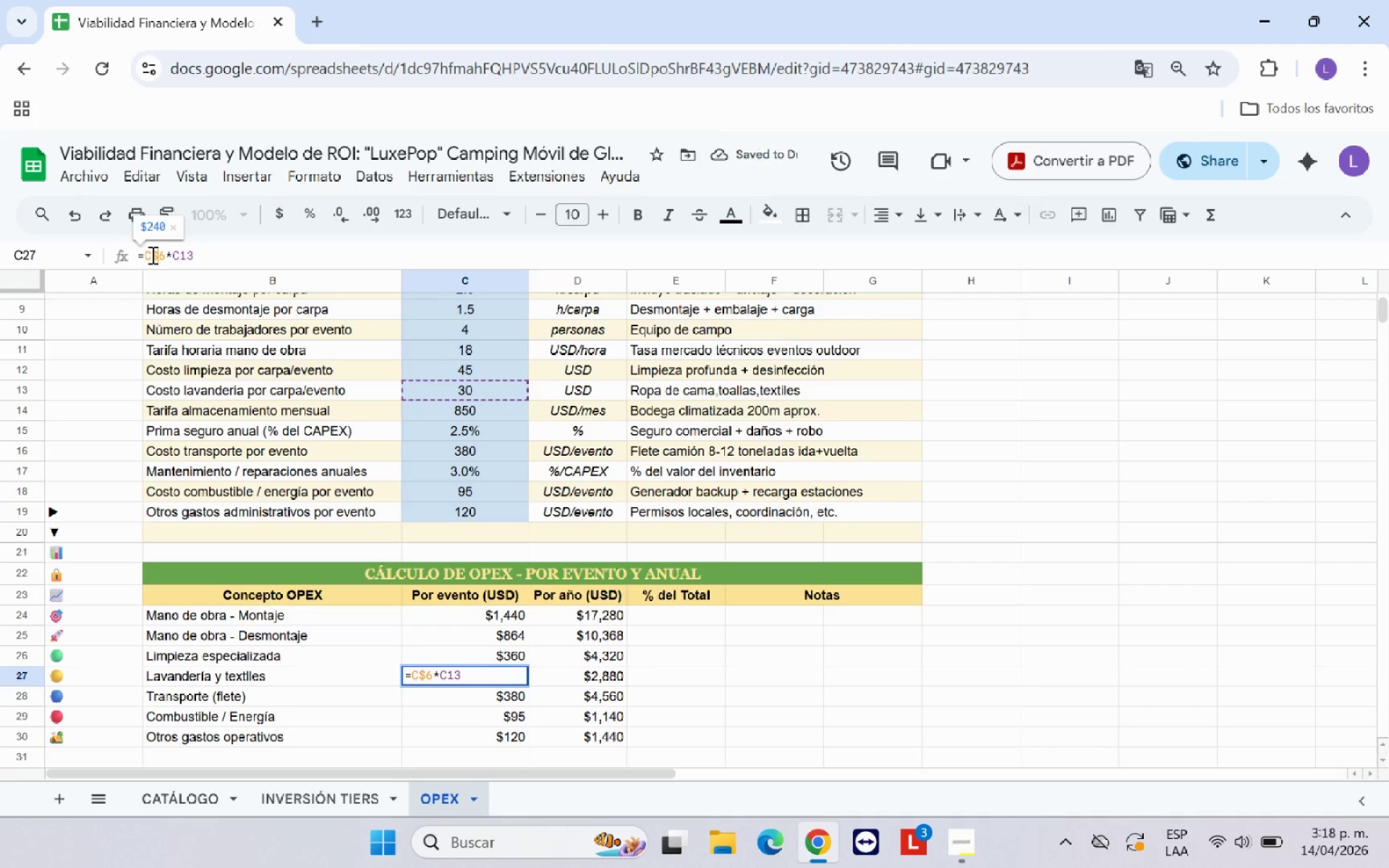 
key(ArrowLeft)
 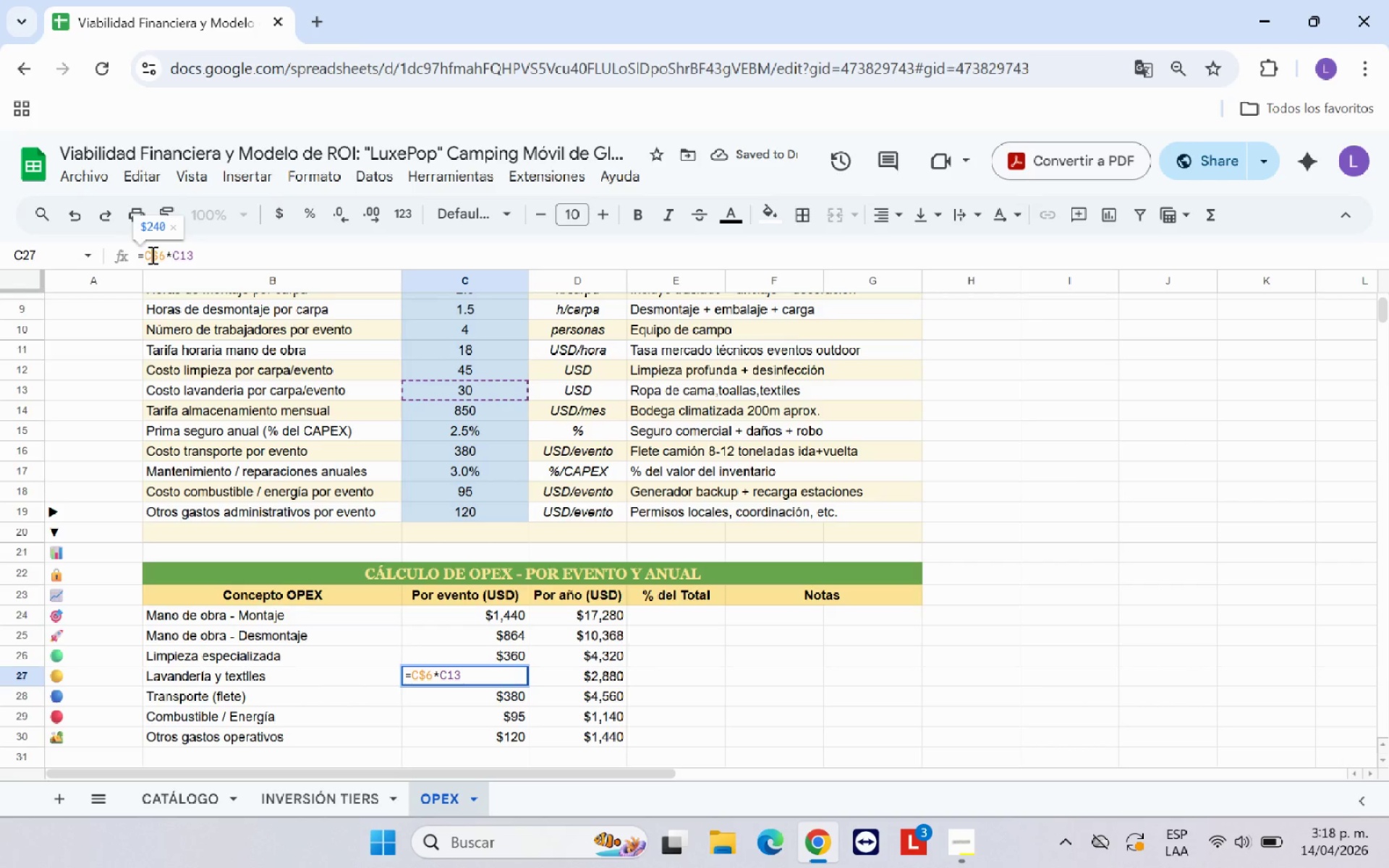 
key(Shift+4)
 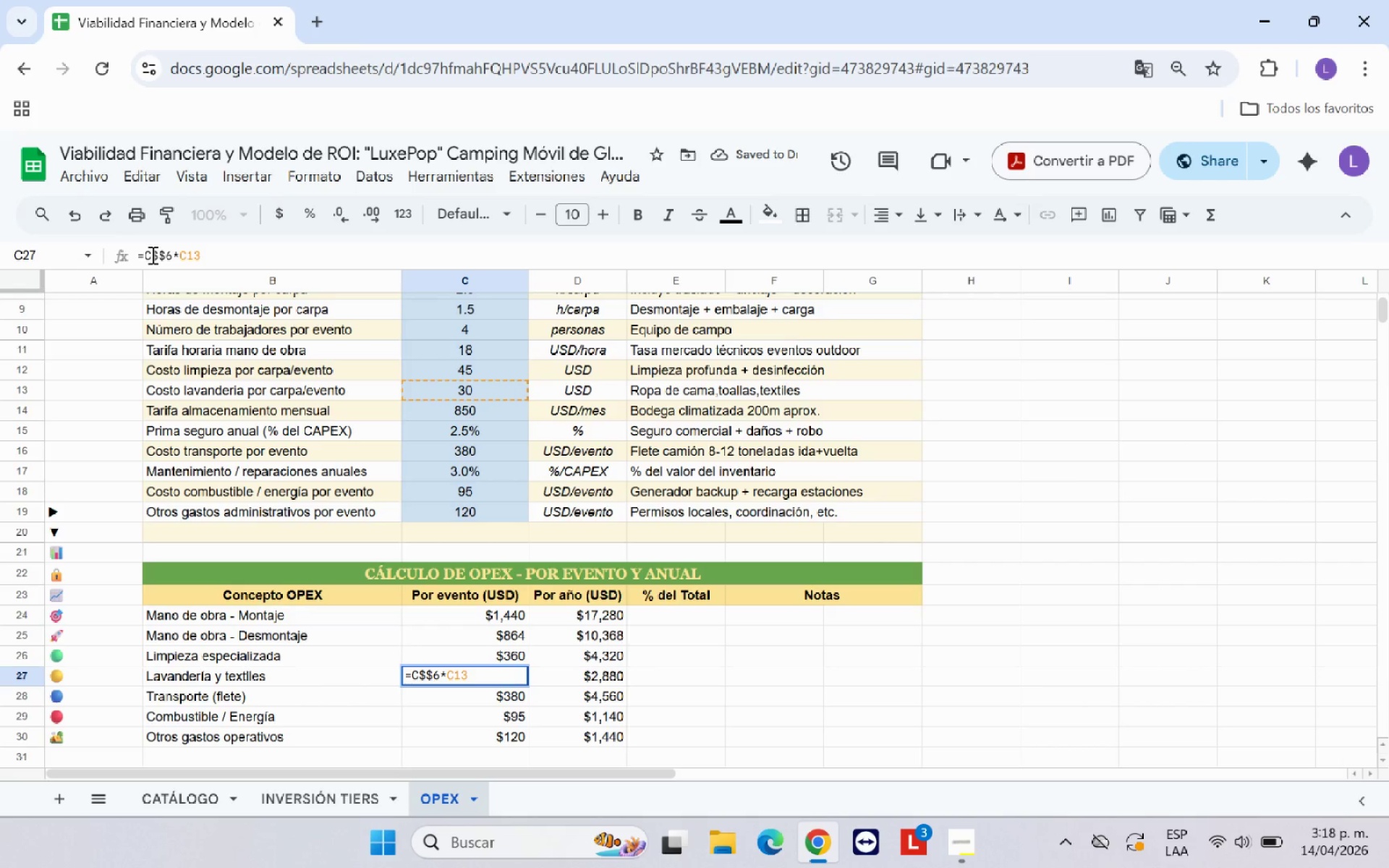 
key(Backspace)
 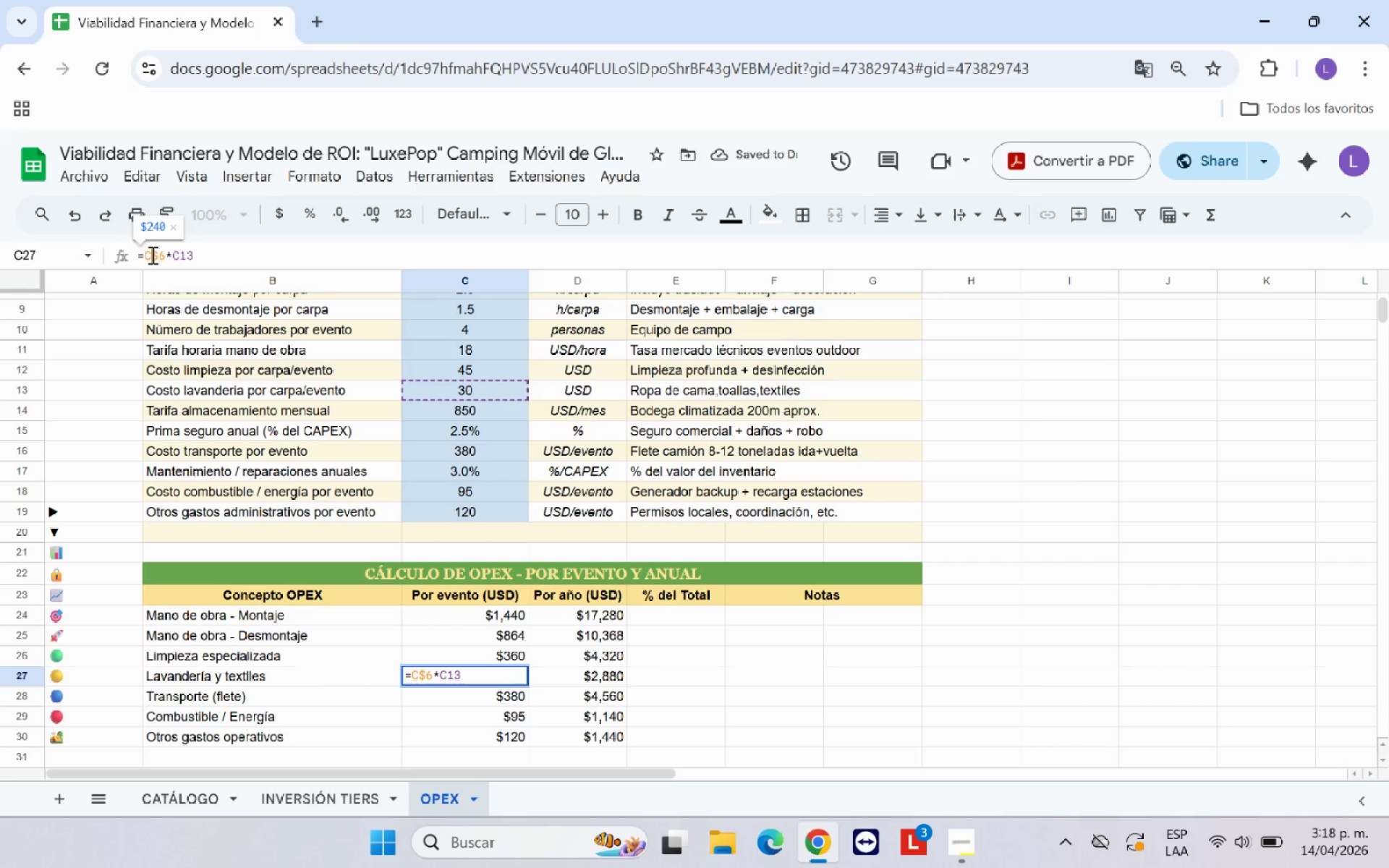 
key(ArrowLeft)
 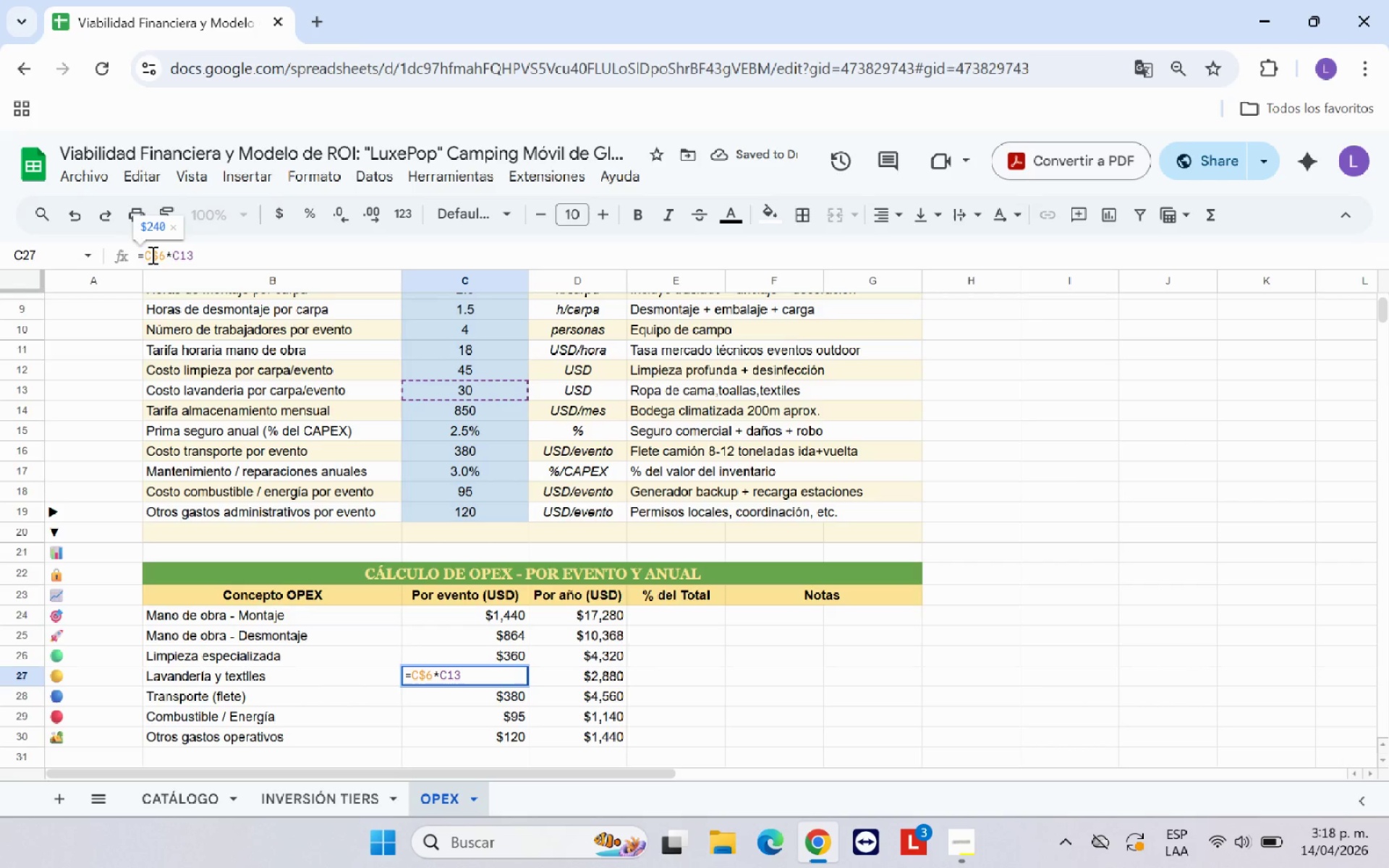 
key(Shift+4)
 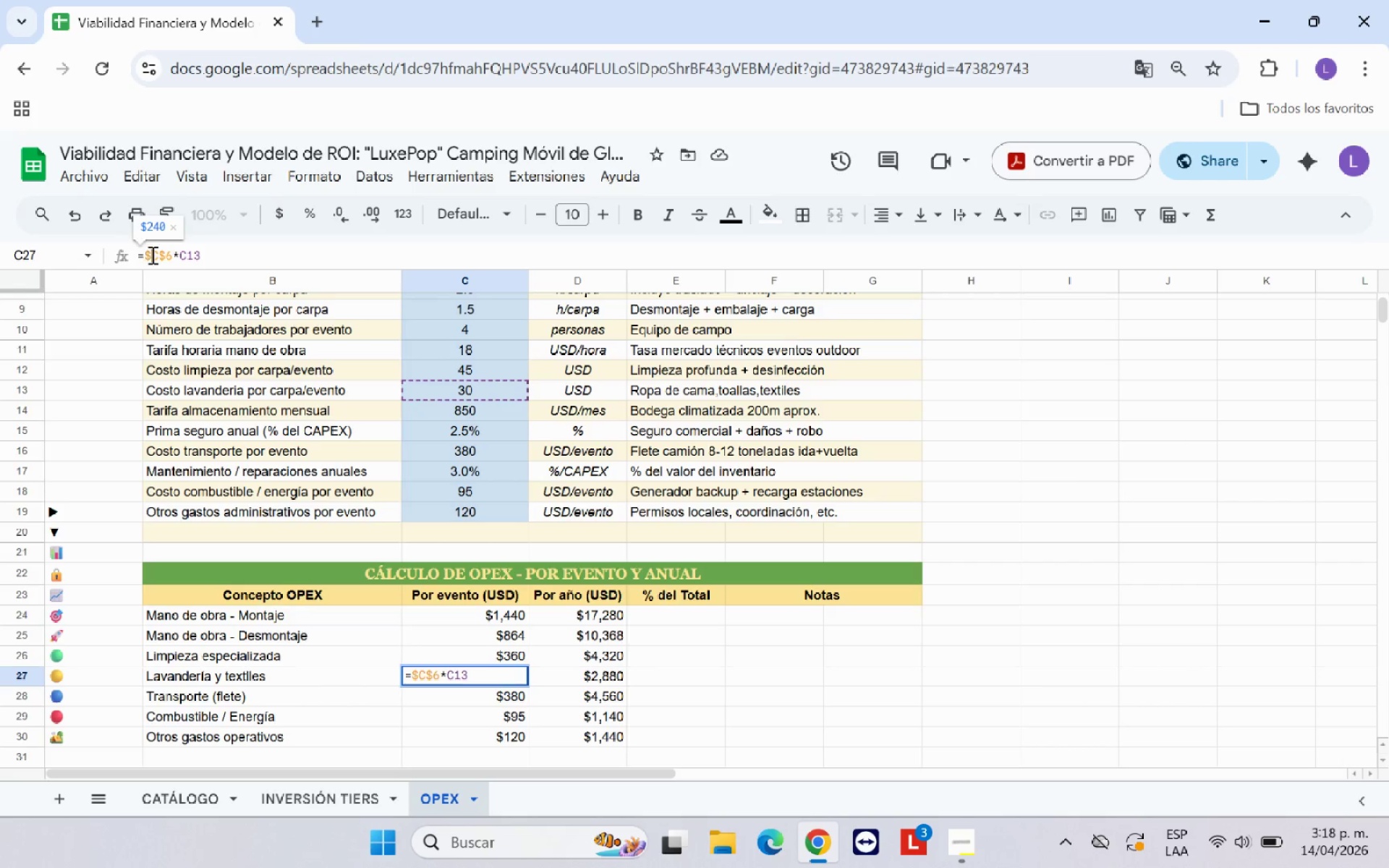 
key(ArrowRight)
 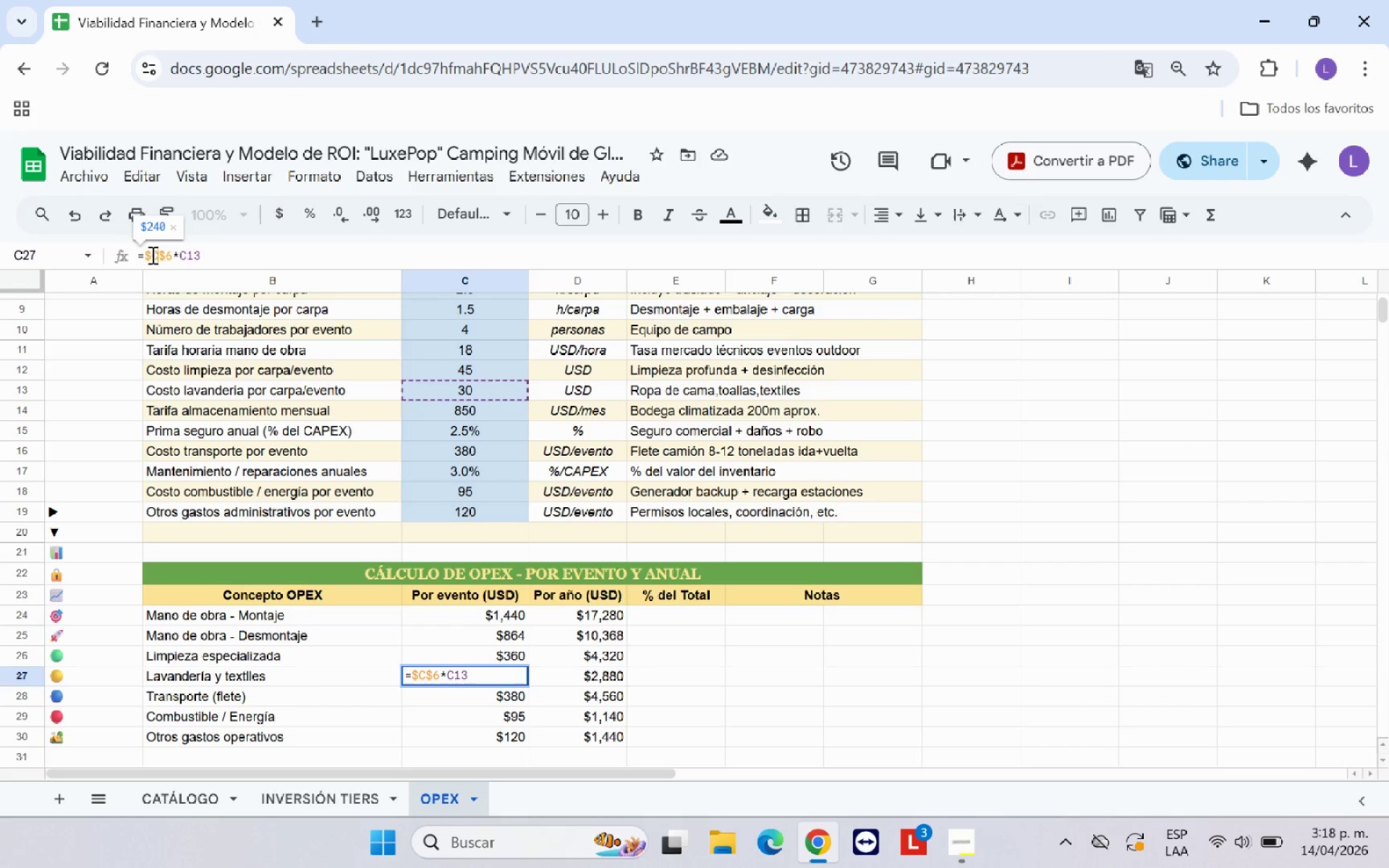 
key(ArrowRight)
 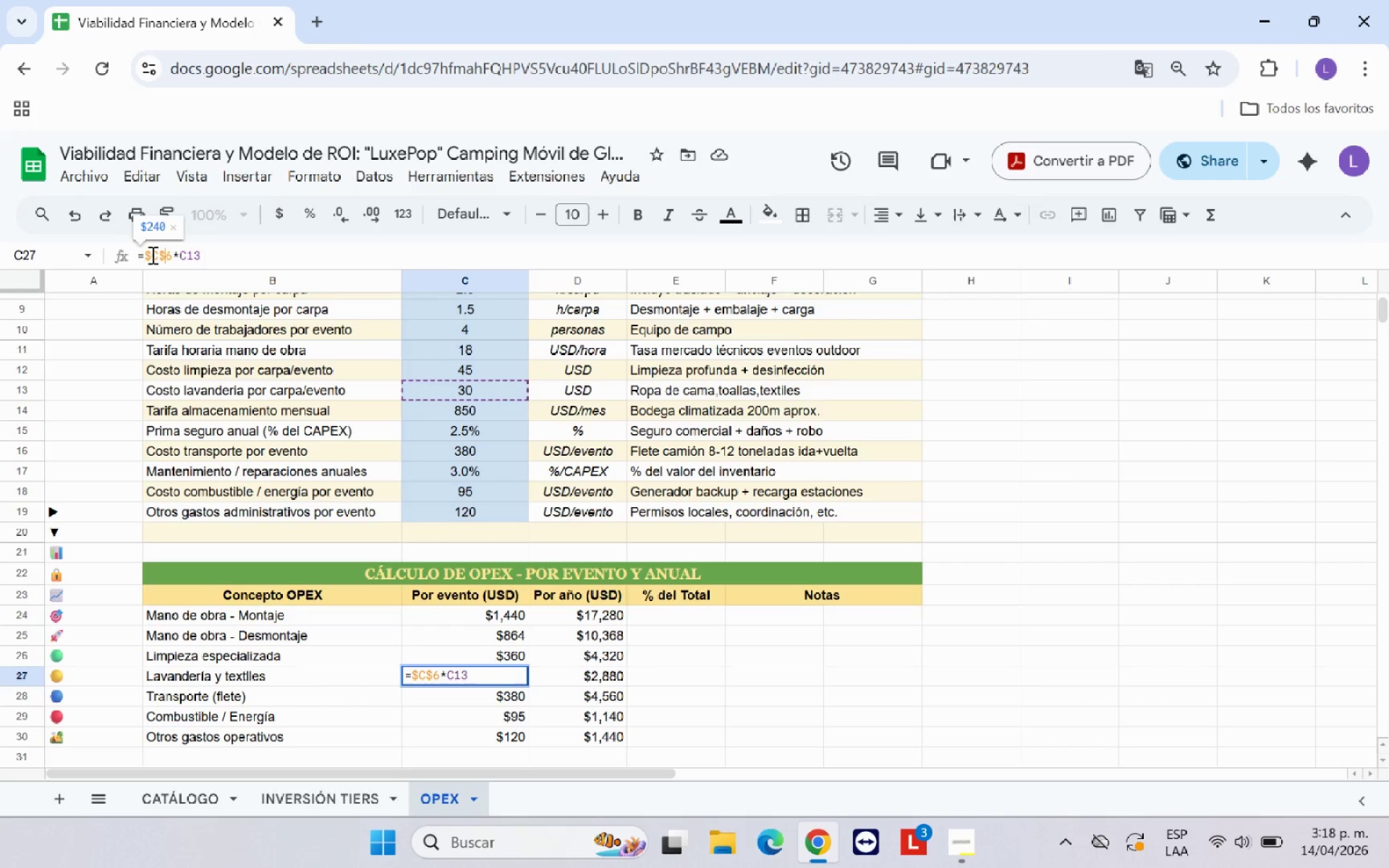 
key(ArrowRight)
 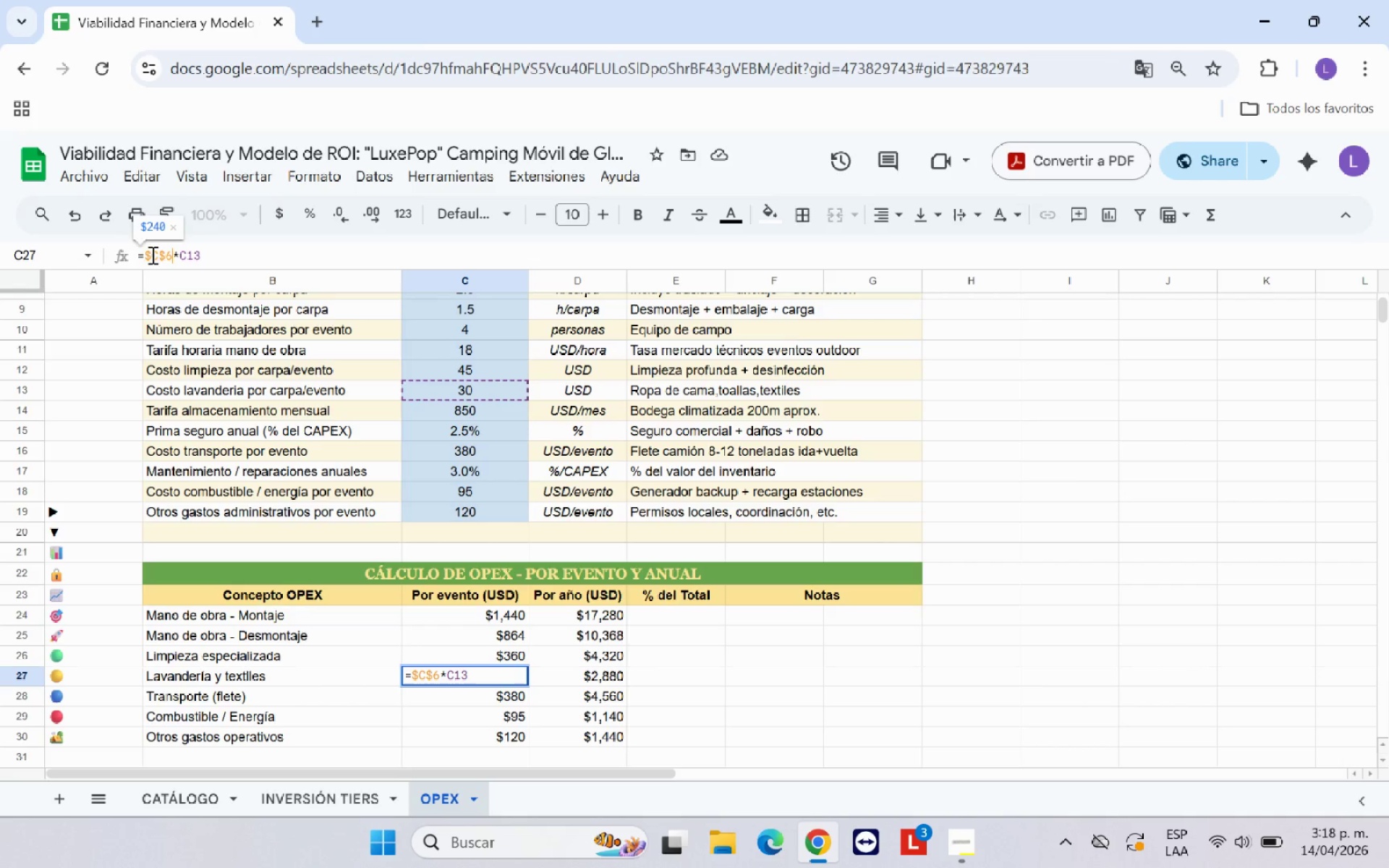 
key(ArrowRight)
 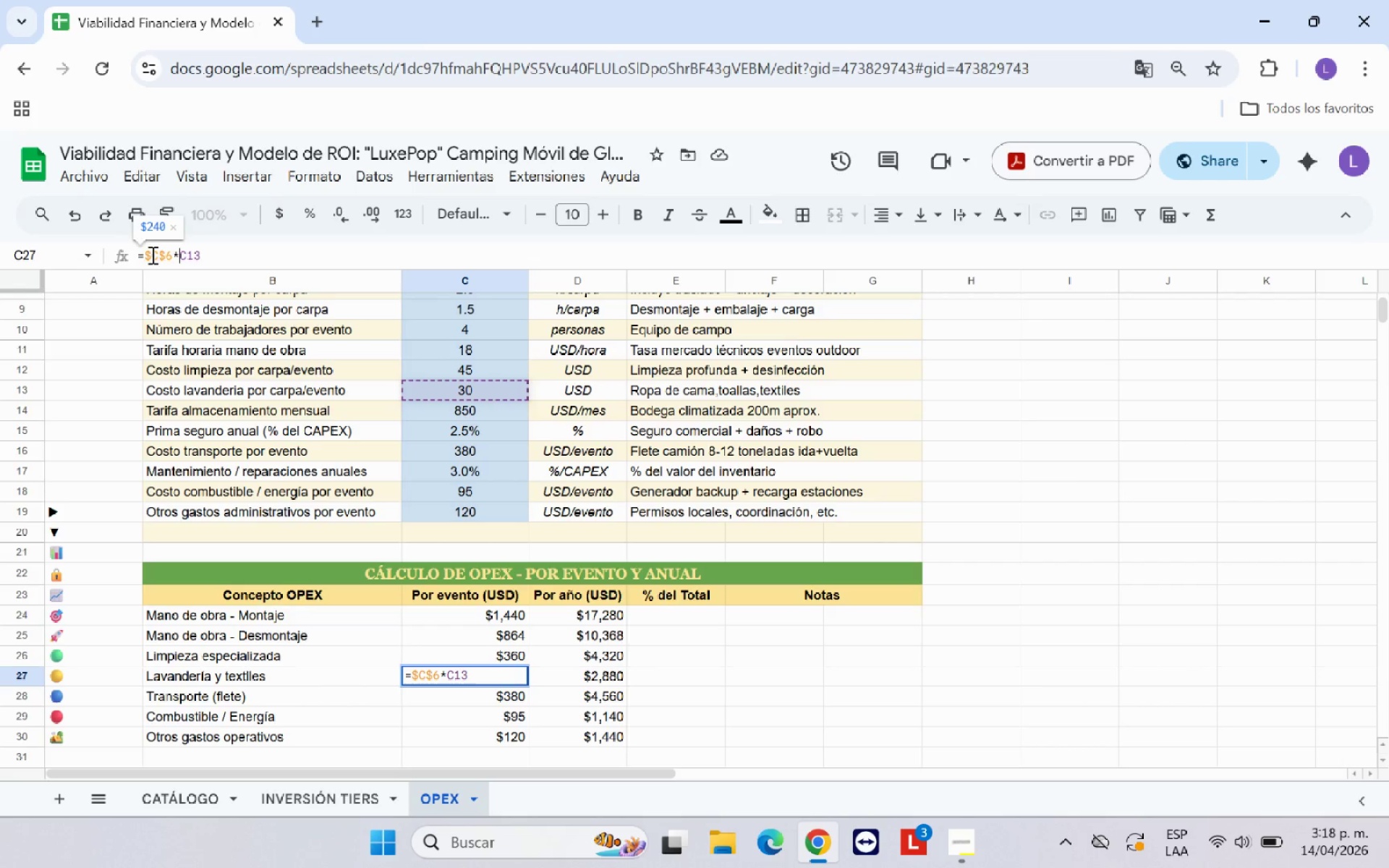 
key(Shift+ShiftRight)
 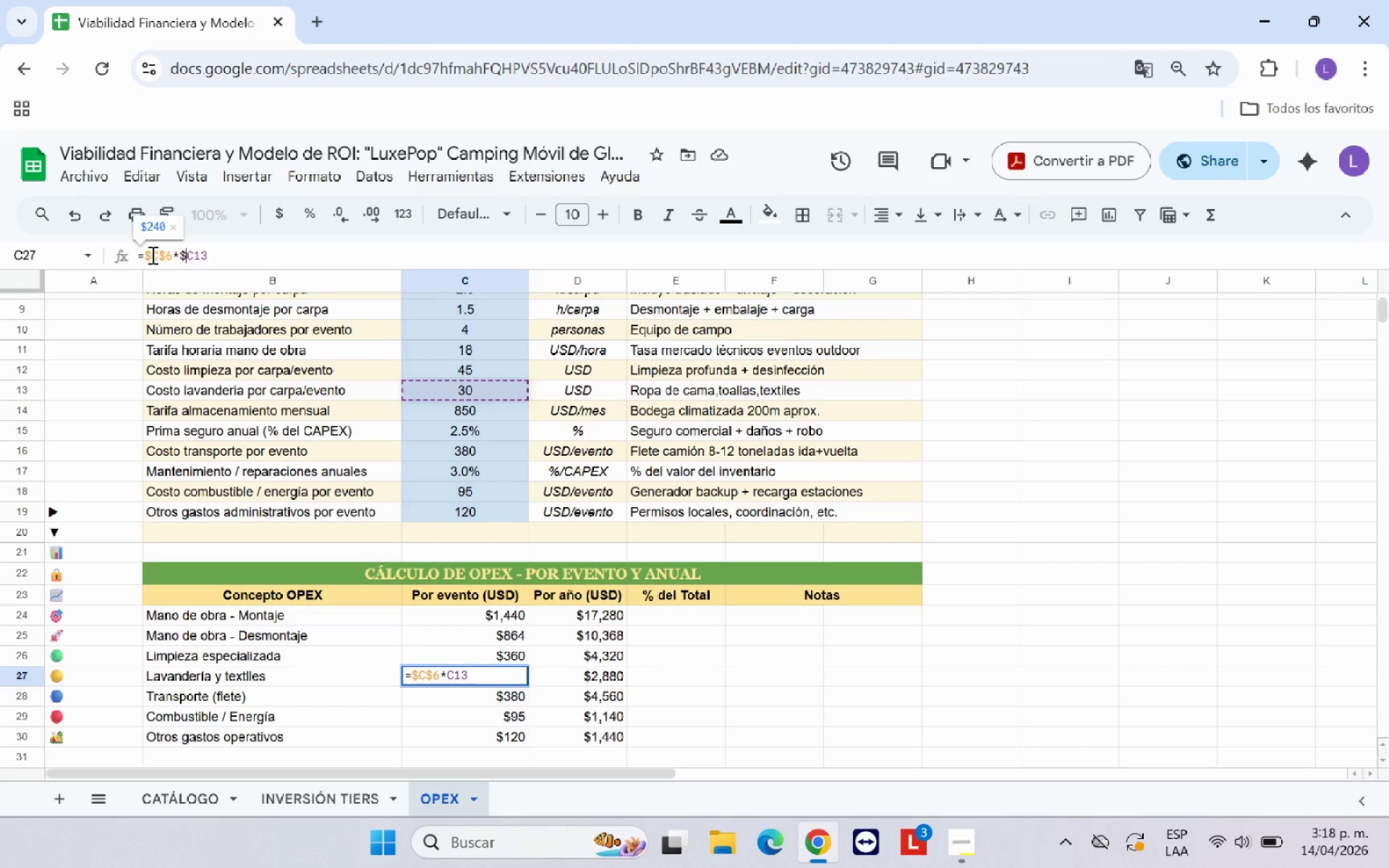 
key(Shift+4)
 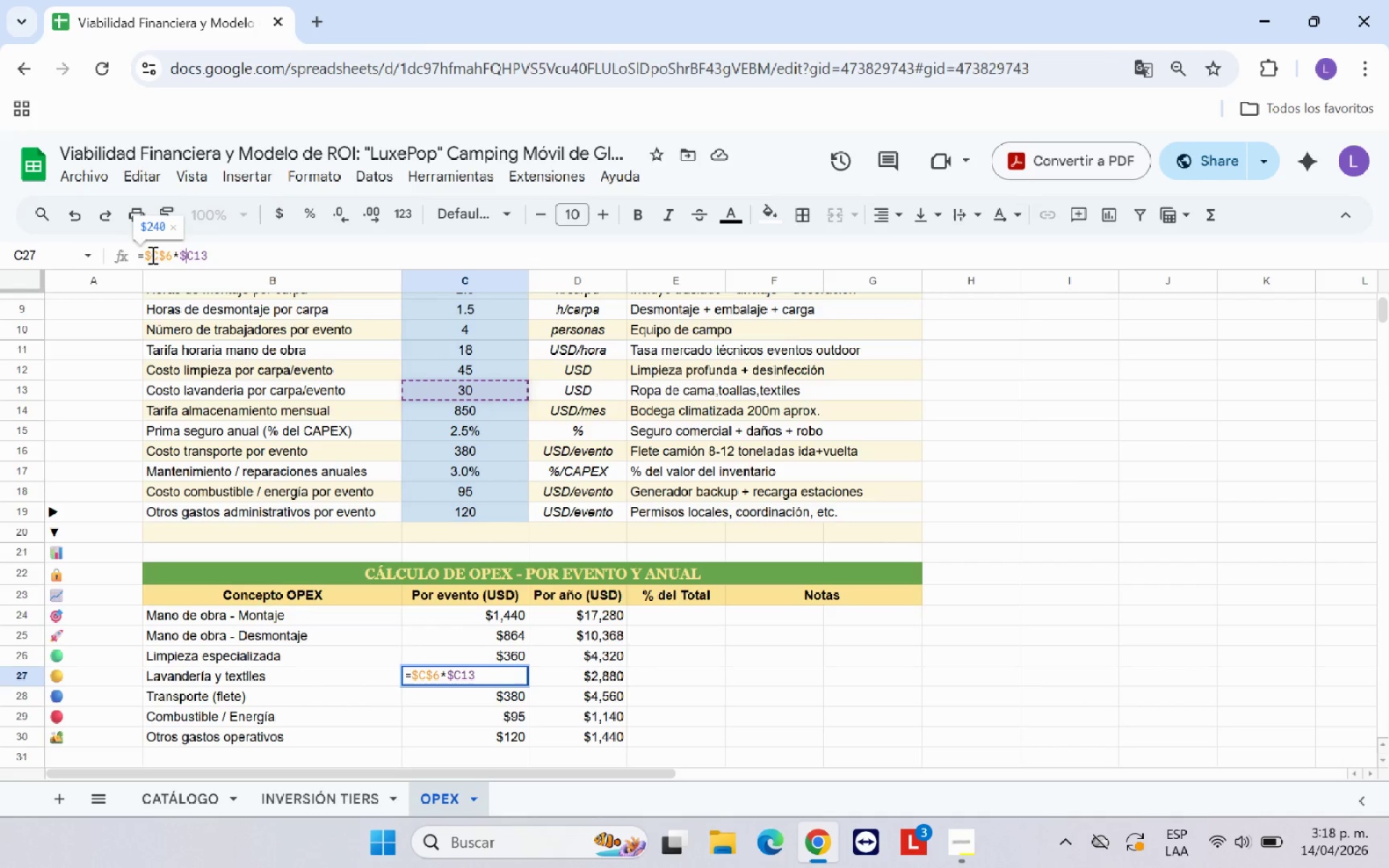 
key(ArrowRight)
 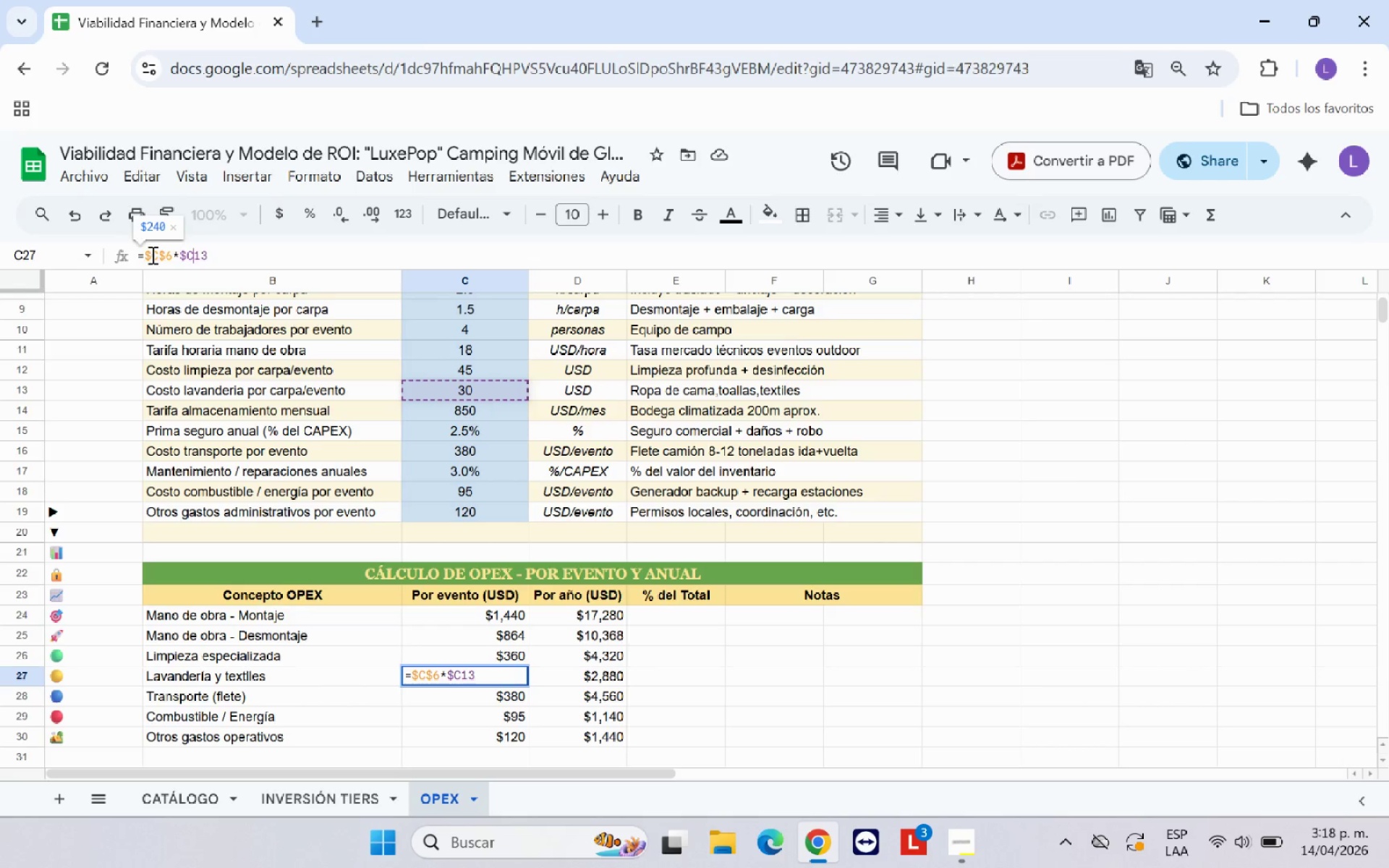 
key(Shift+4)
 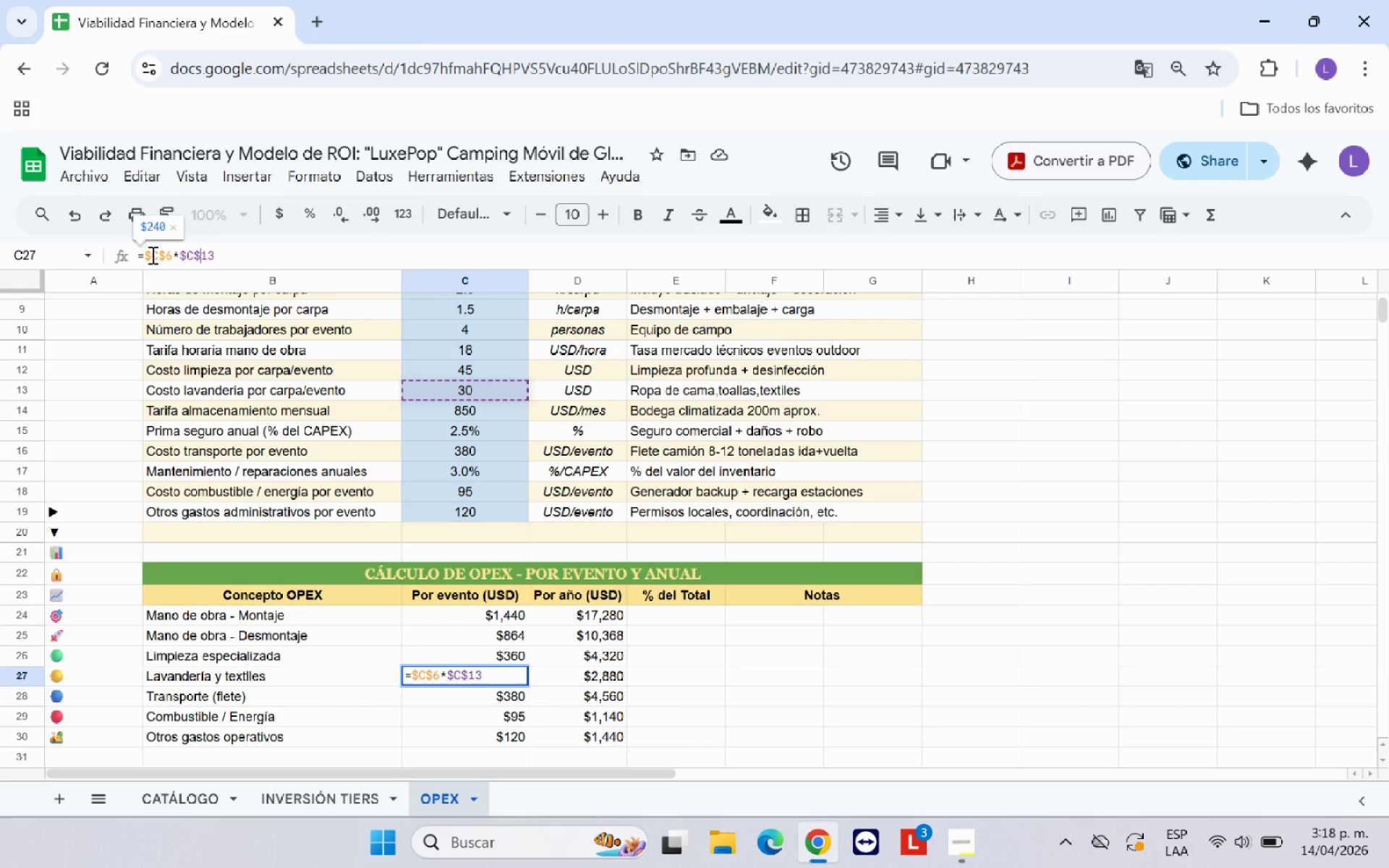 
key(Enter)
 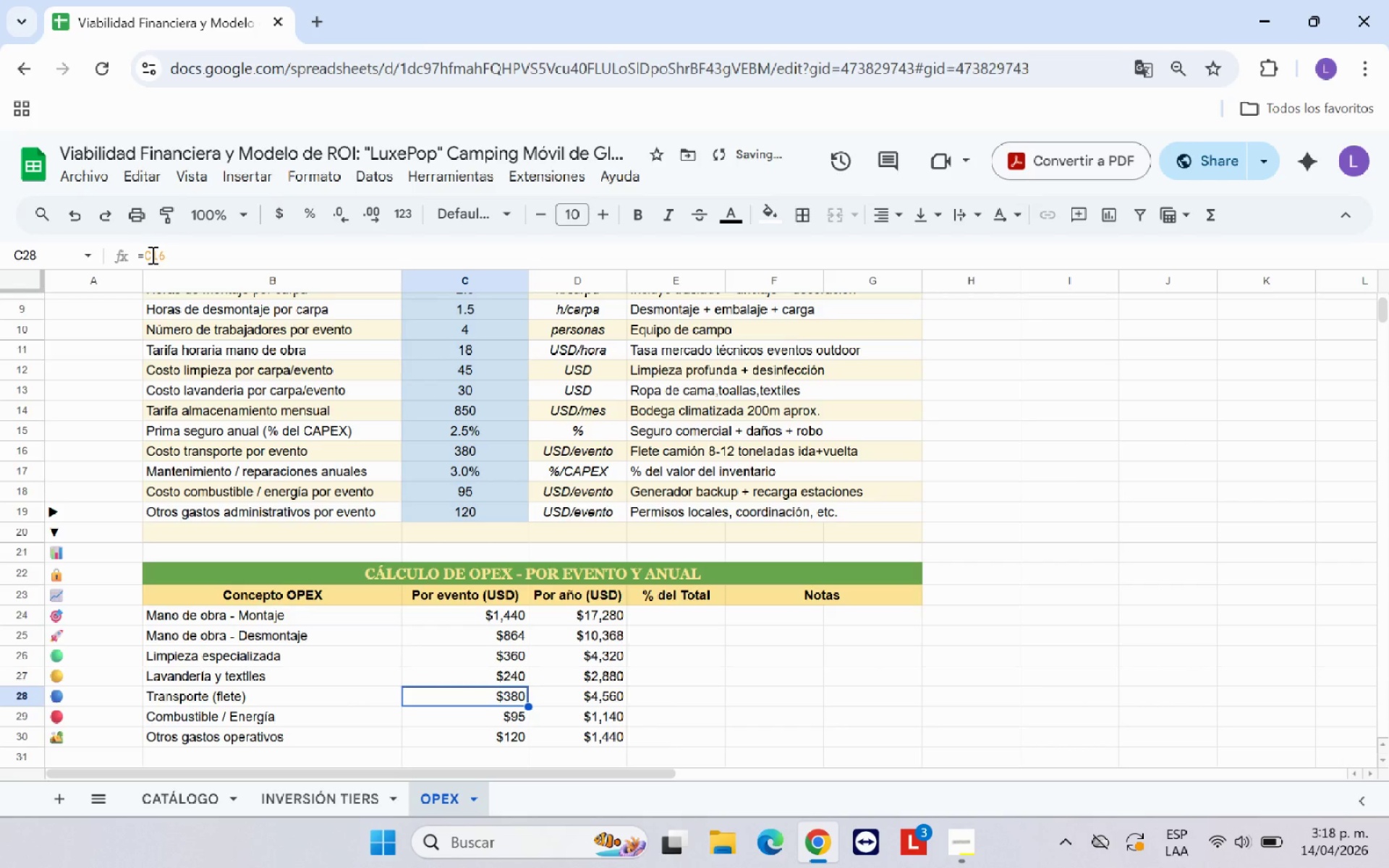 
left_click([151, 255])
 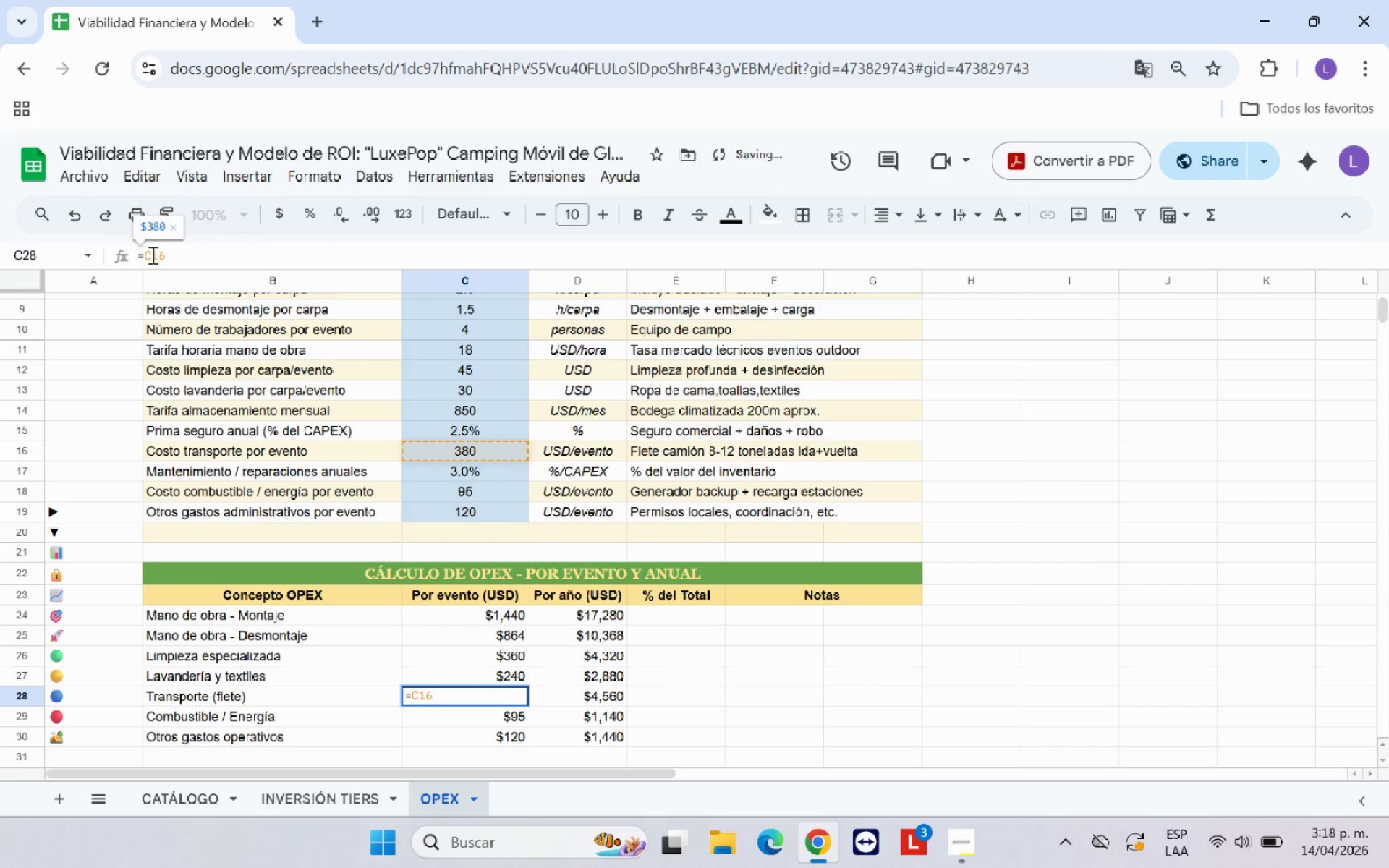 
key(Shift+ShiftRight)
 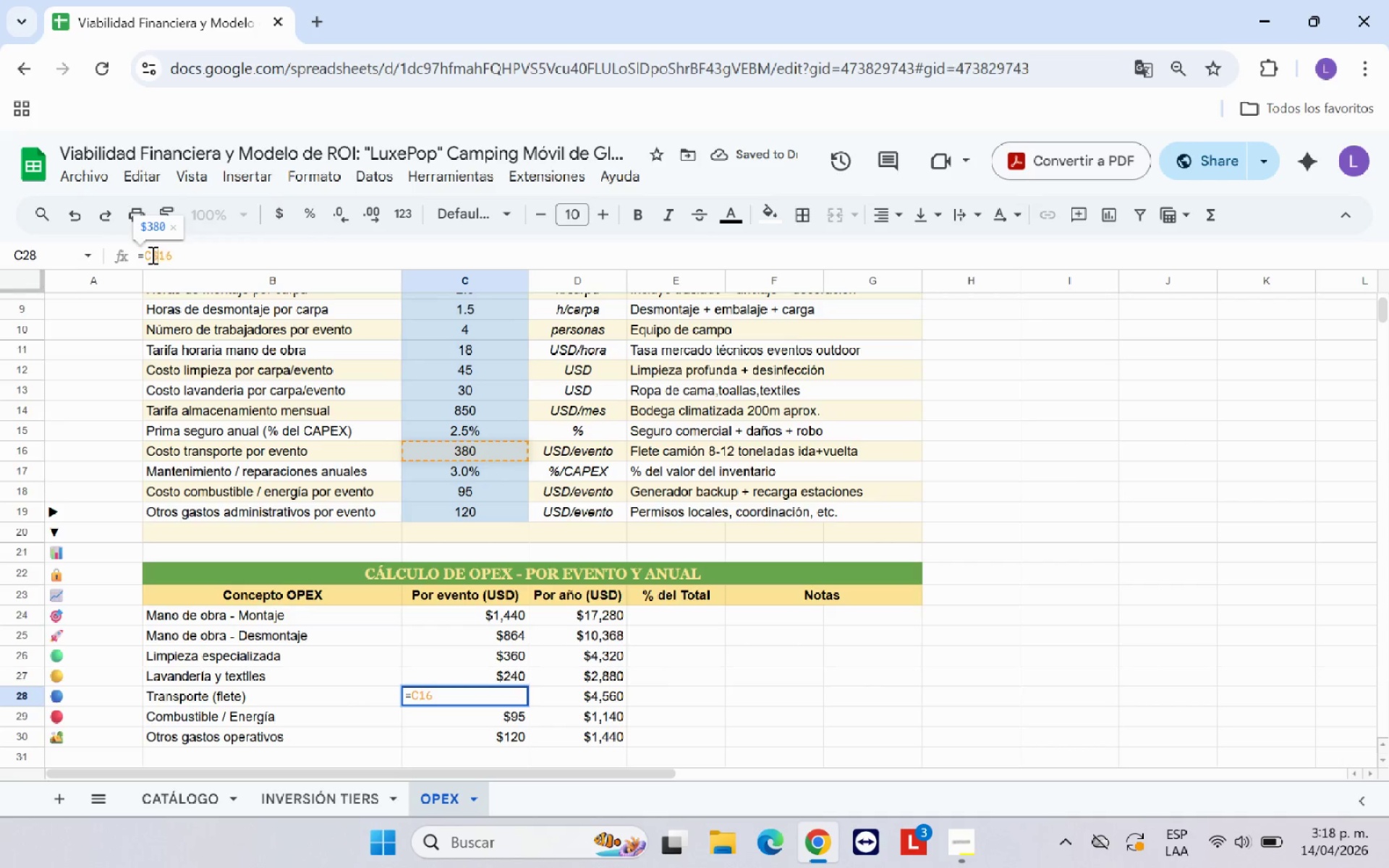 
key(Shift+4)
 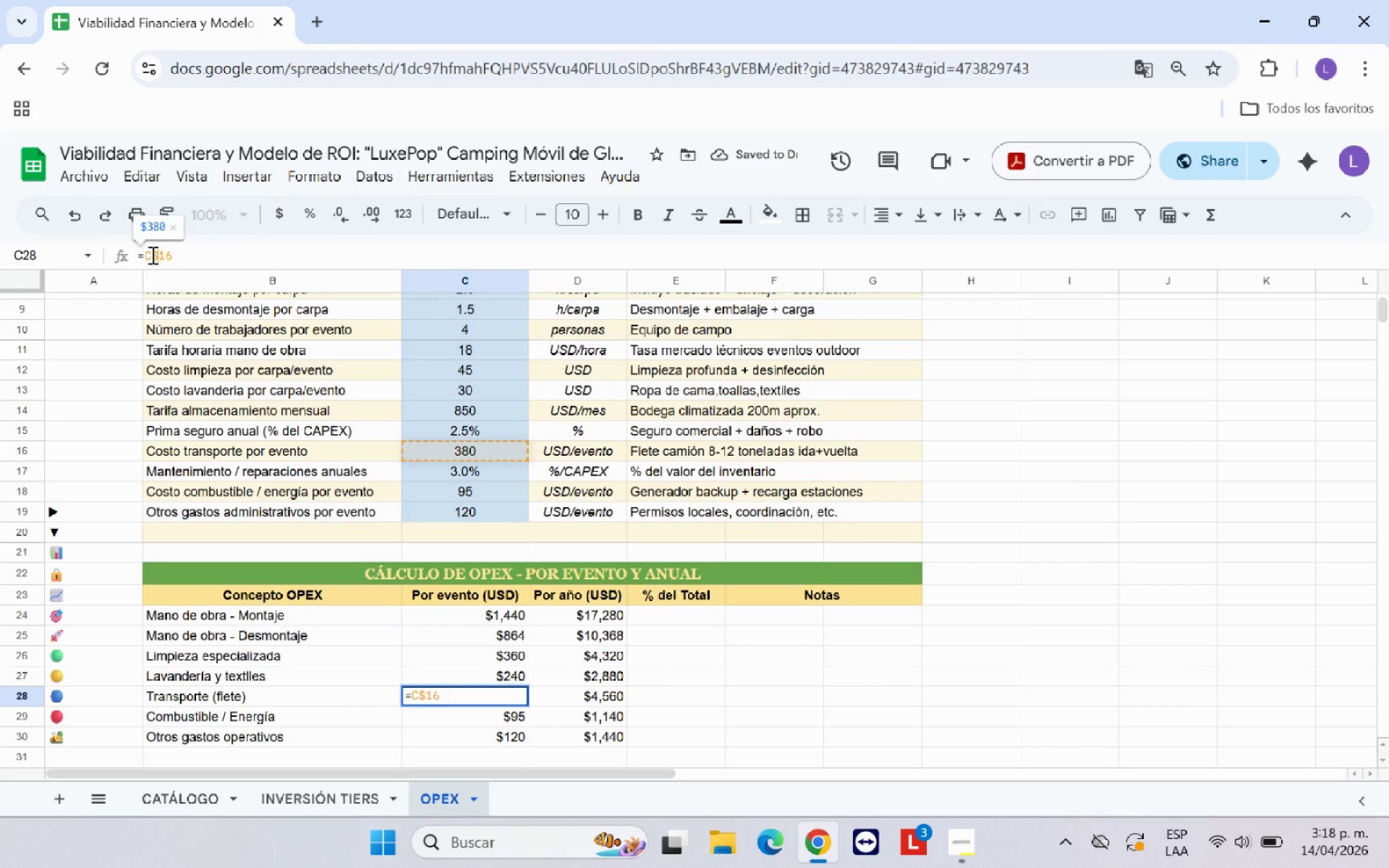 
key(ArrowLeft)
 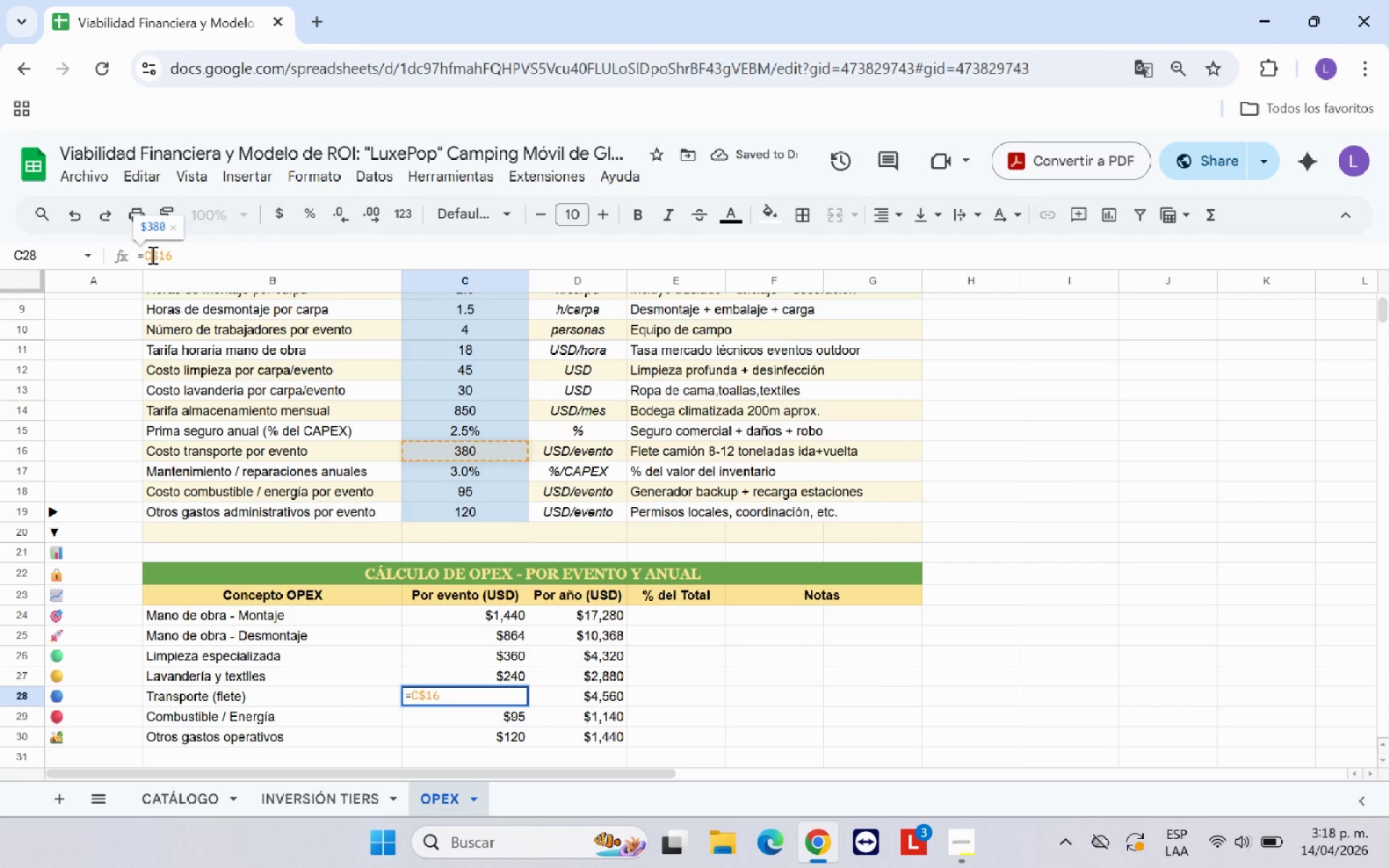 
hold_key(key=ShiftRight, duration=0.34)
 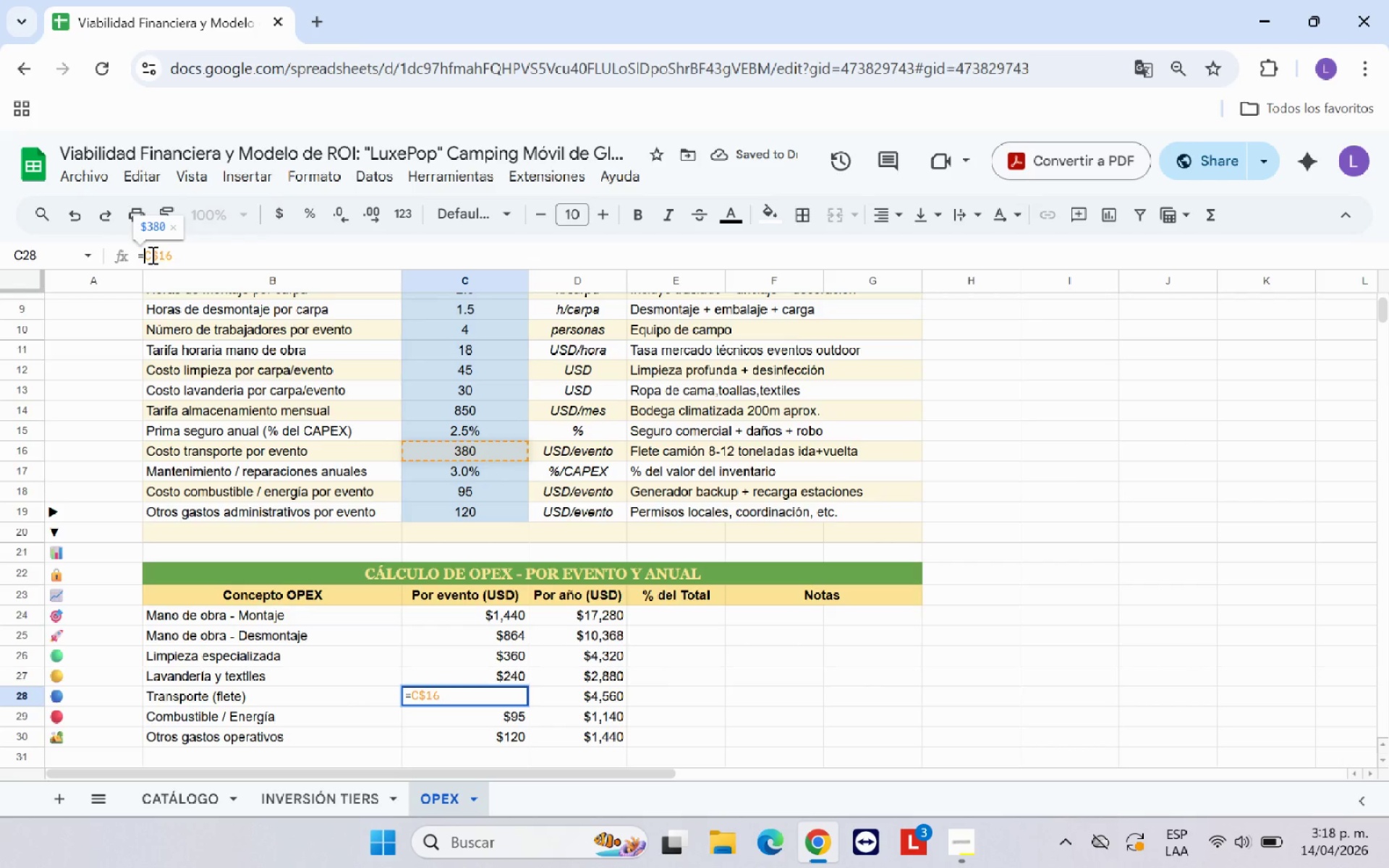 
key(ArrowLeft)
 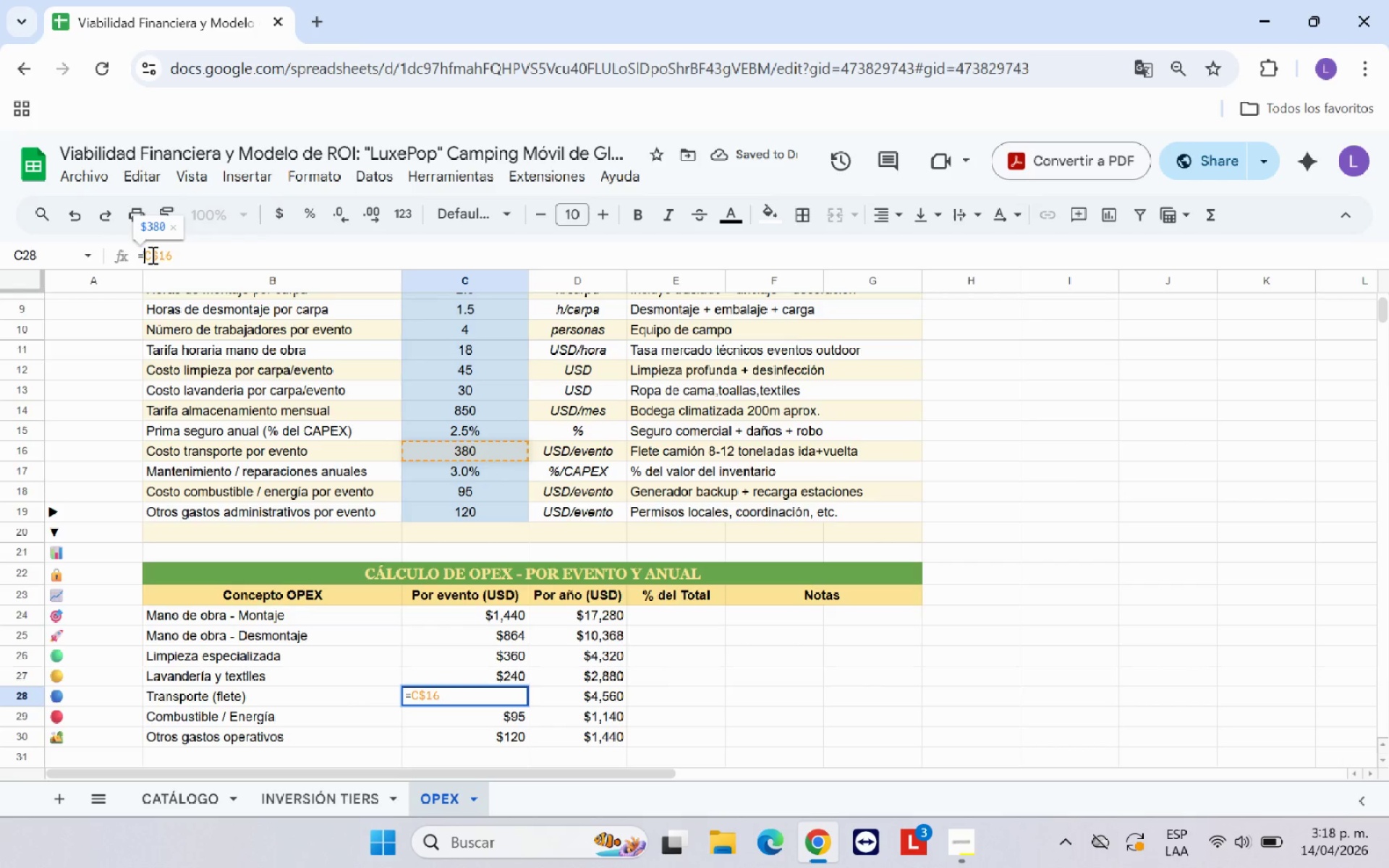 
key(Shift+4)
 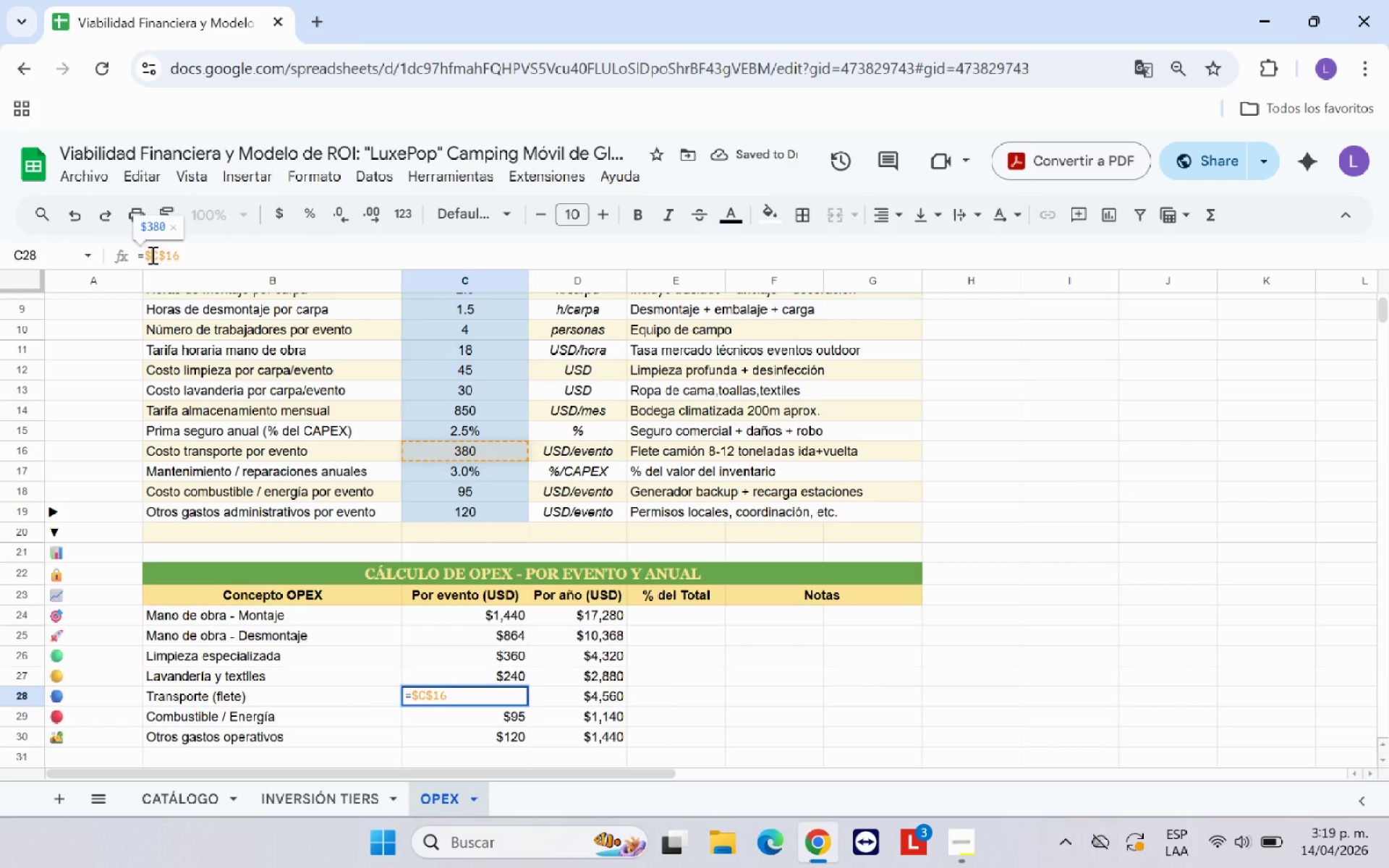 
key(Enter)
 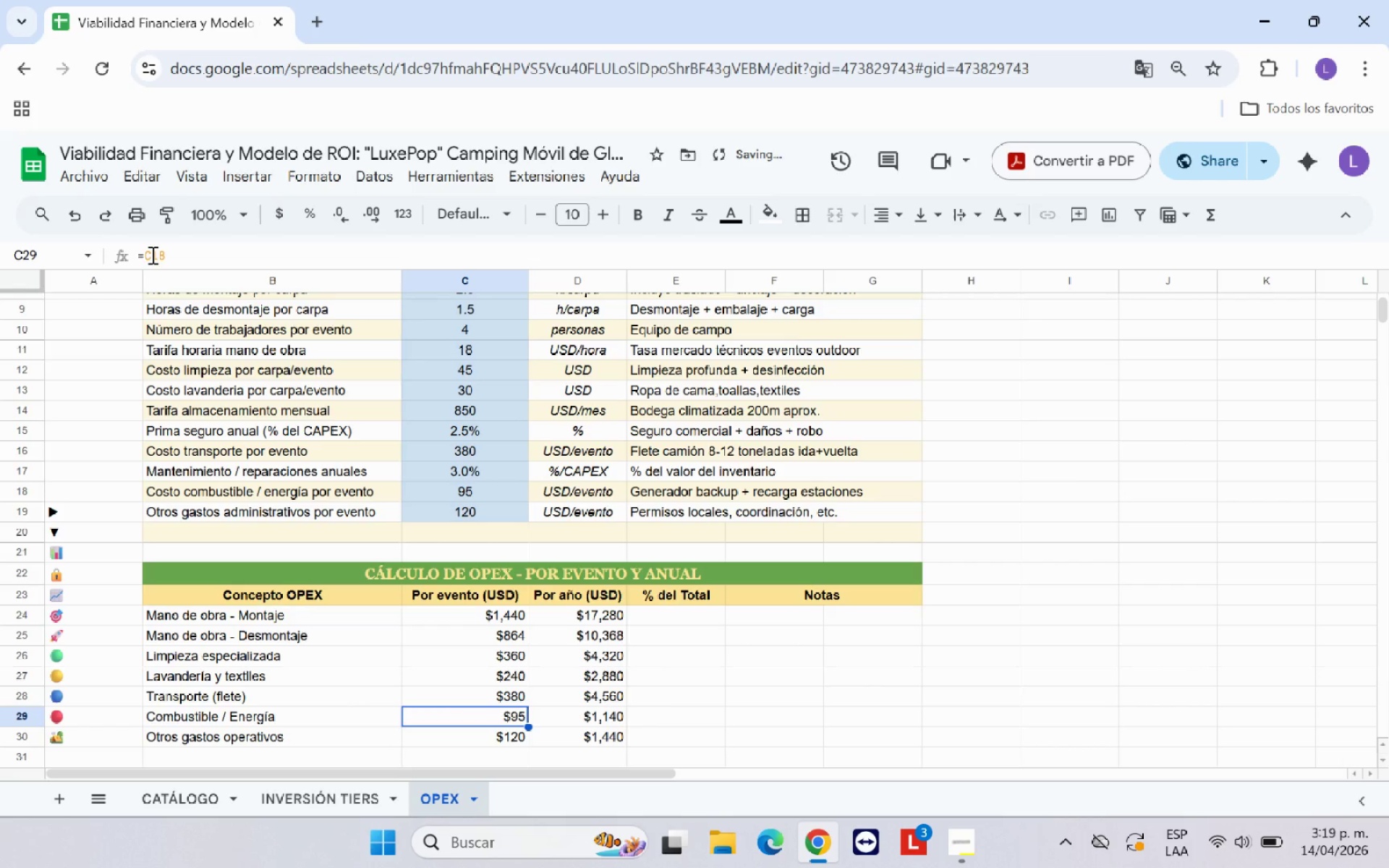 
left_click([151, 255])
 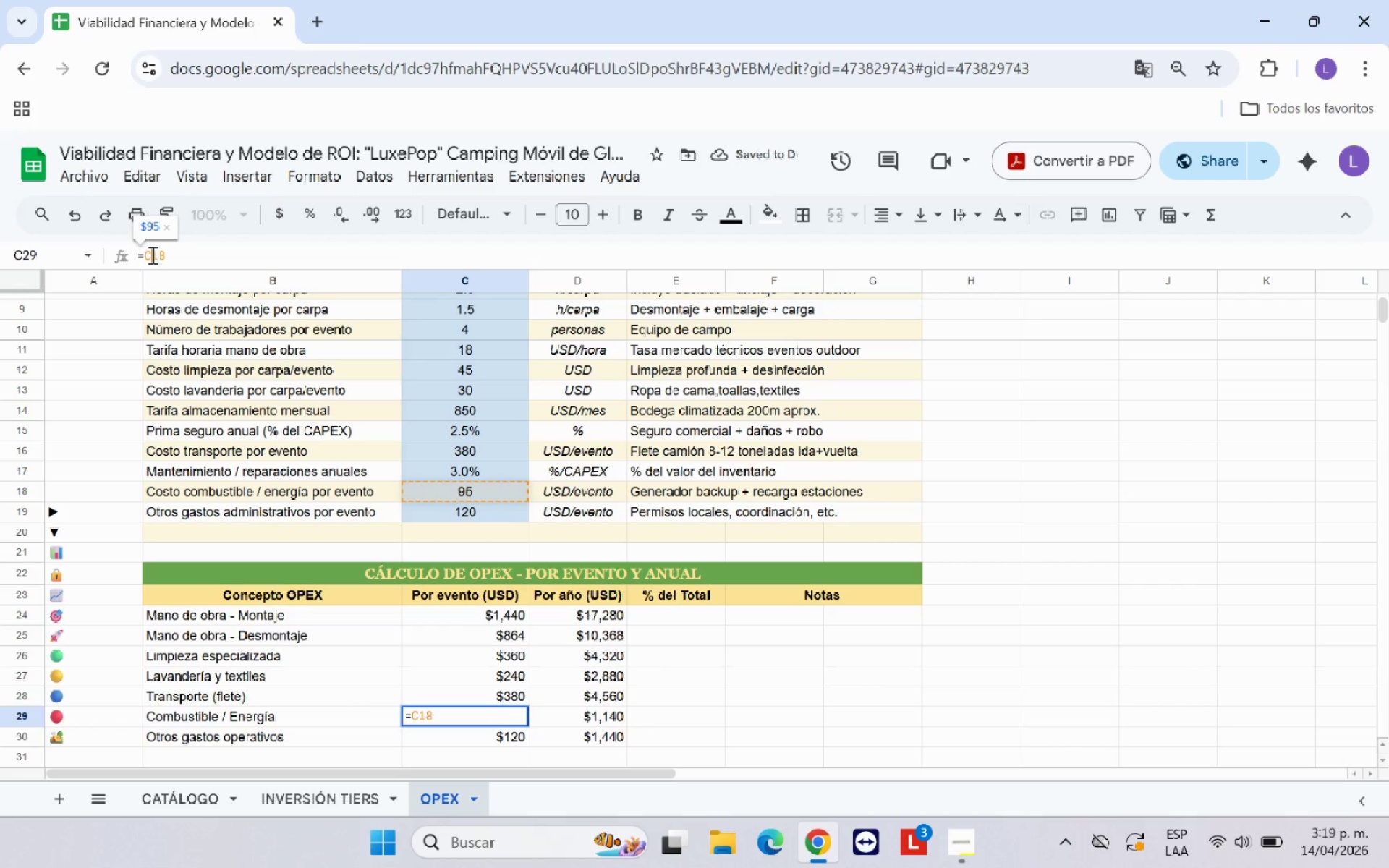 
key(Shift+4)
 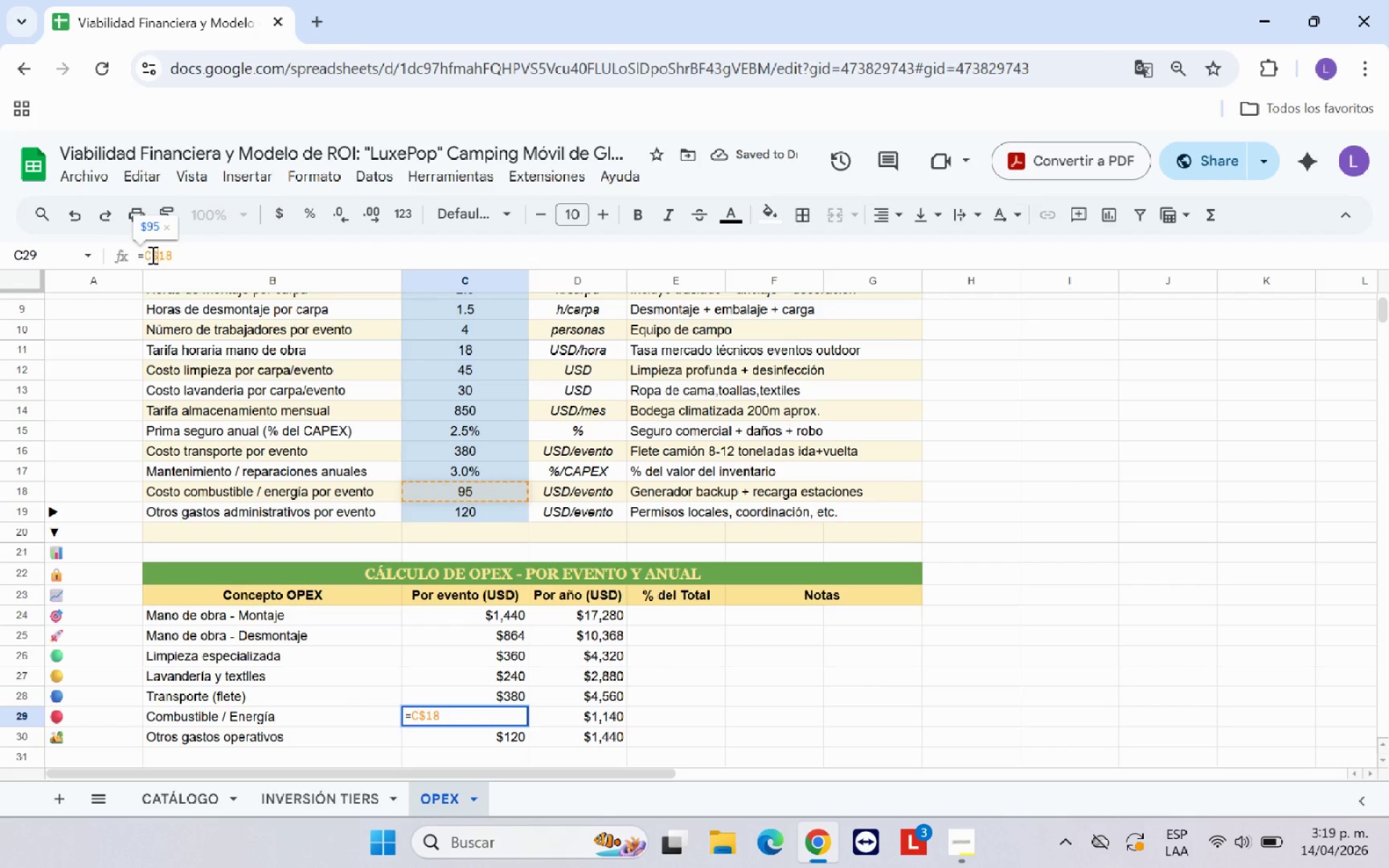 
key(ArrowLeft)
 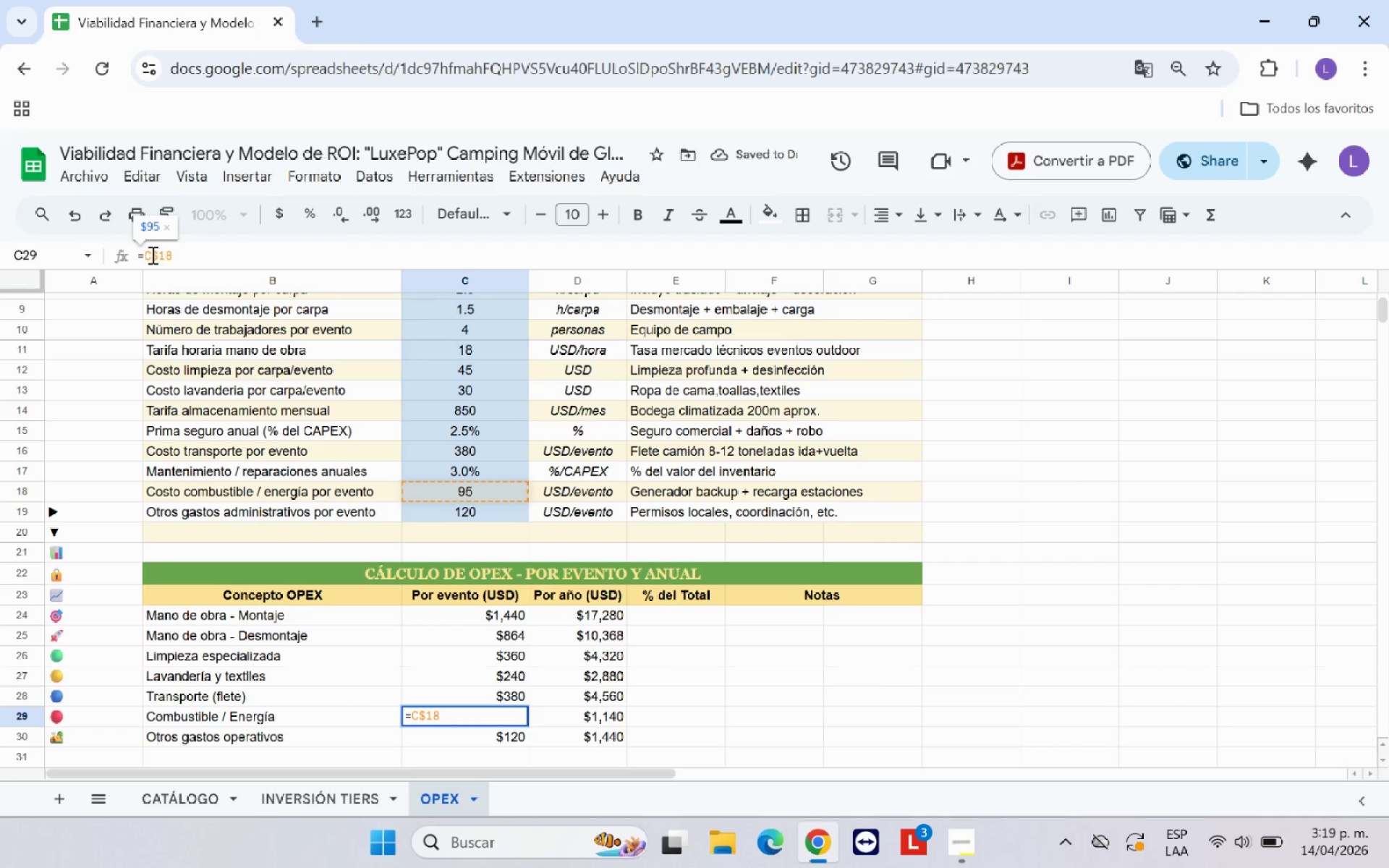 
key(ArrowLeft)
 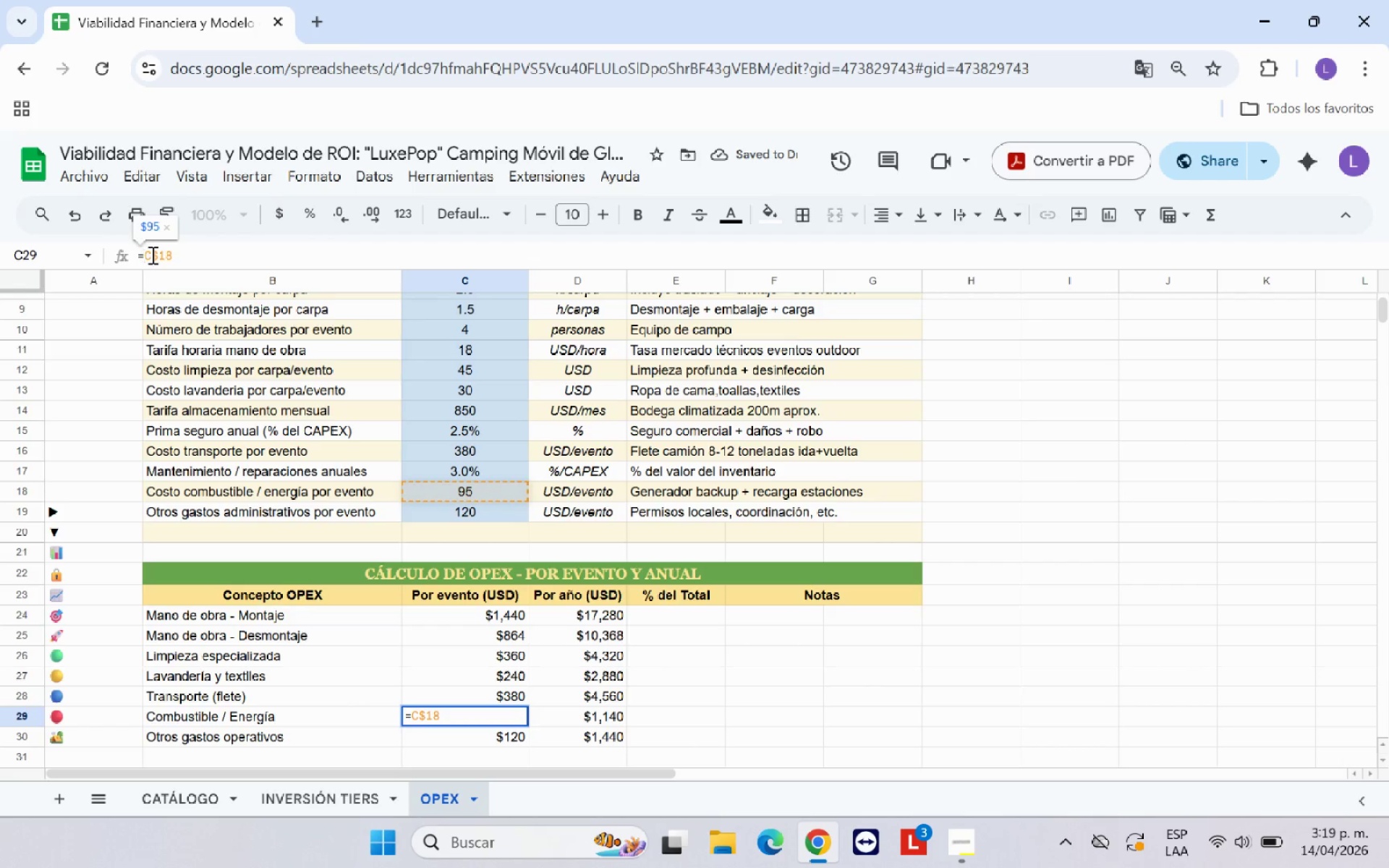 
key(Shift+4)
 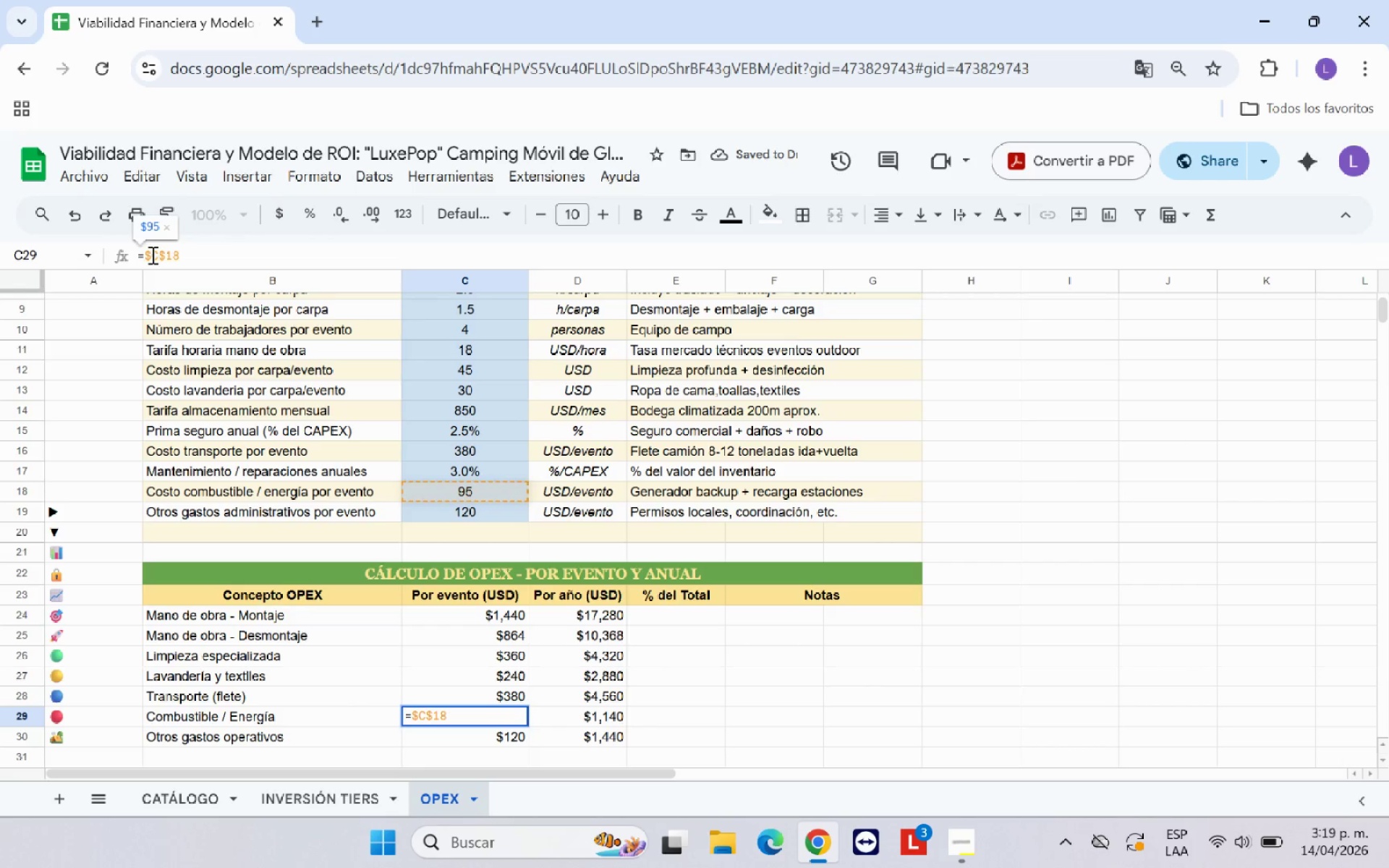 
key(Enter)
 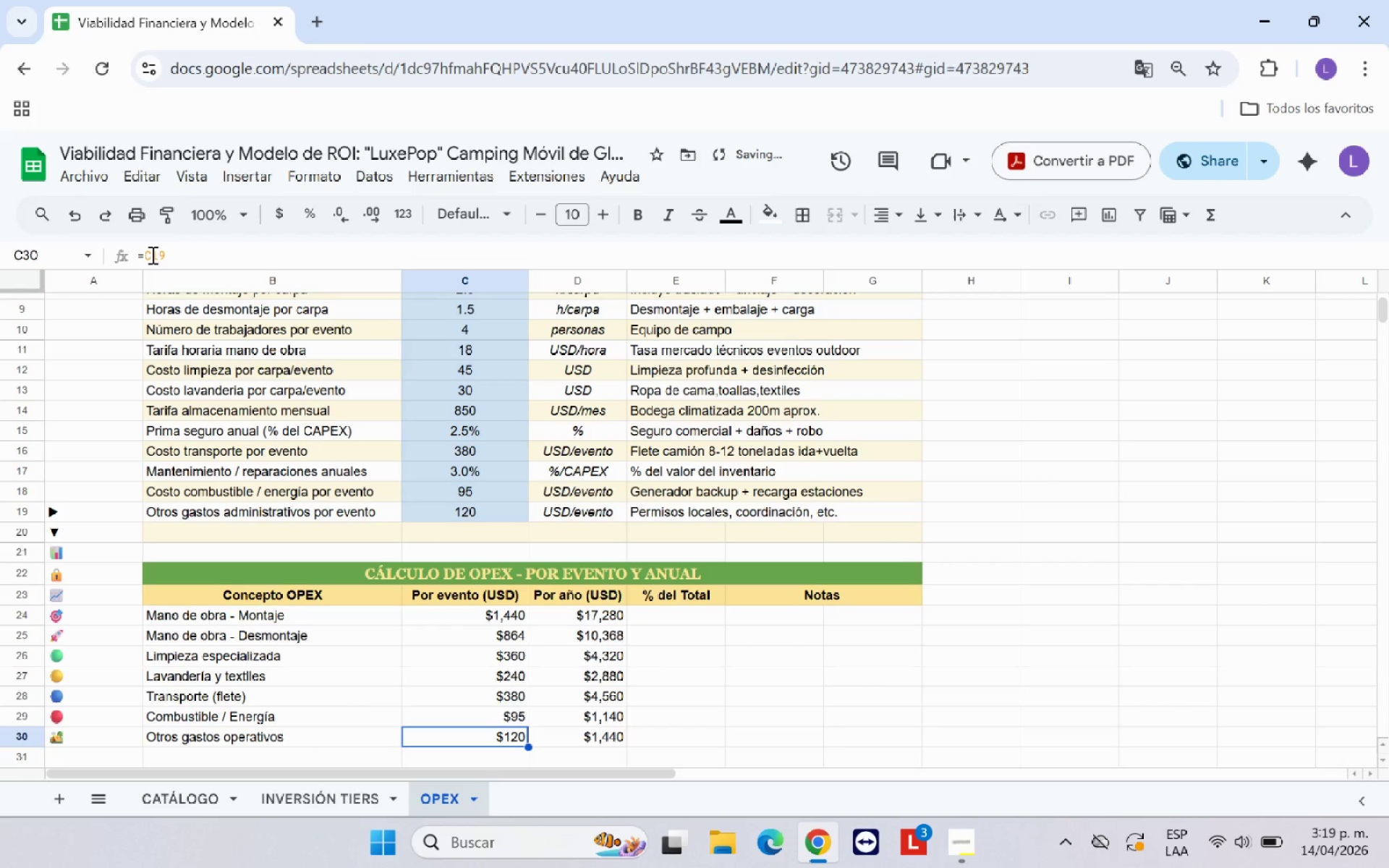 
left_click([151, 255])
 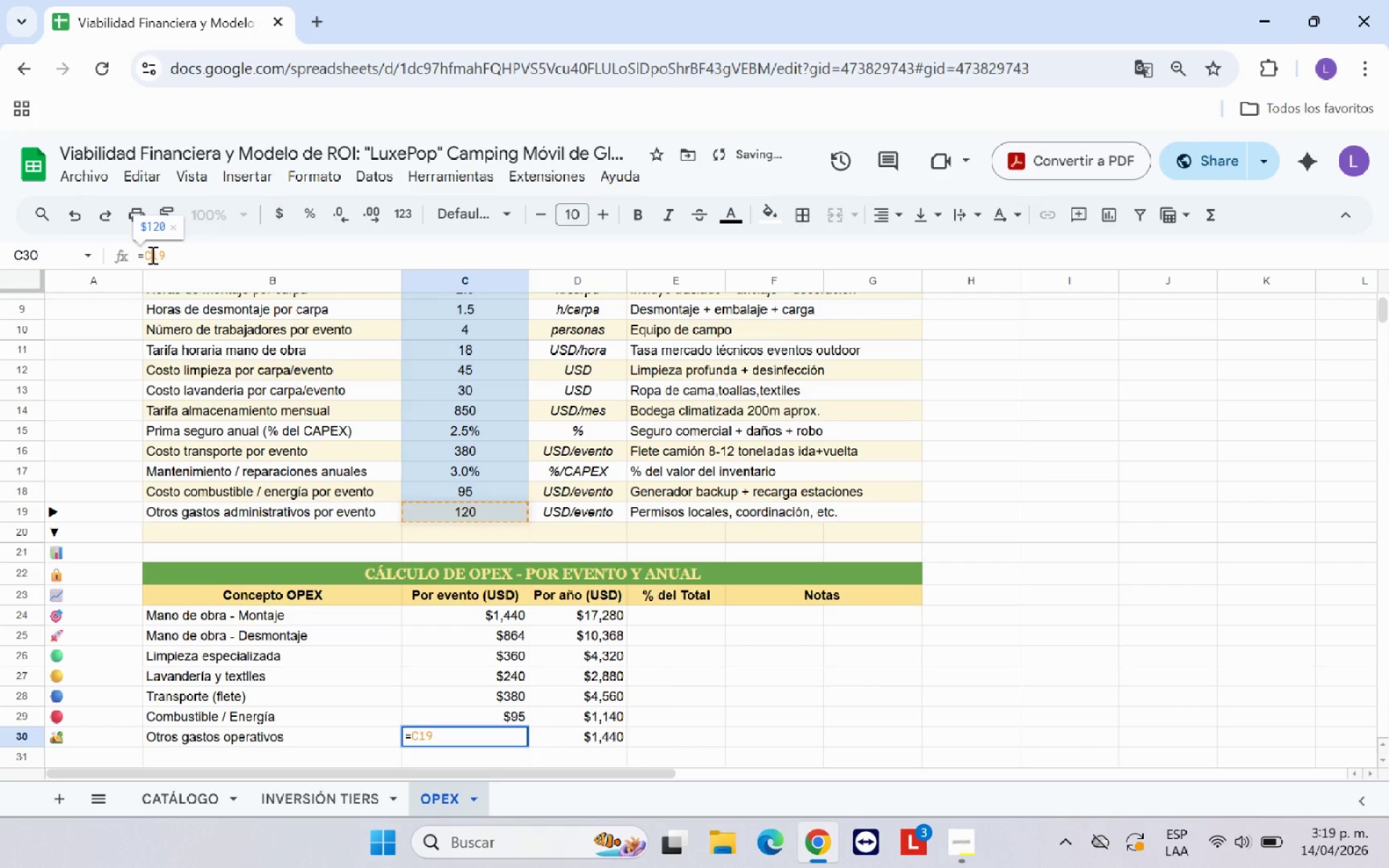 
key(Shift+4)
 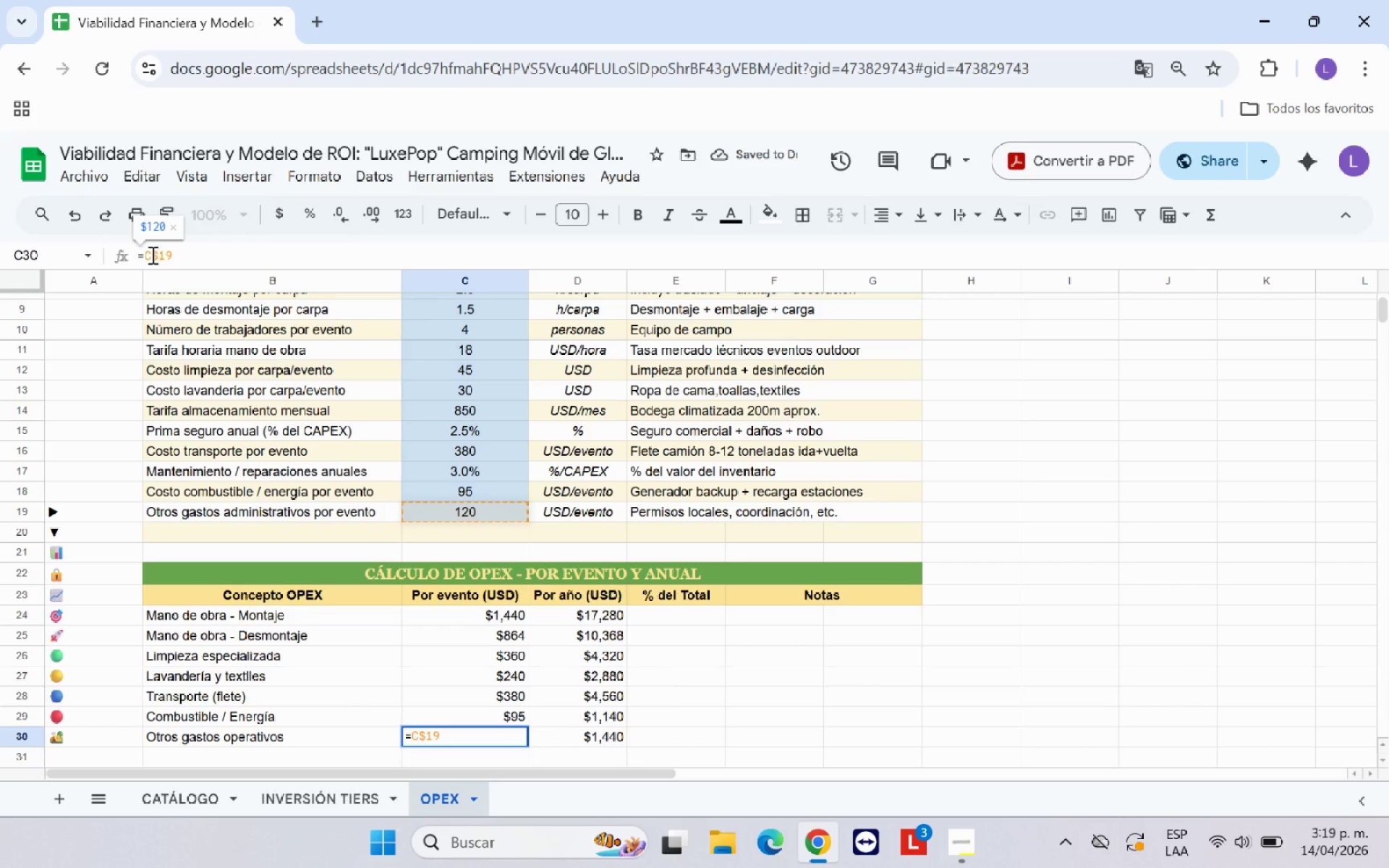 
key(ArrowLeft)
 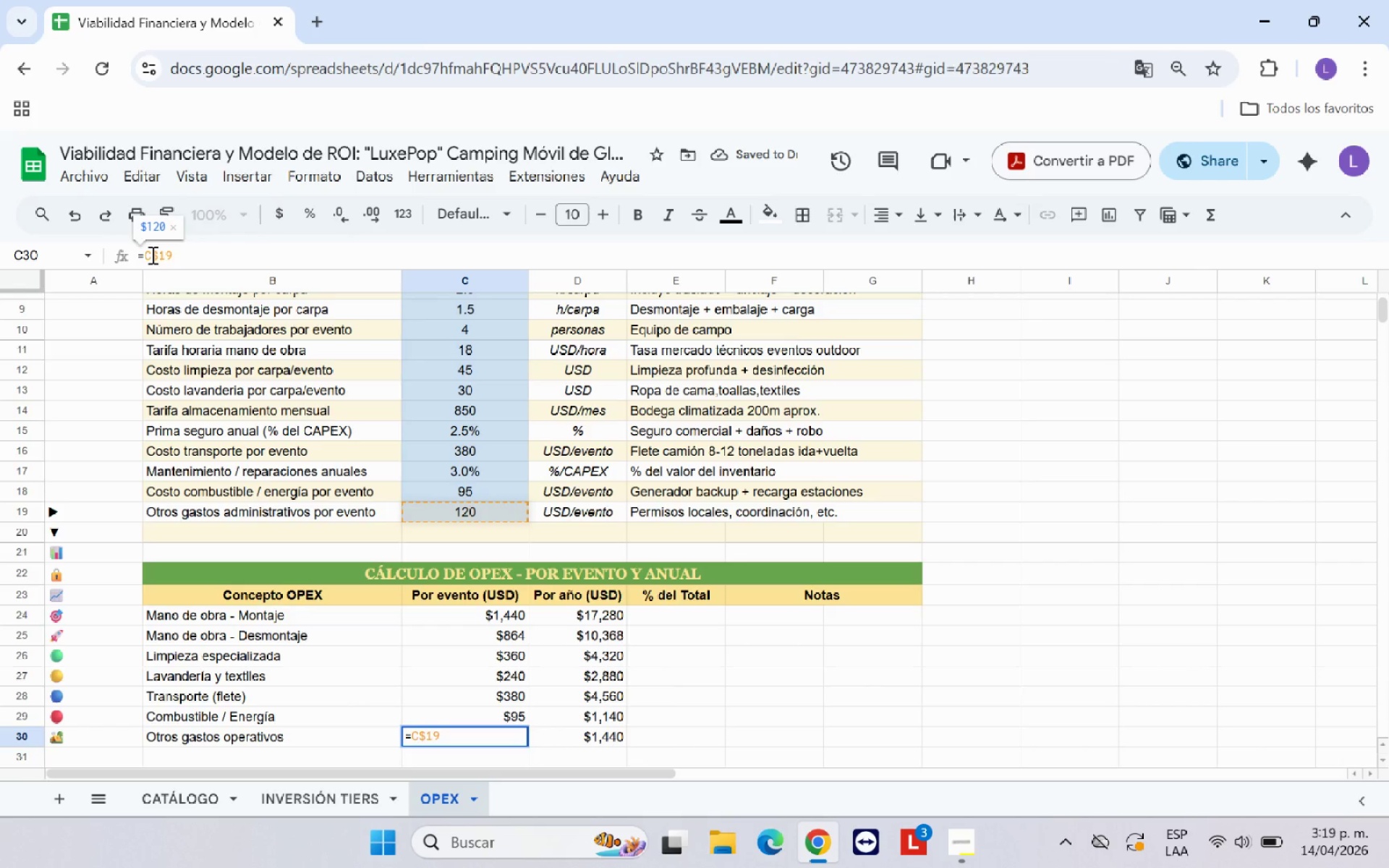 
key(ArrowLeft)
 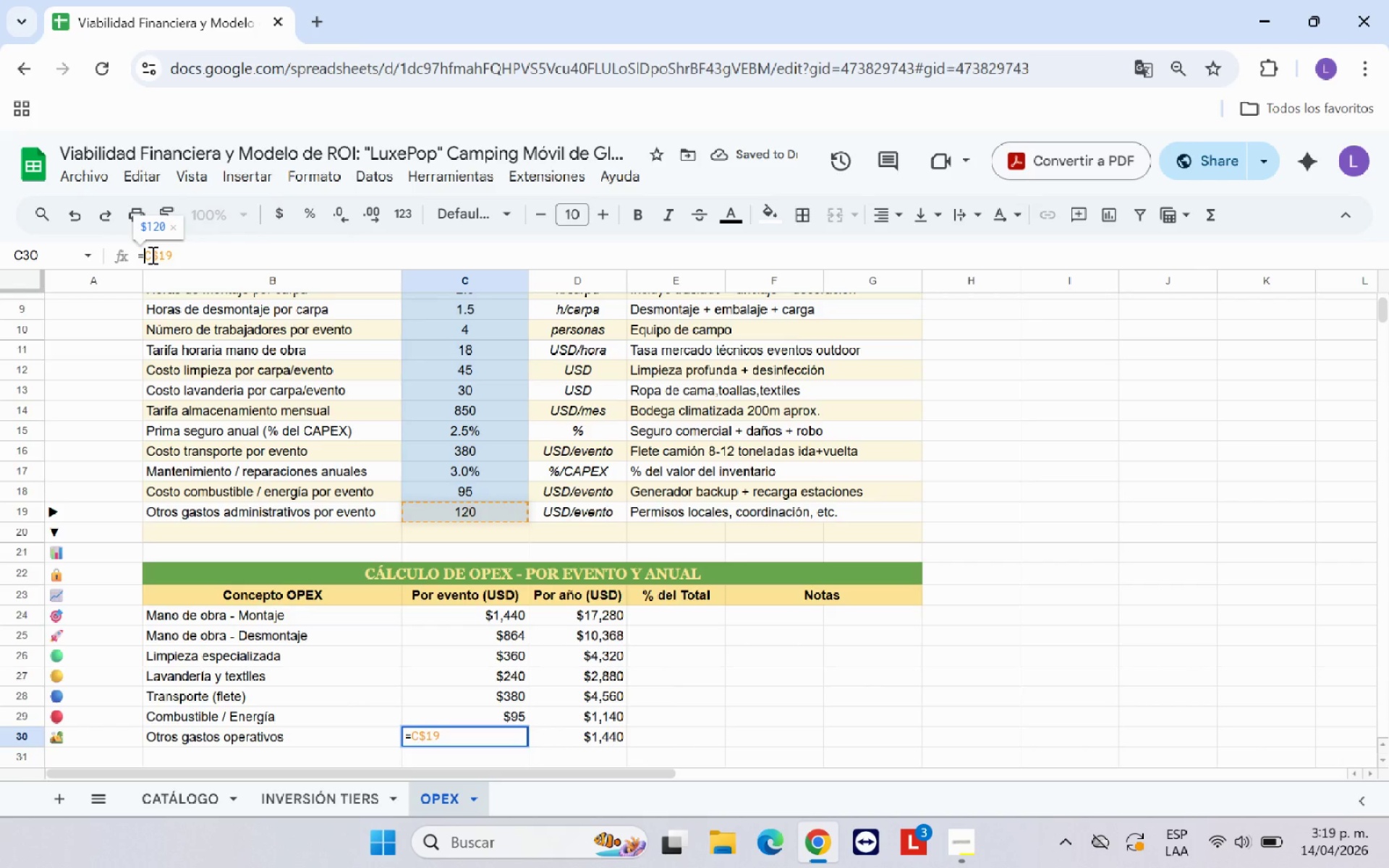 
key(Shift+4)
 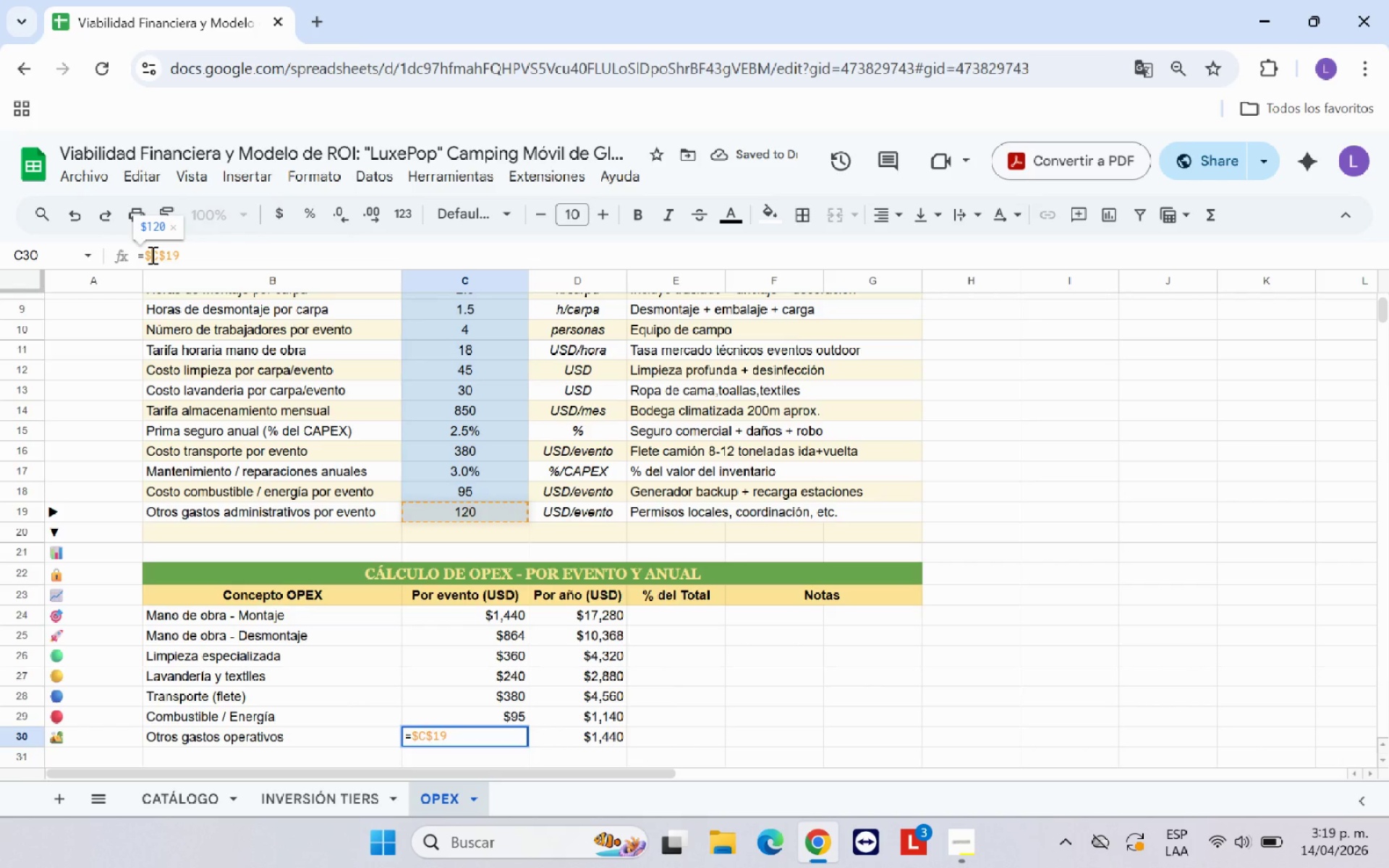 
key(Enter)
 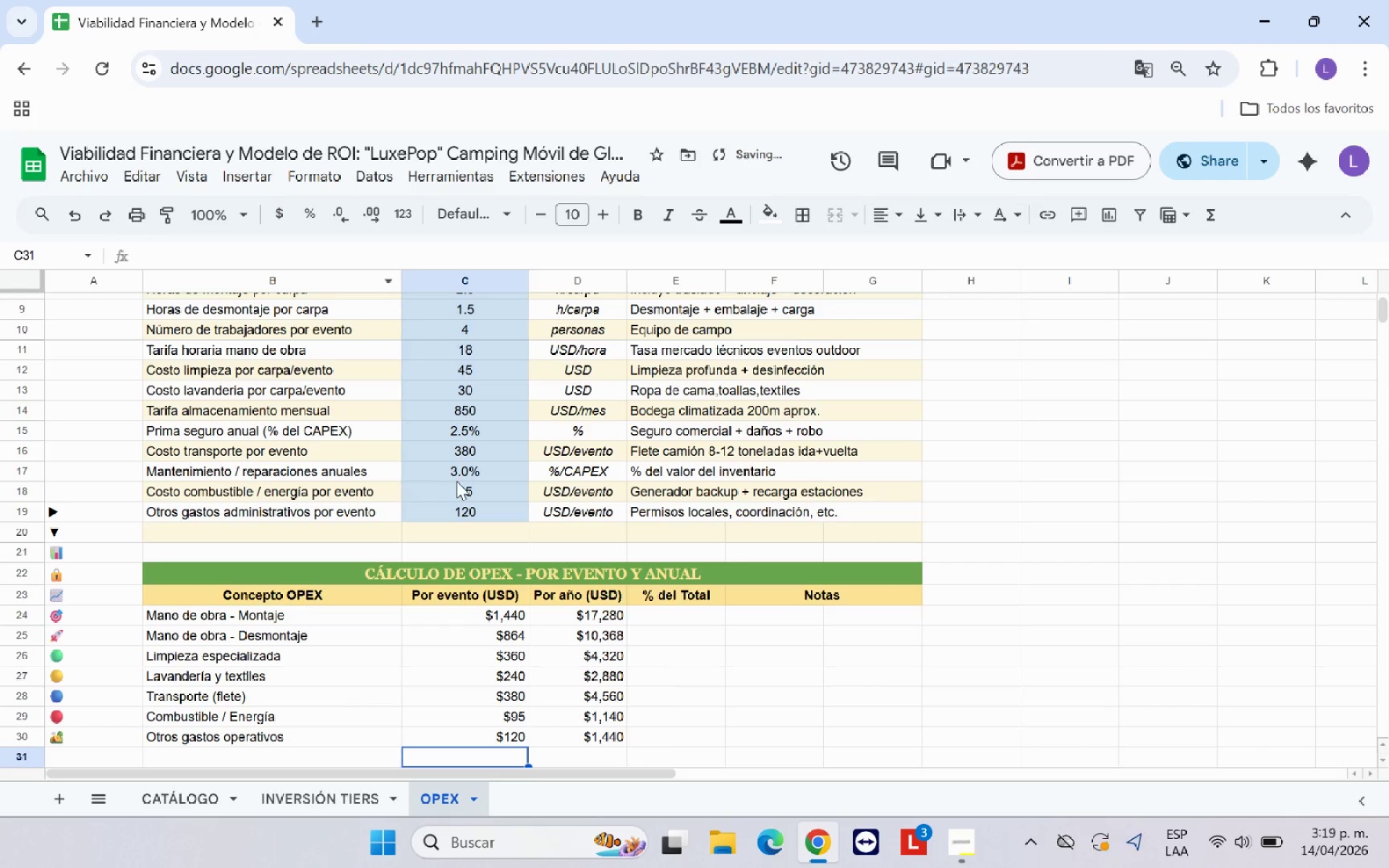 
scroll: coordinate [469, 538], scroll_direction: down, amount: 1.0
 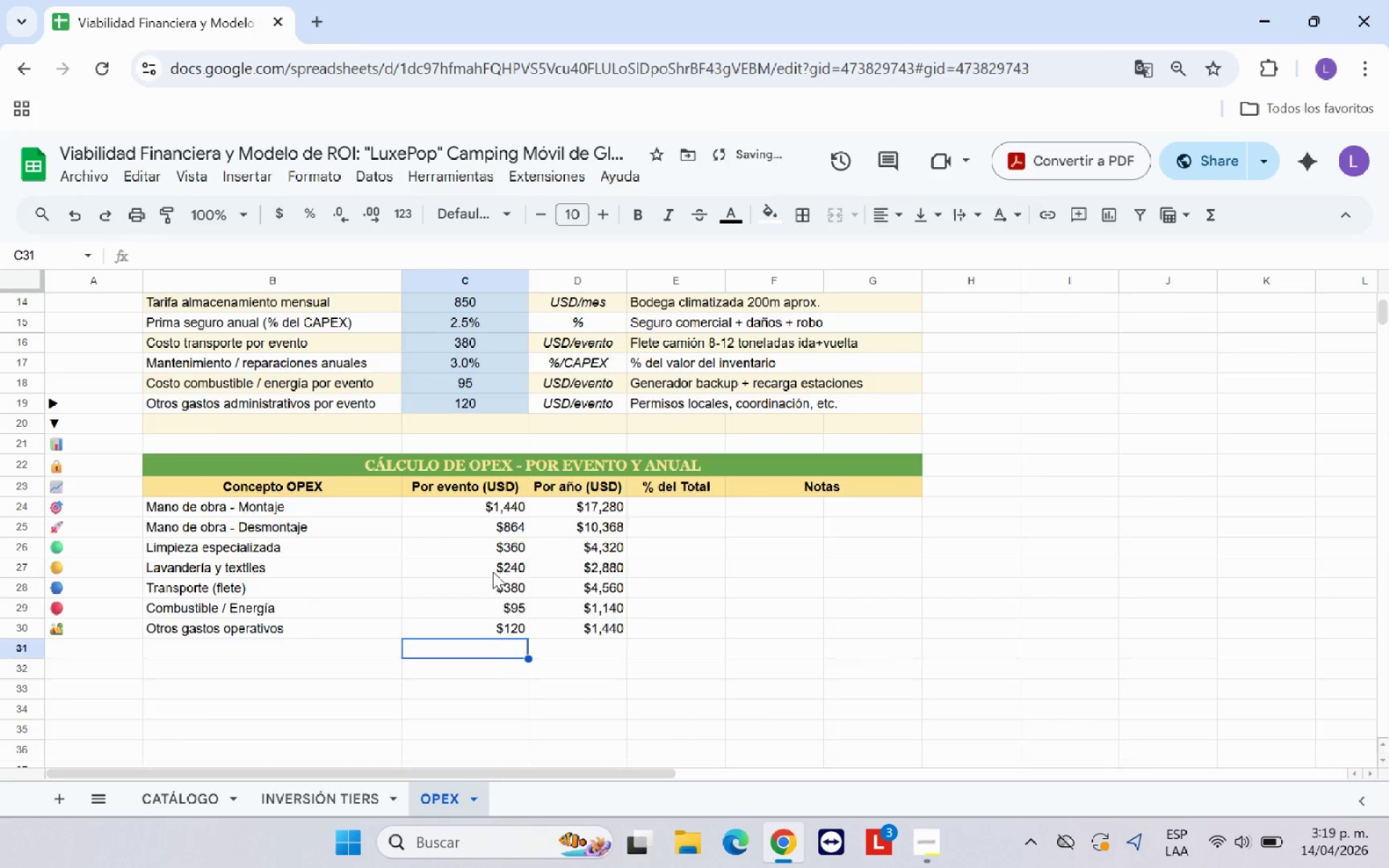 
scroll: coordinate [495, 575], scroll_direction: up, amount: 1.0
 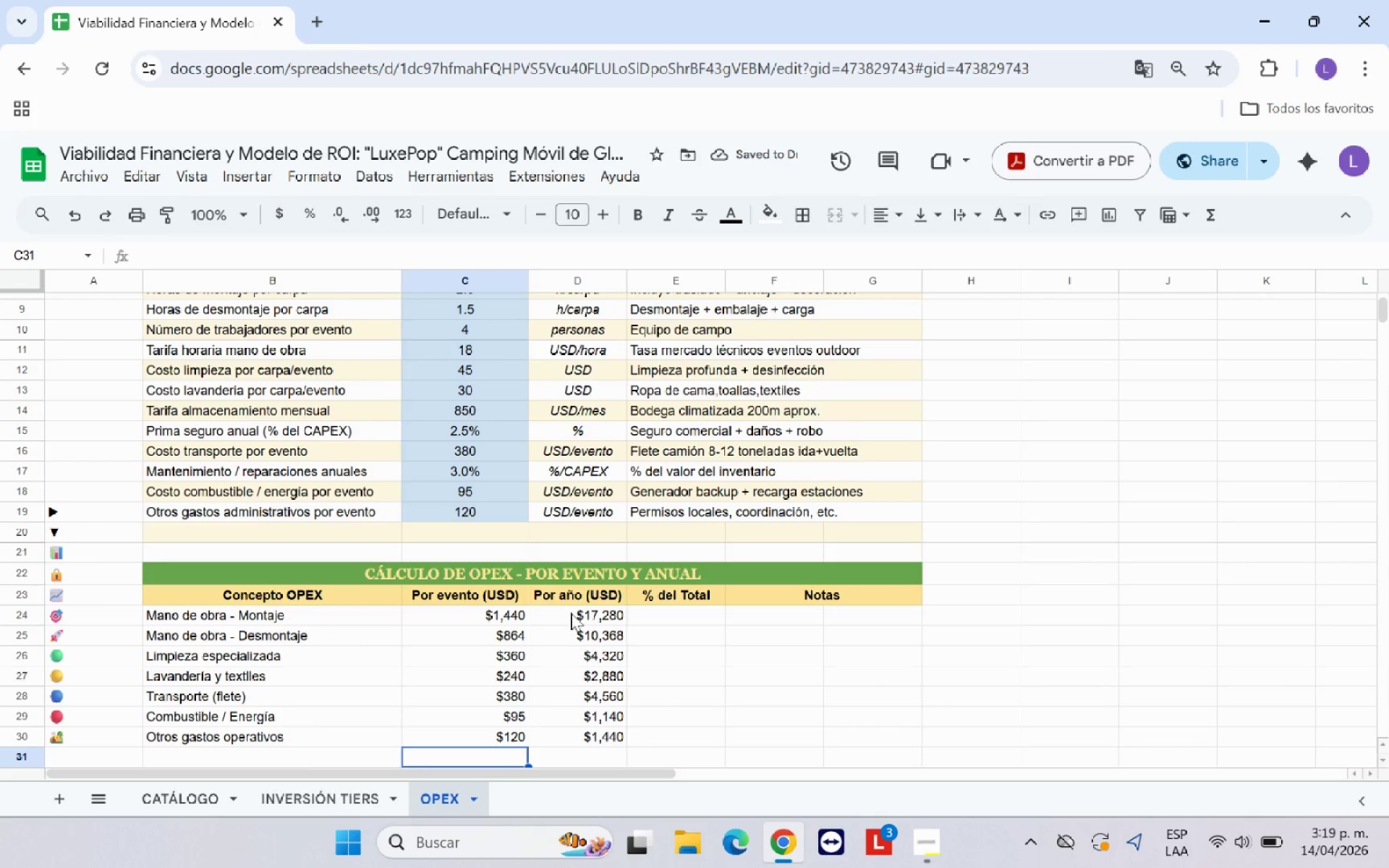 
left_click([574, 614])
 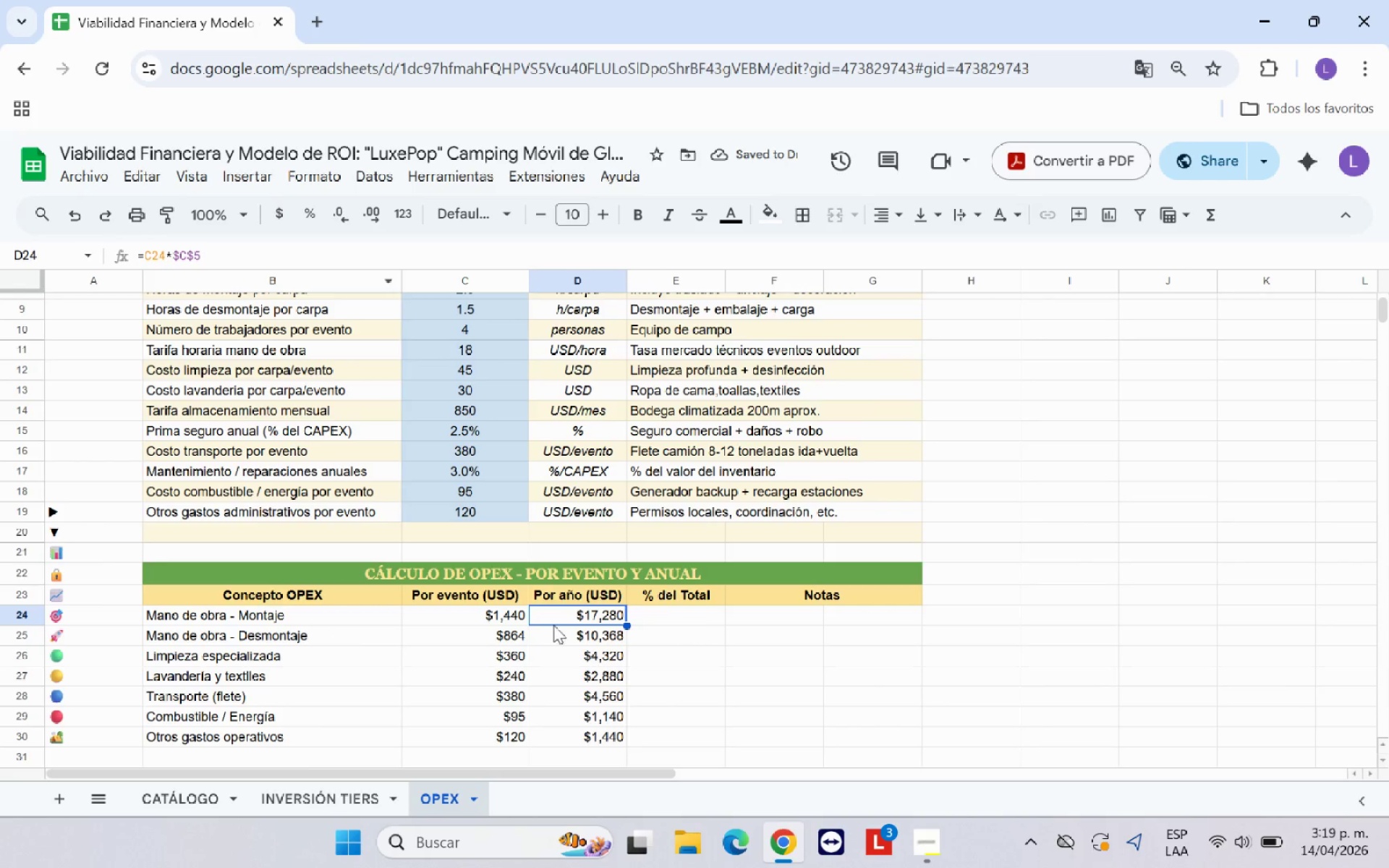 
left_click([574, 642])
 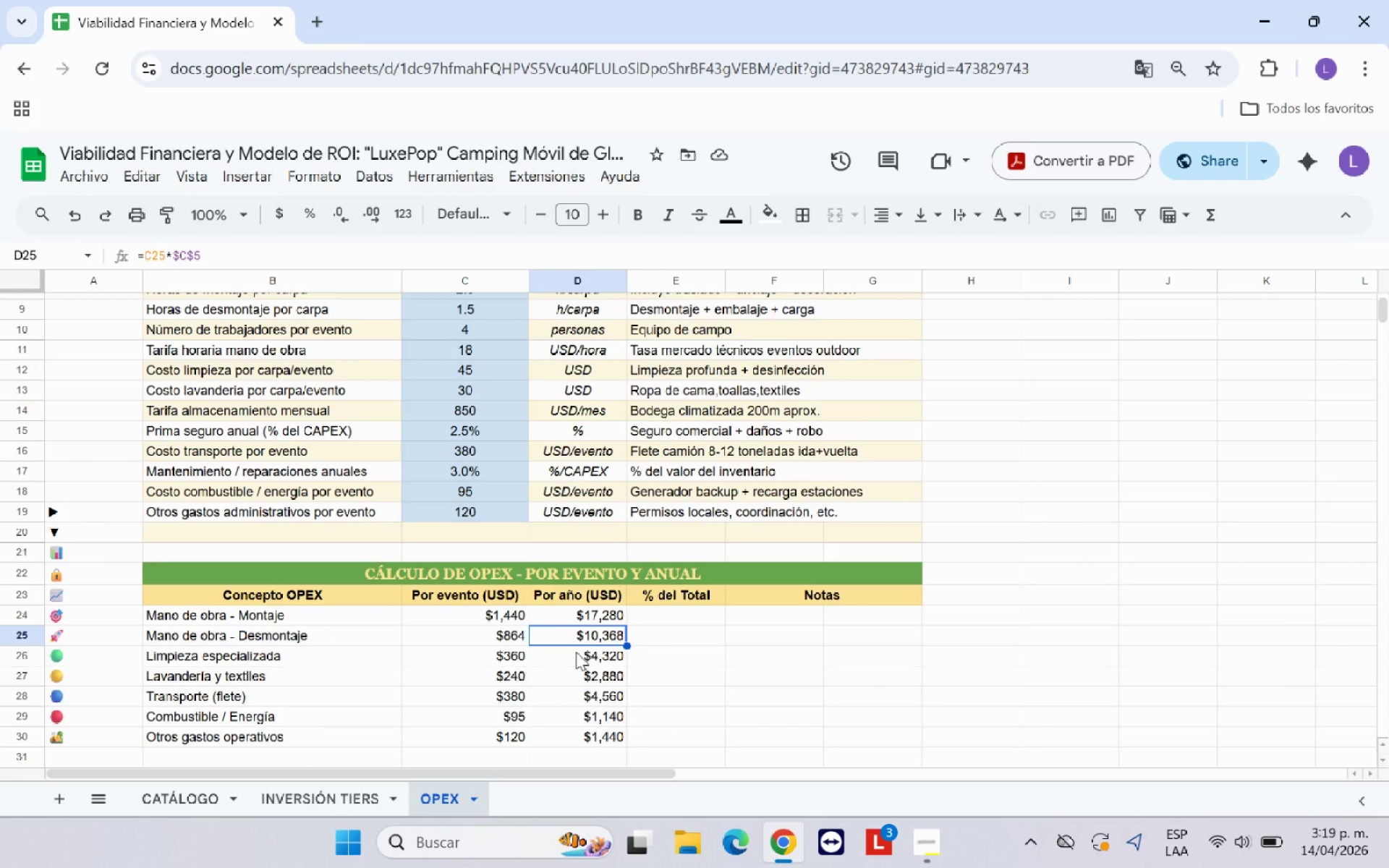 
left_click([576, 652])
 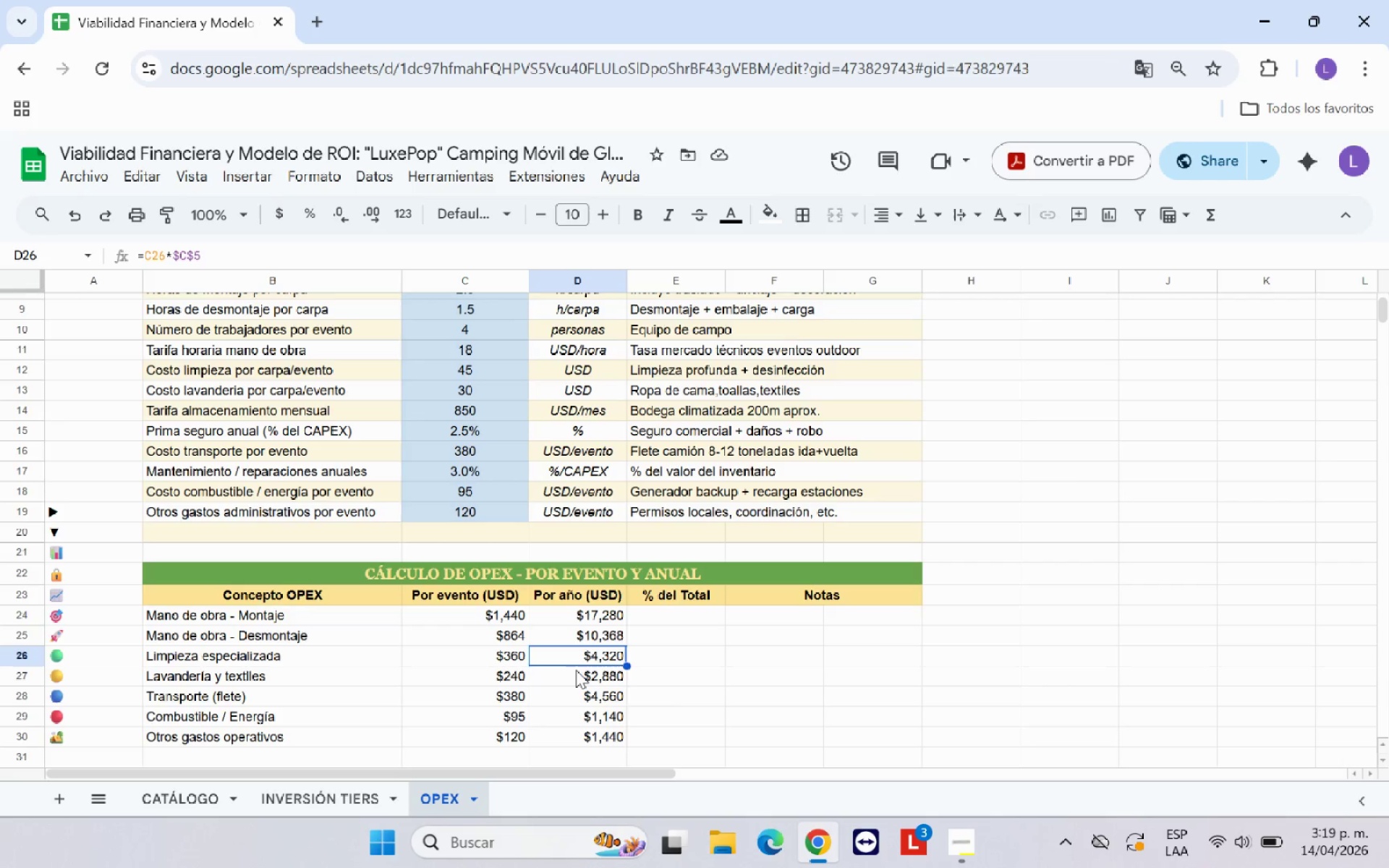 
left_click([576, 670])
 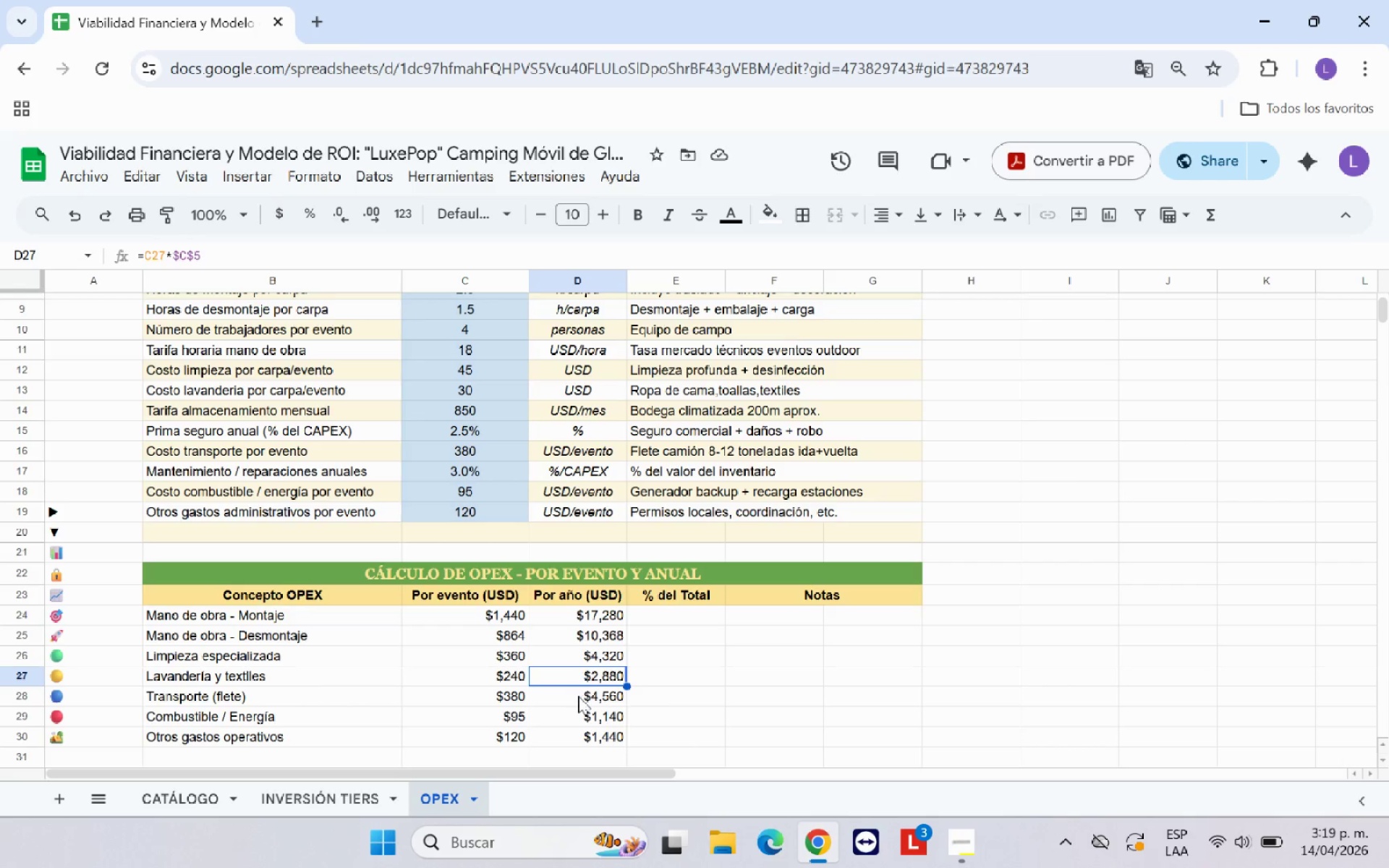 
left_click([578, 696])
 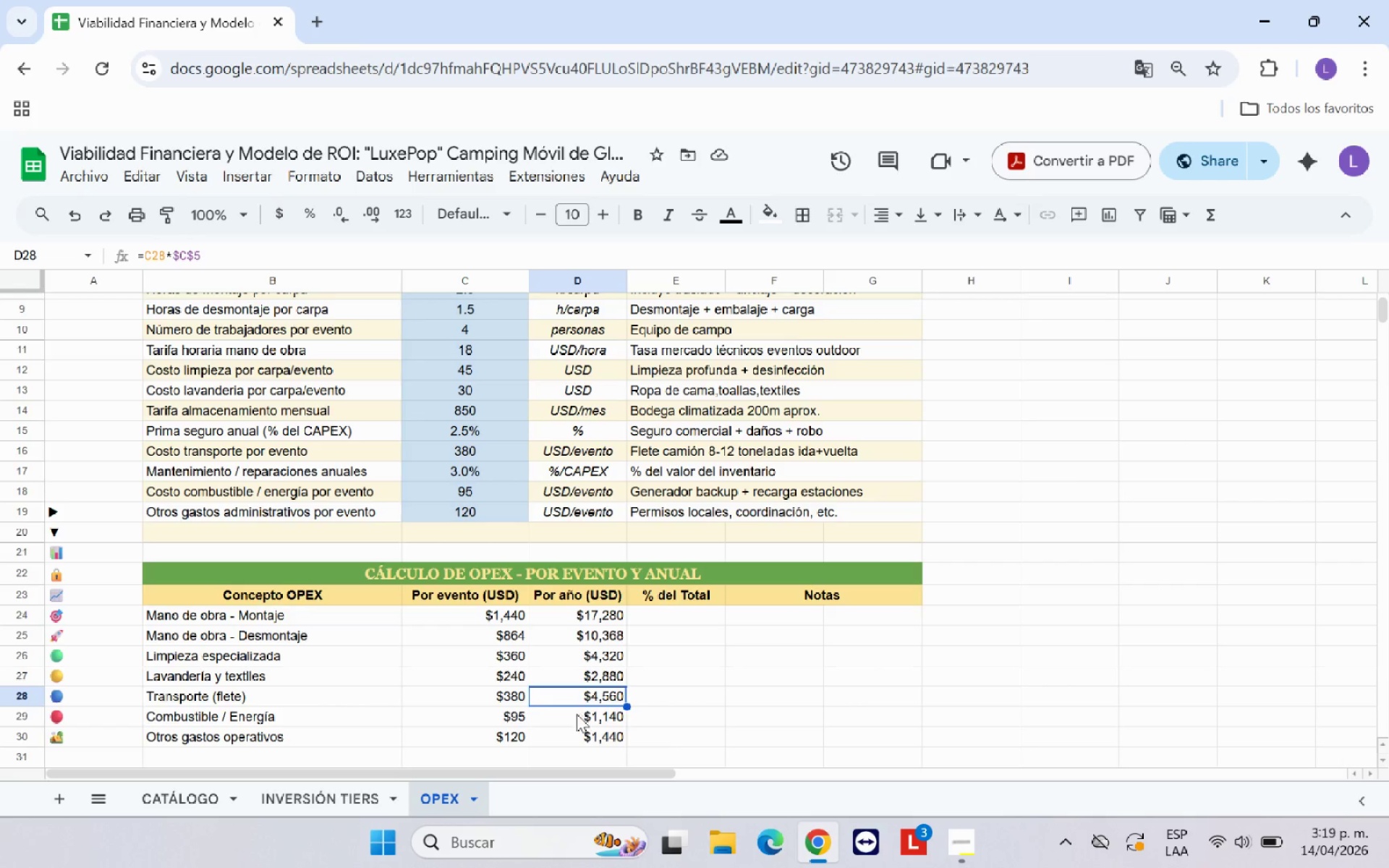 
left_click([577, 714])
 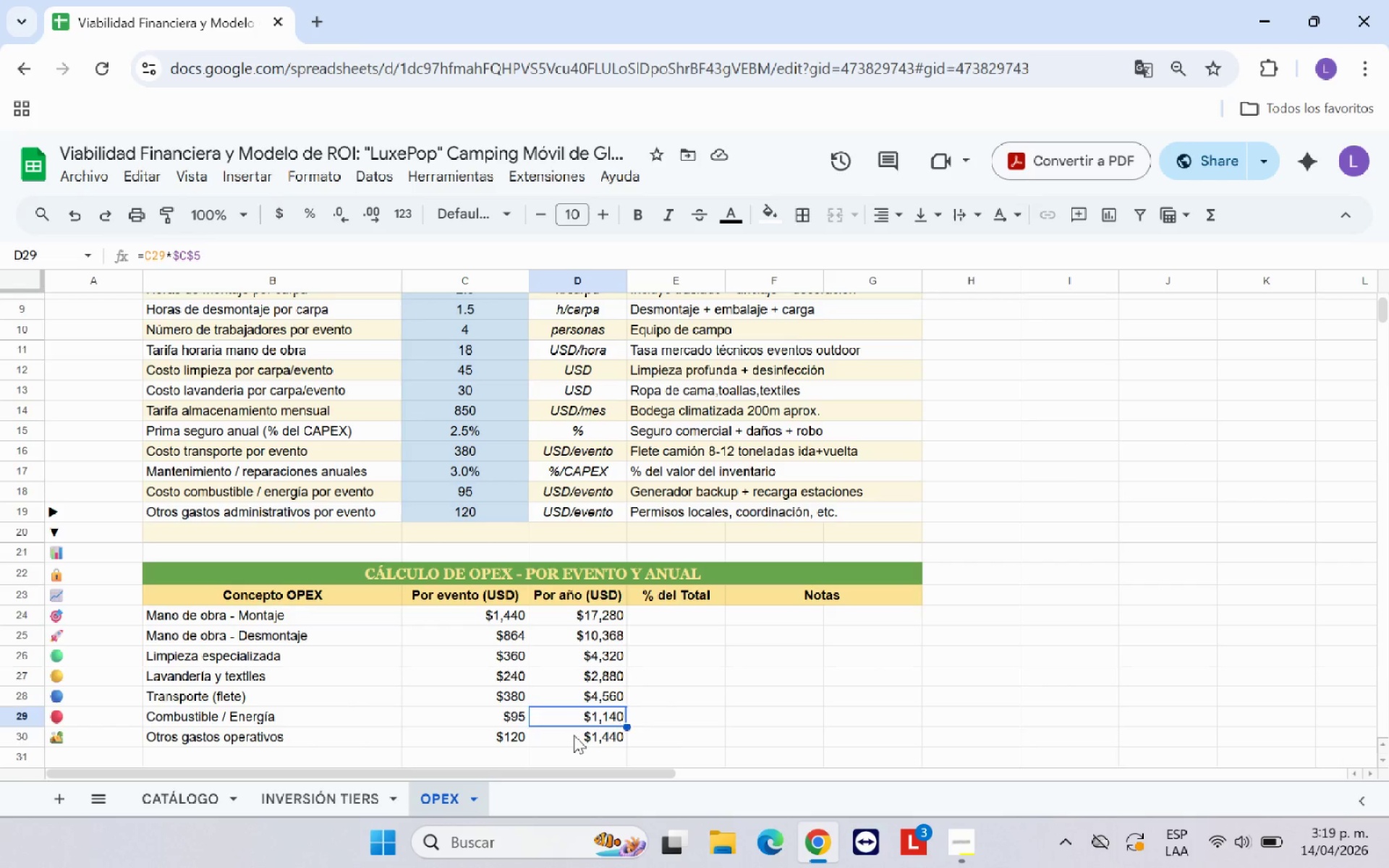 
left_click([574, 735])
 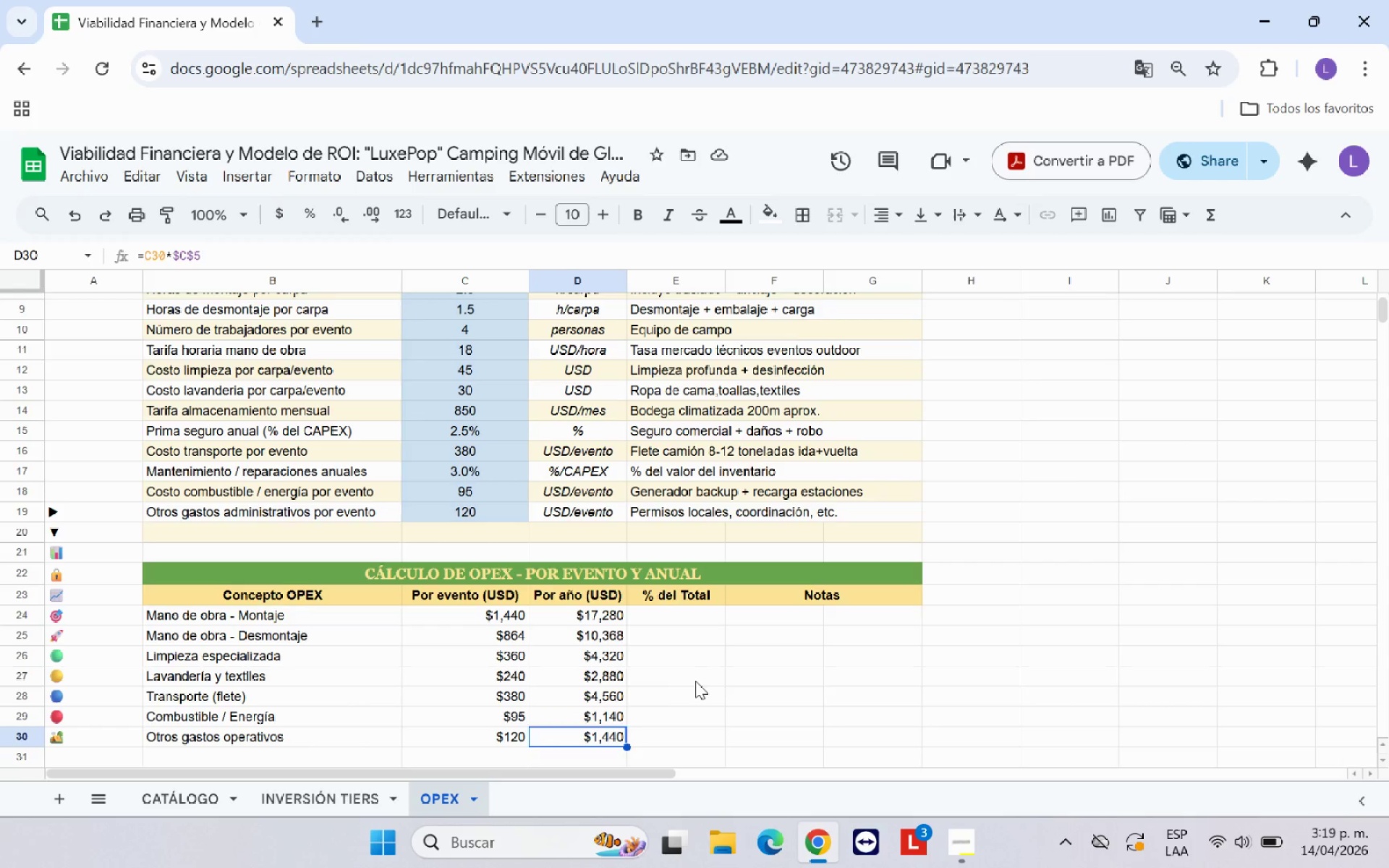 
left_click([695, 681])
 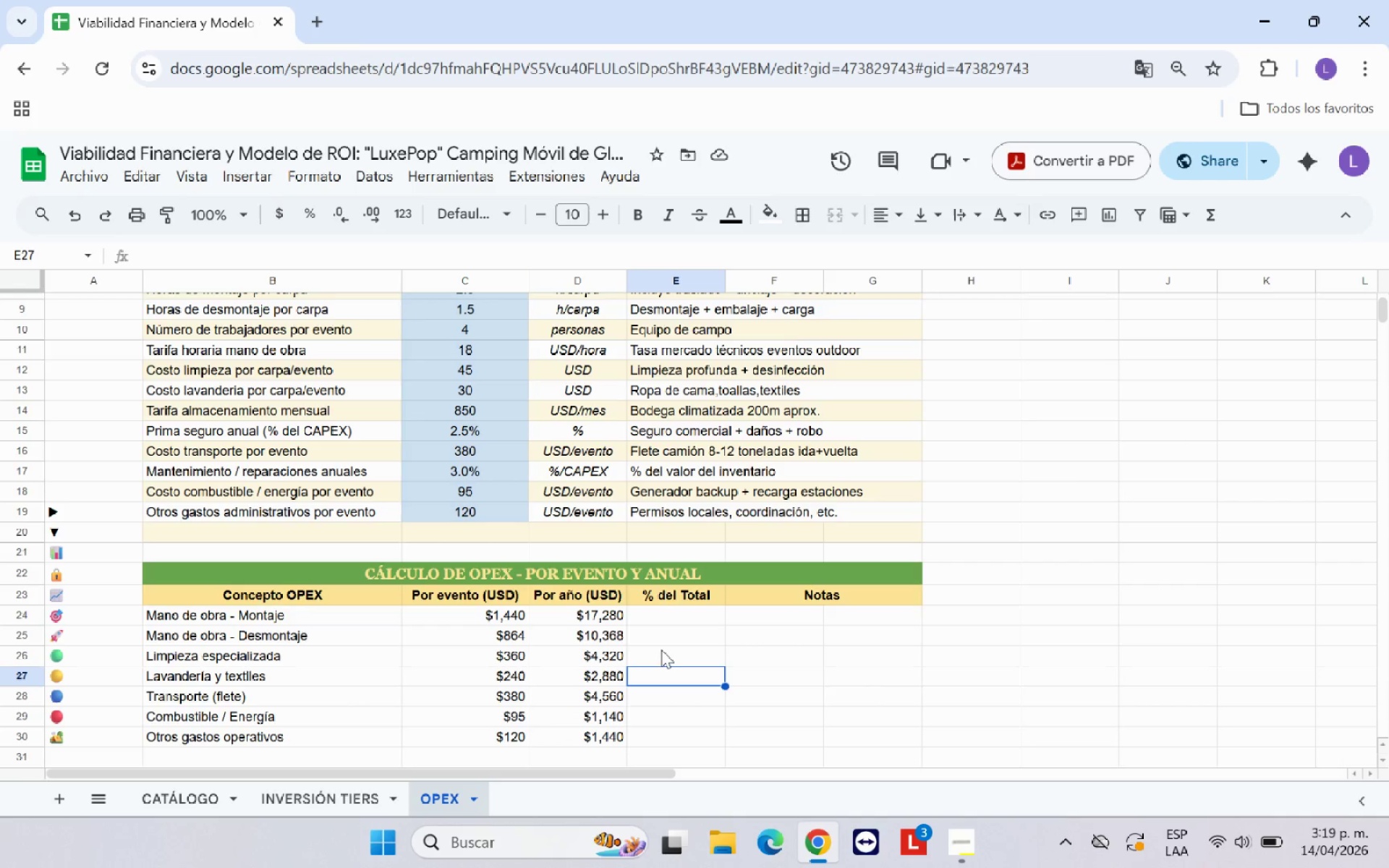 
left_click([663, 614])
 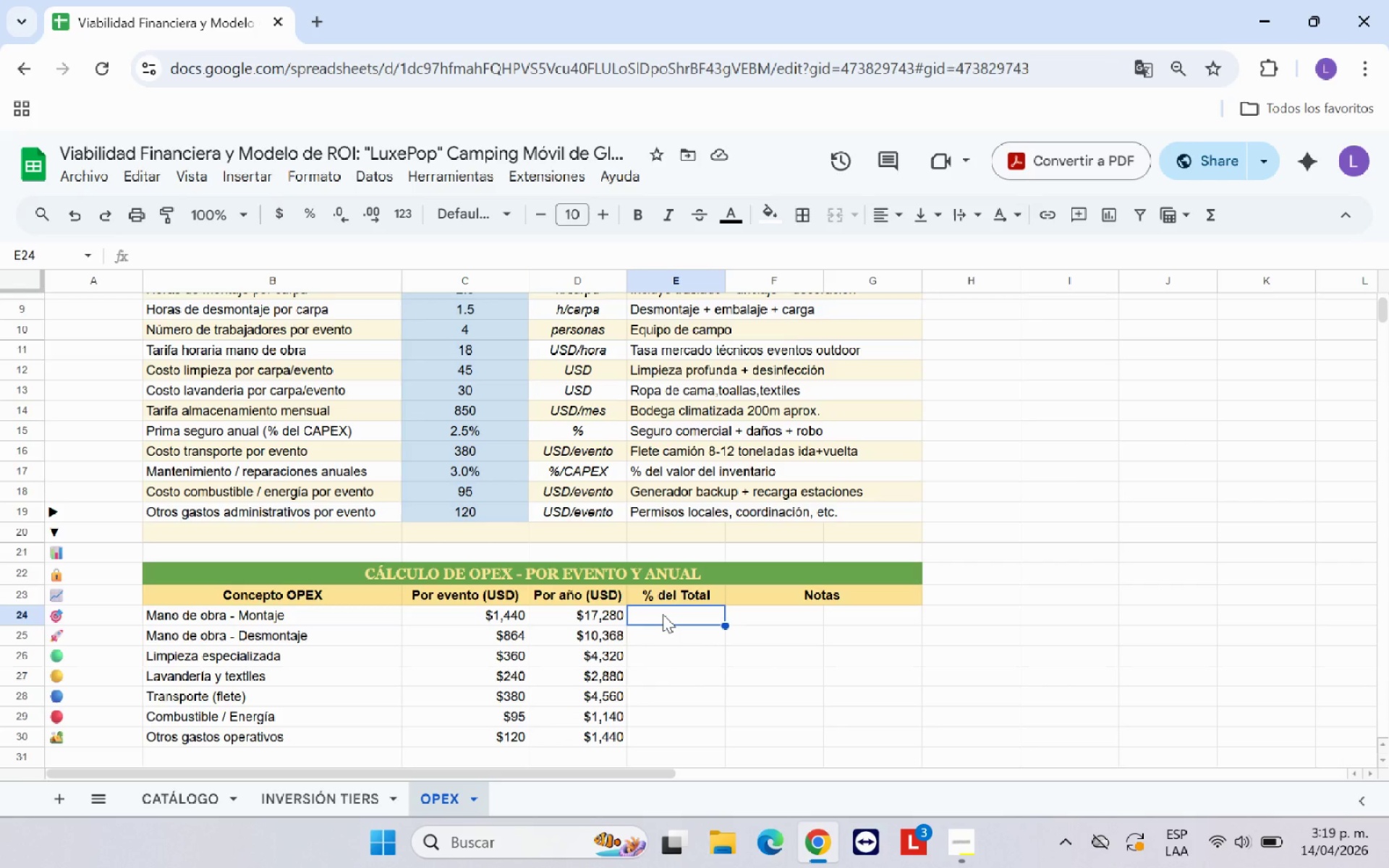 
wait(23.64)
 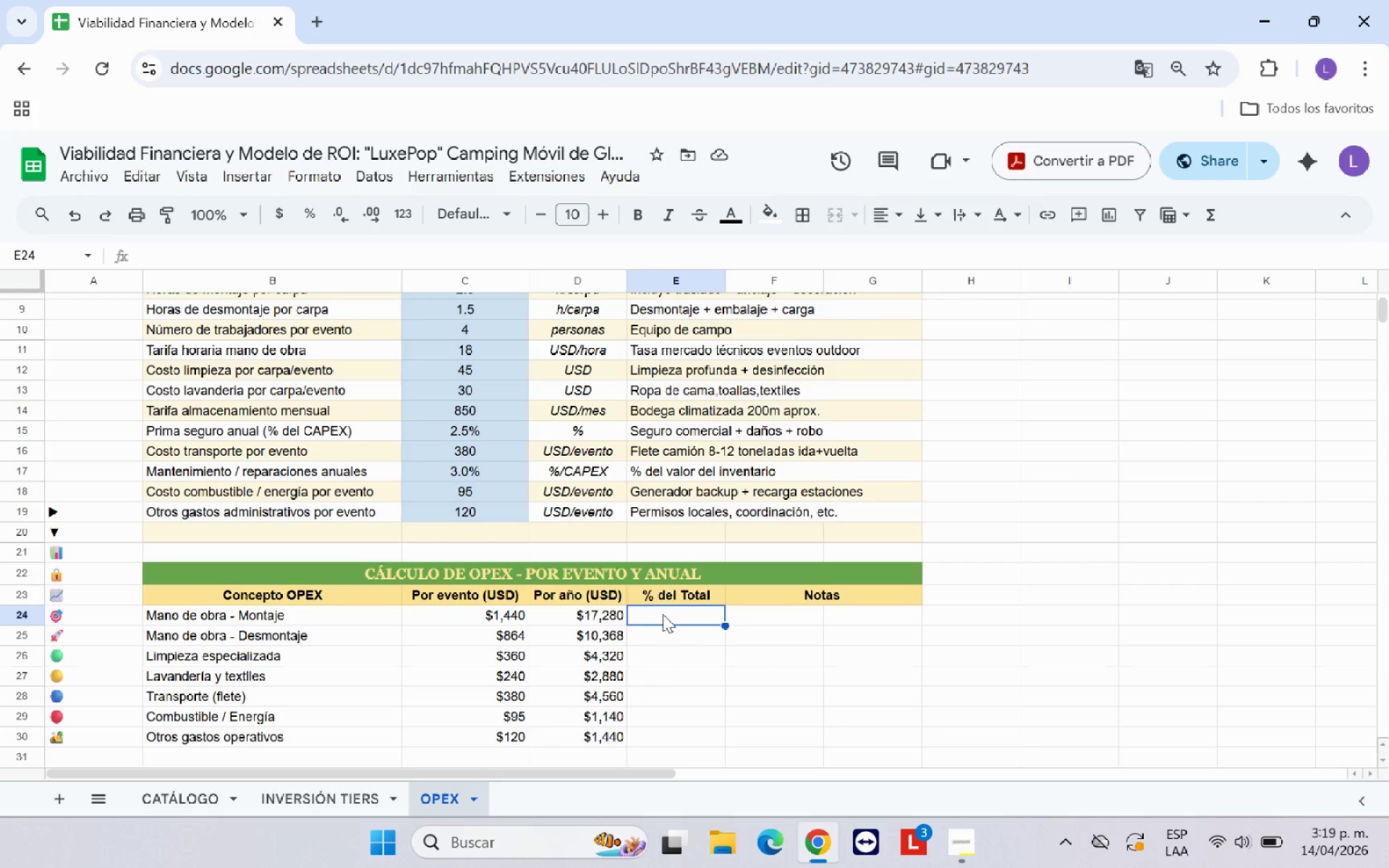 
left_click([779, 620])
 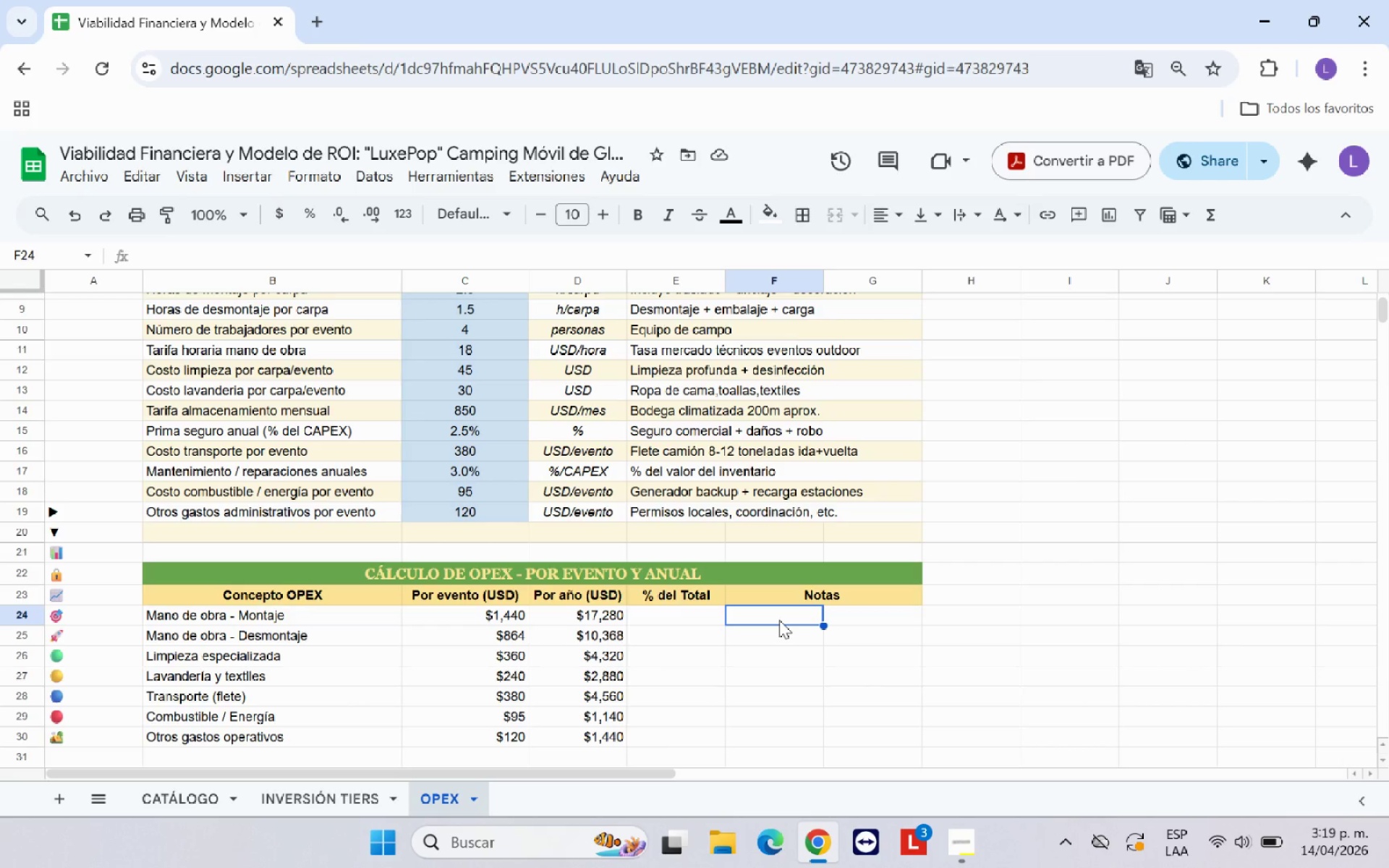 
type(Carpas x Horas montaje x )
 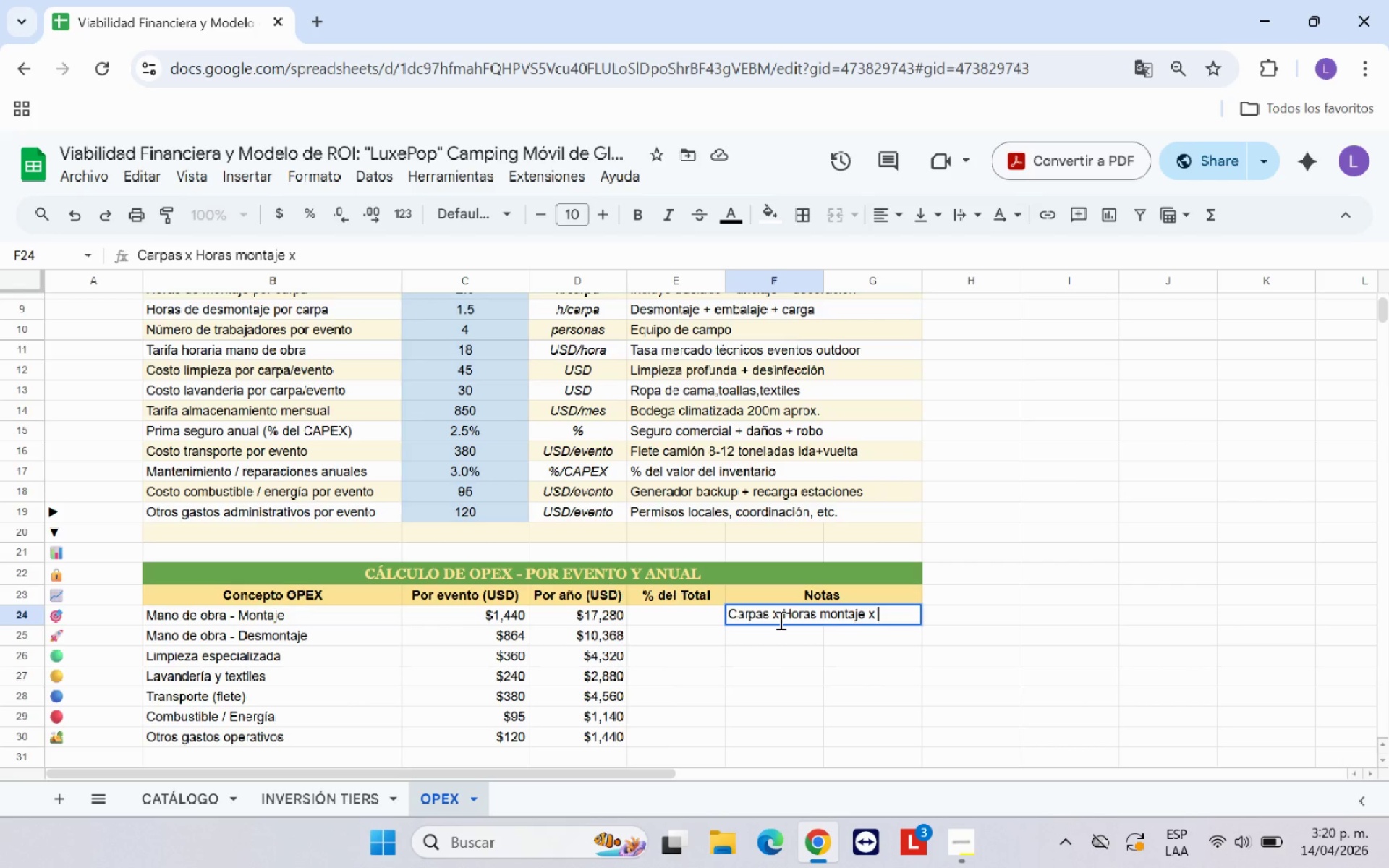 
type(Trasnpo)
key(Backspace)
key(Backspace)
key(Backspace)
key(Backspace)
type(nsporte x Tarifa)
 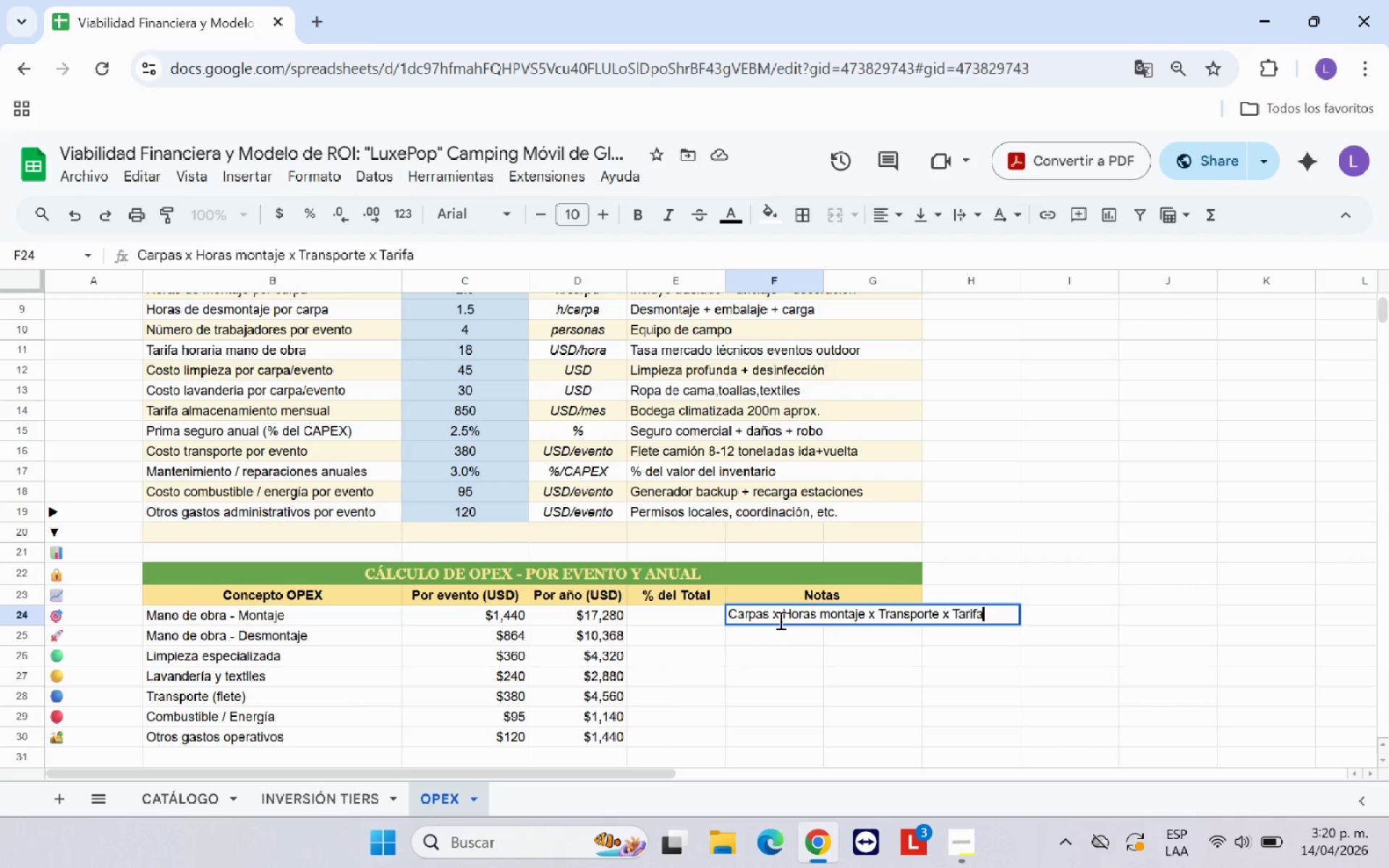 
key(Enter)
 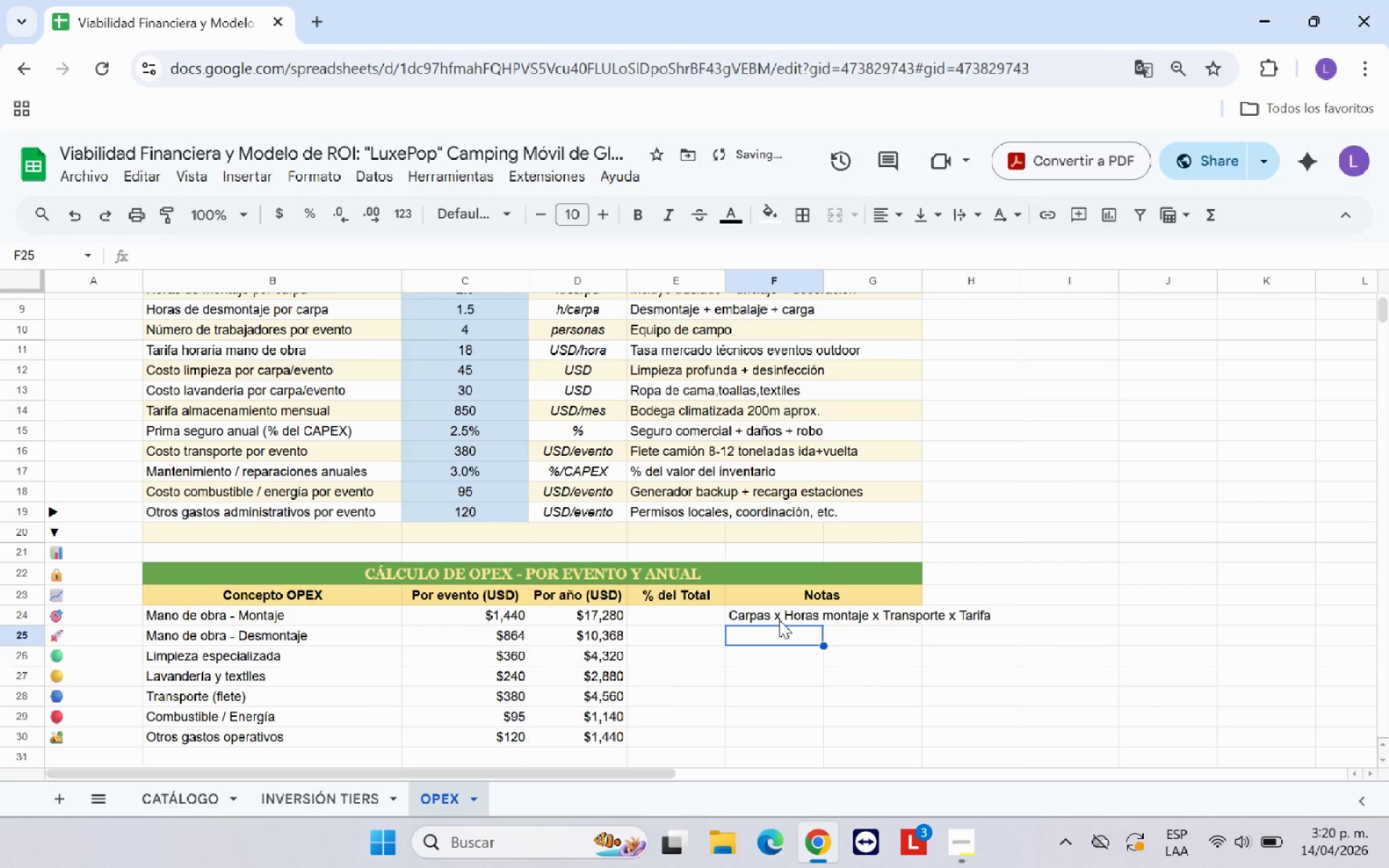 
type(Carpas x Horas desmontaje x Tr)
 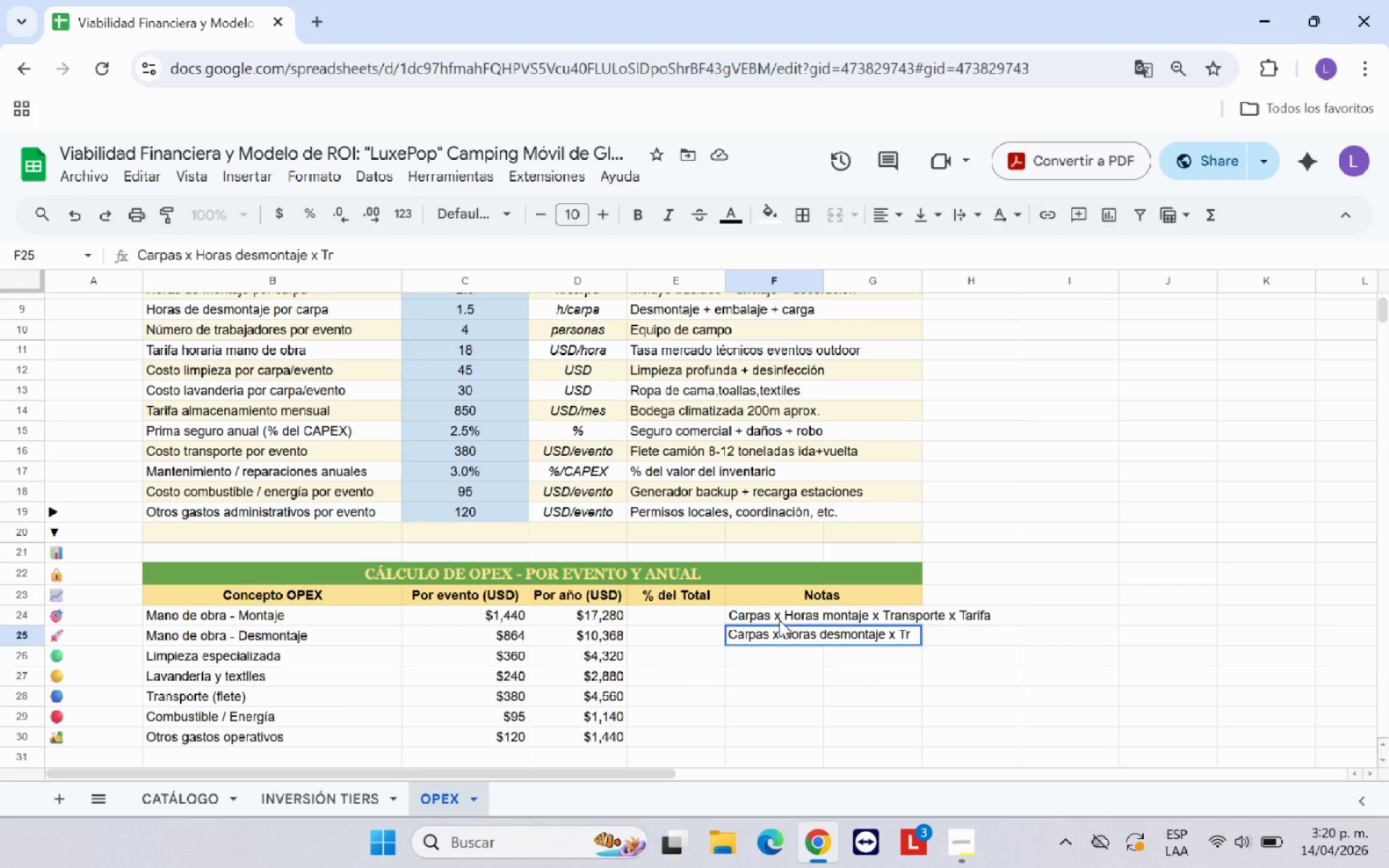 
type(abajadores x t)
key(Backspace)
type(Tarifa)
 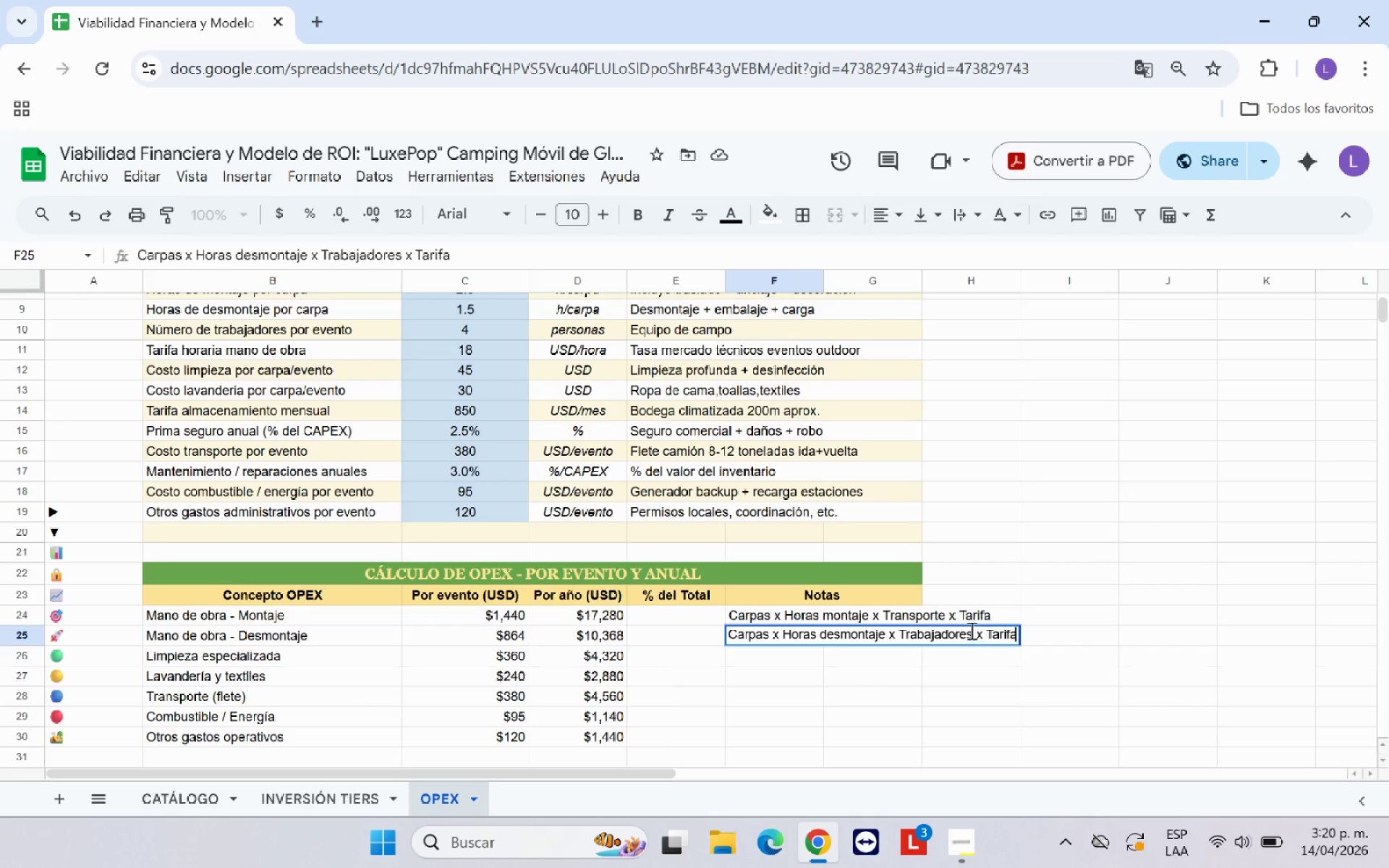 
left_click_drag(start_coordinate=[974, 631], to_coordinate=[899, 631])
 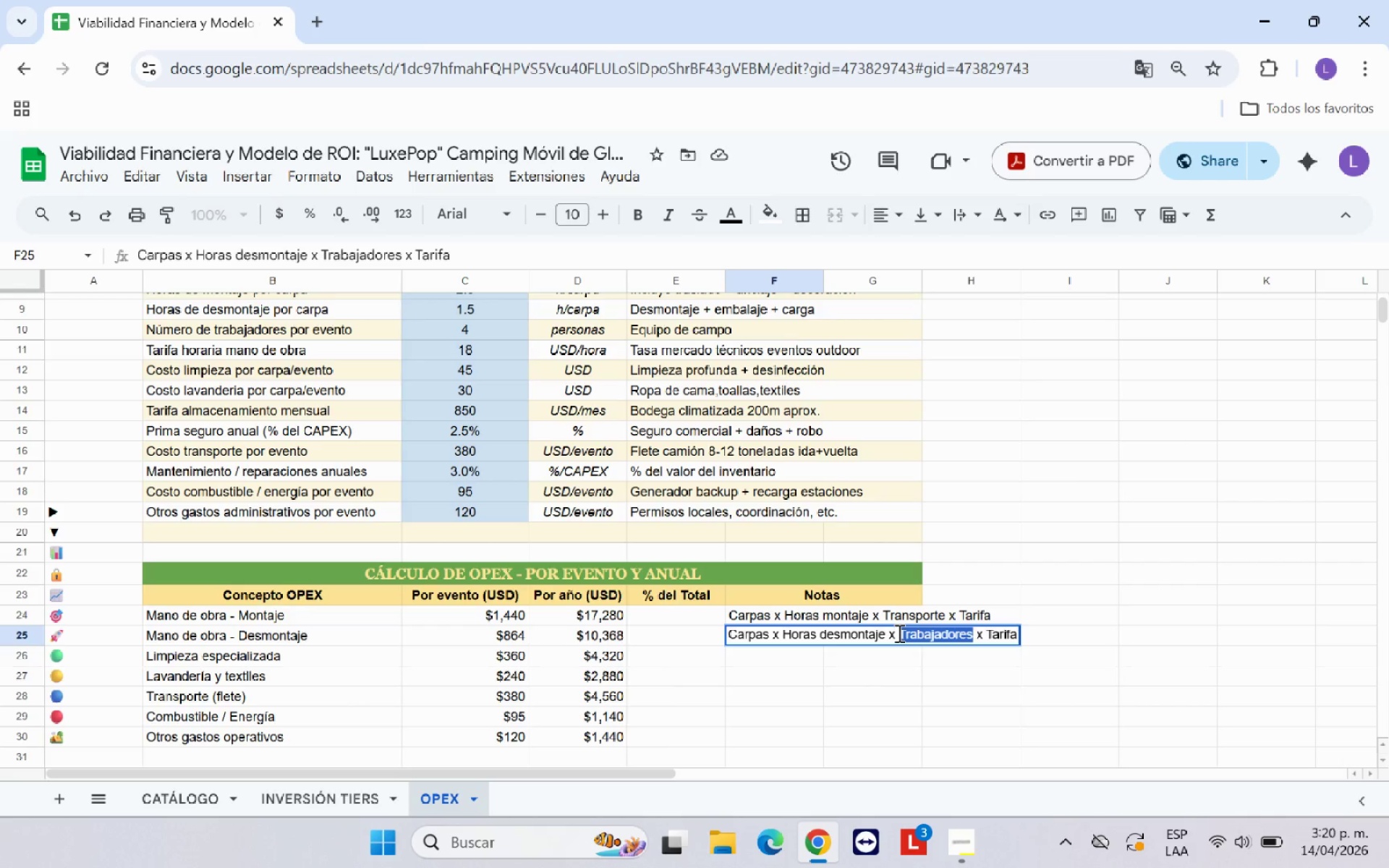 
key(Control+C)
 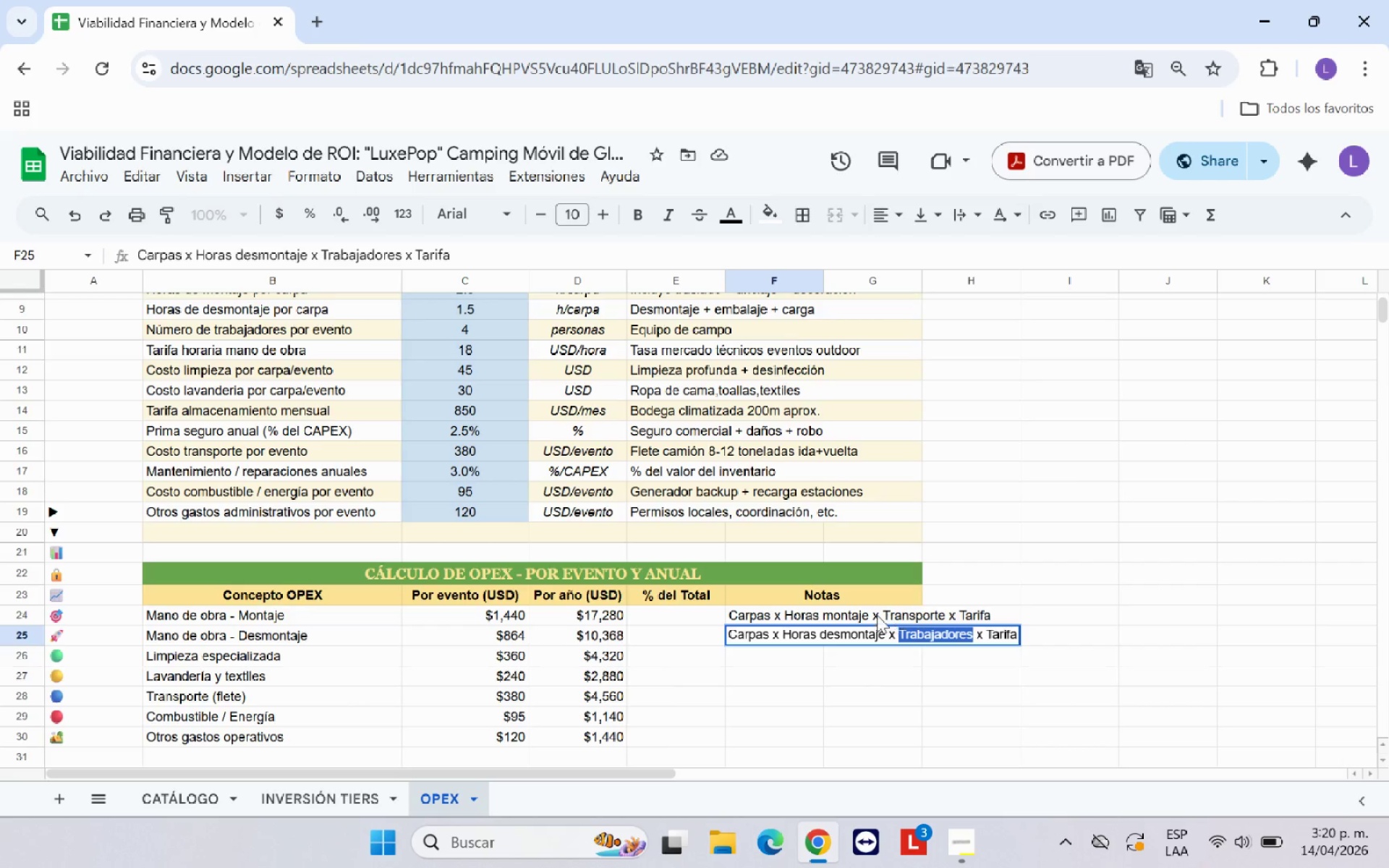 
left_click([871, 615])
 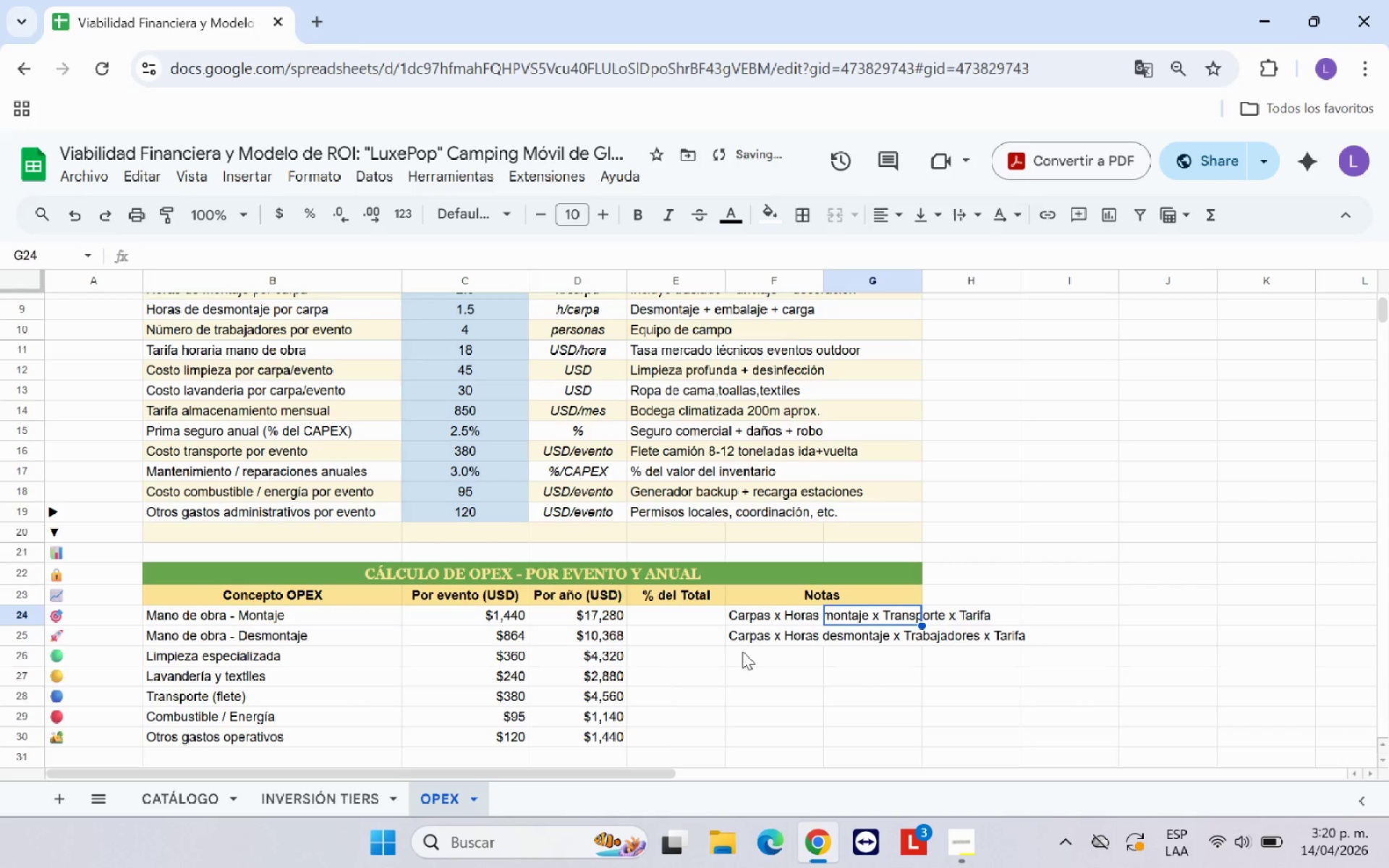 
left_click([758, 616])
 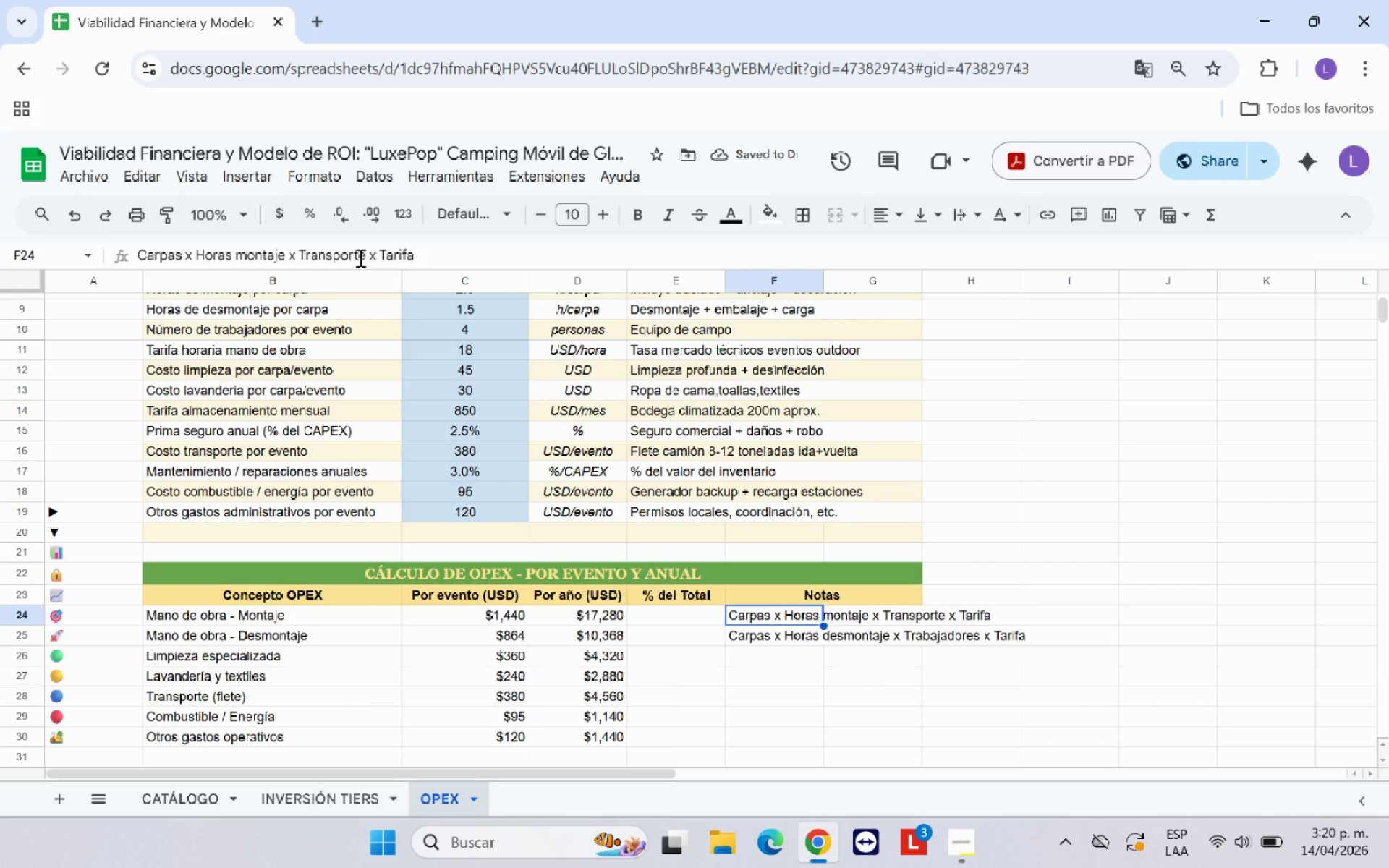 
left_click_drag(start_coordinate=[364, 252], to_coordinate=[300, 255])
 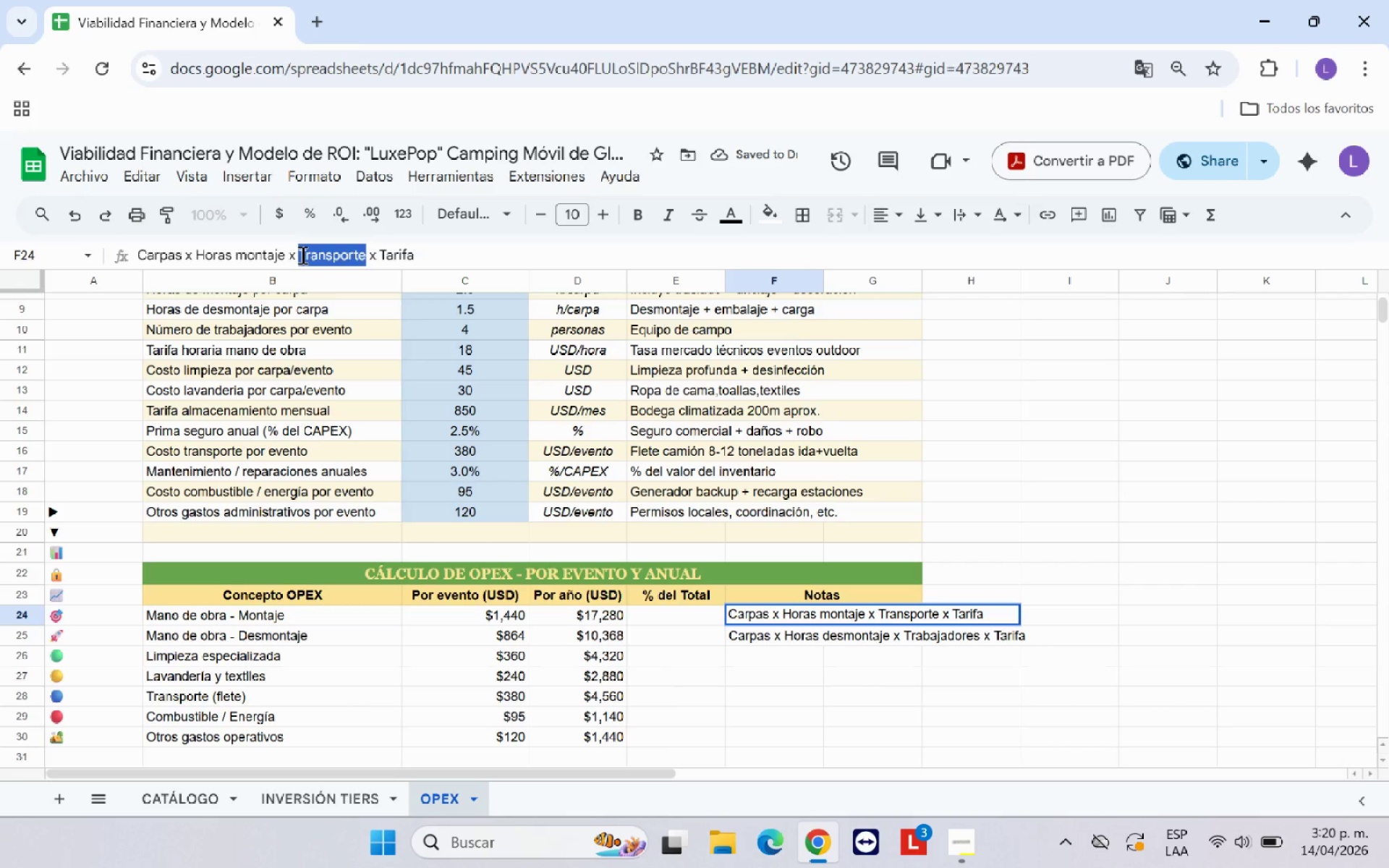 
hold_key(key=ControlLeft, duration=0.92)
 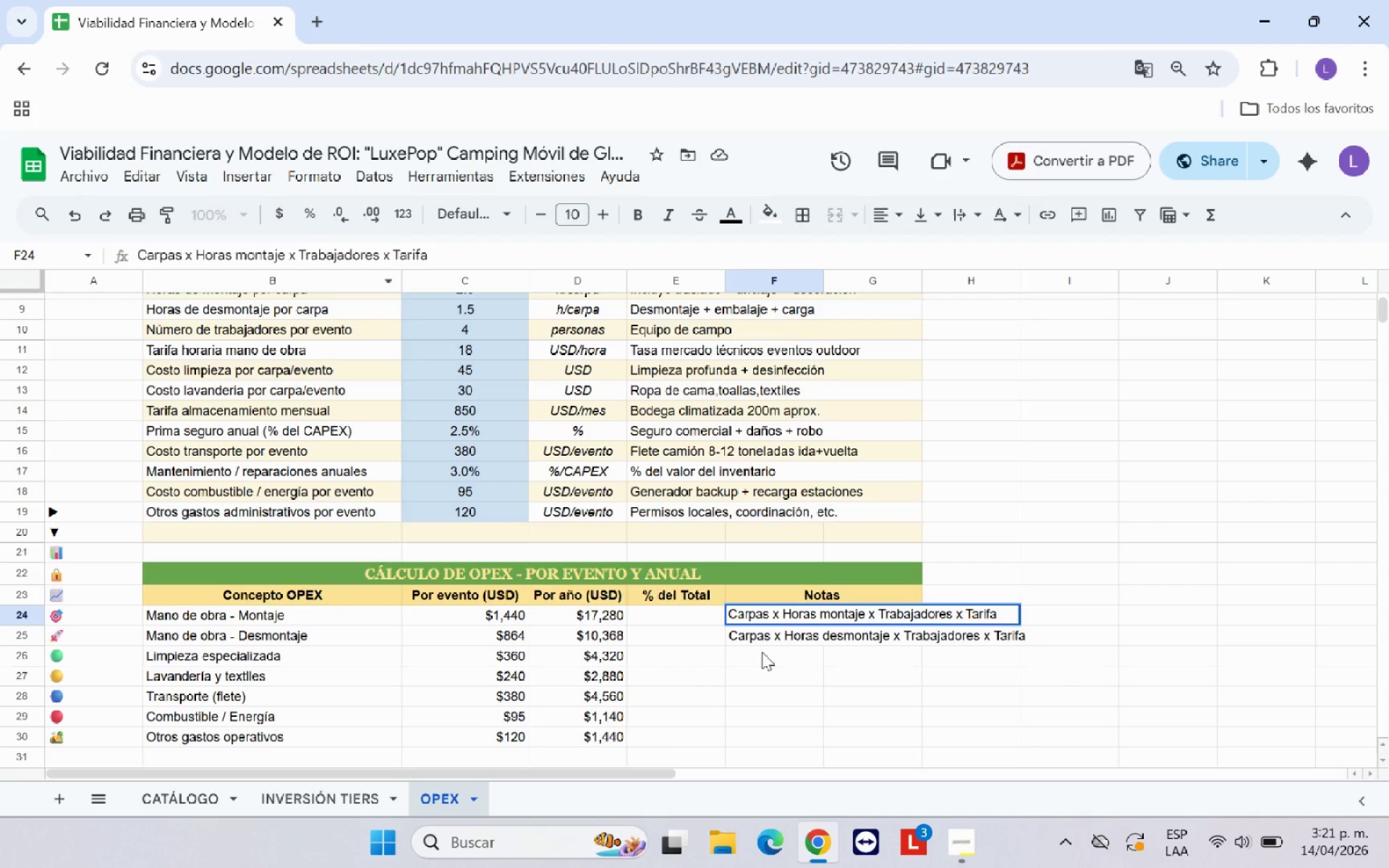 
hold_key(key=V, duration=0.33)
 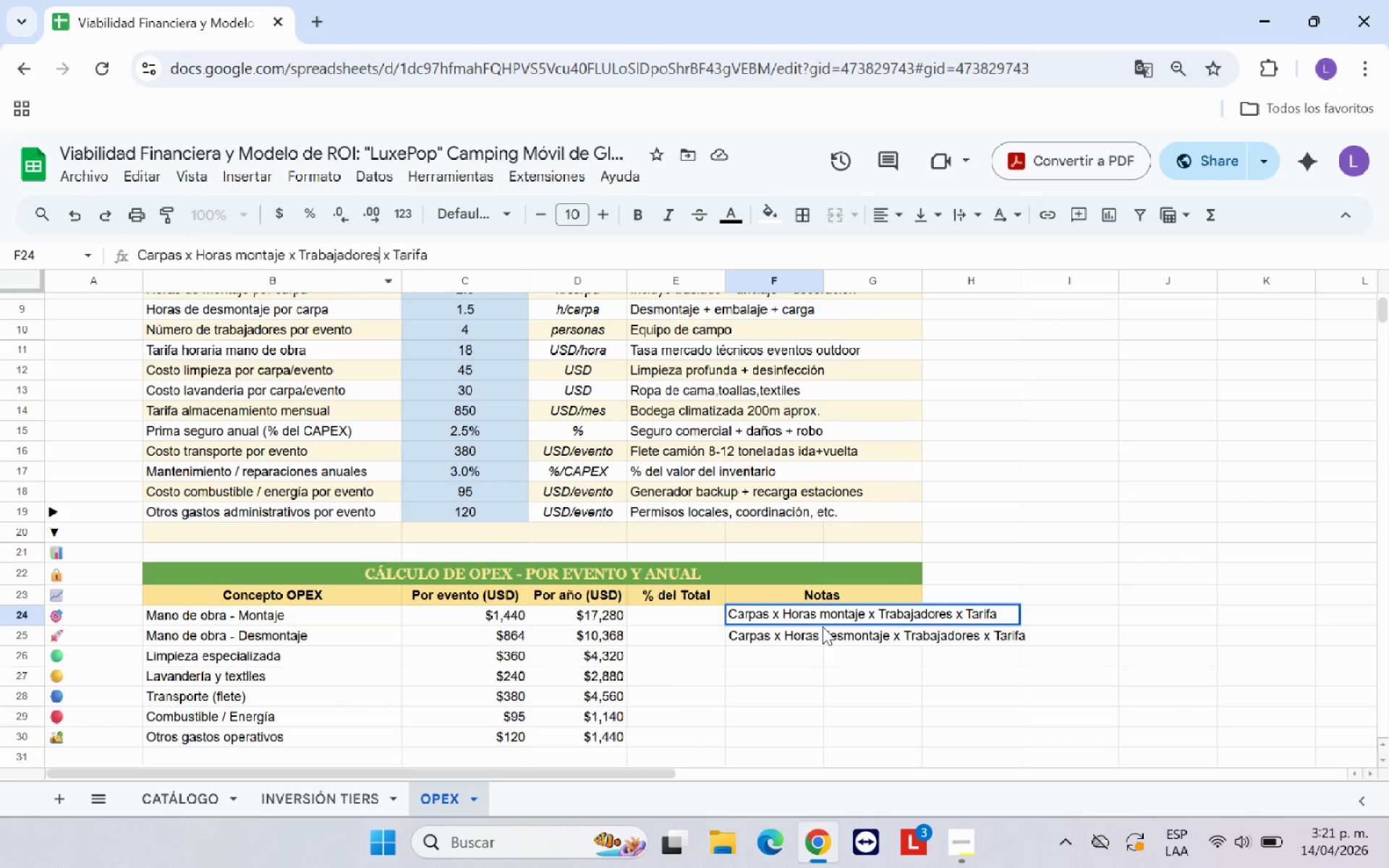 
left_click([817, 690])
 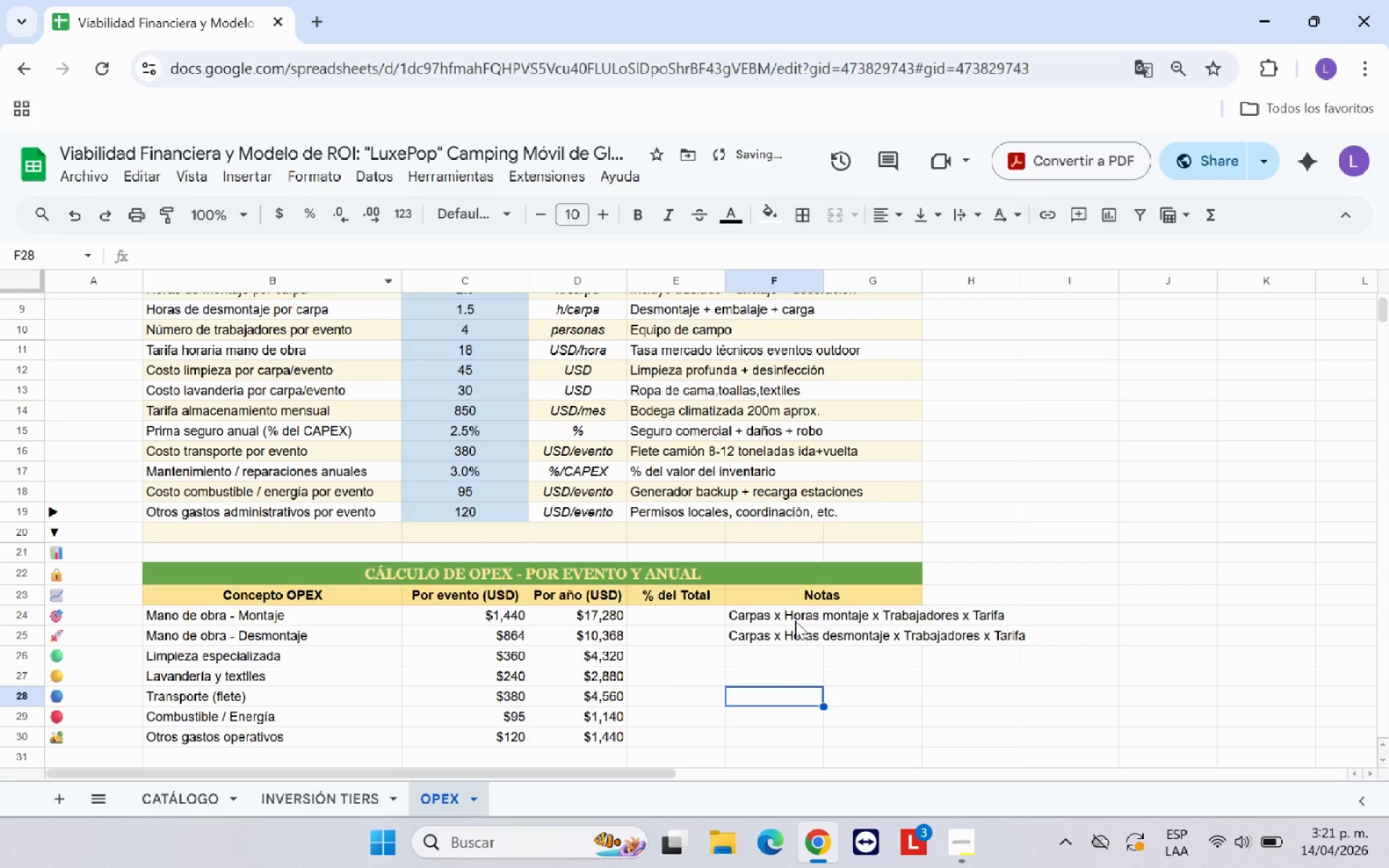 
left_click_drag(start_coordinate=[795, 618], to_coordinate=[857, 612])
 